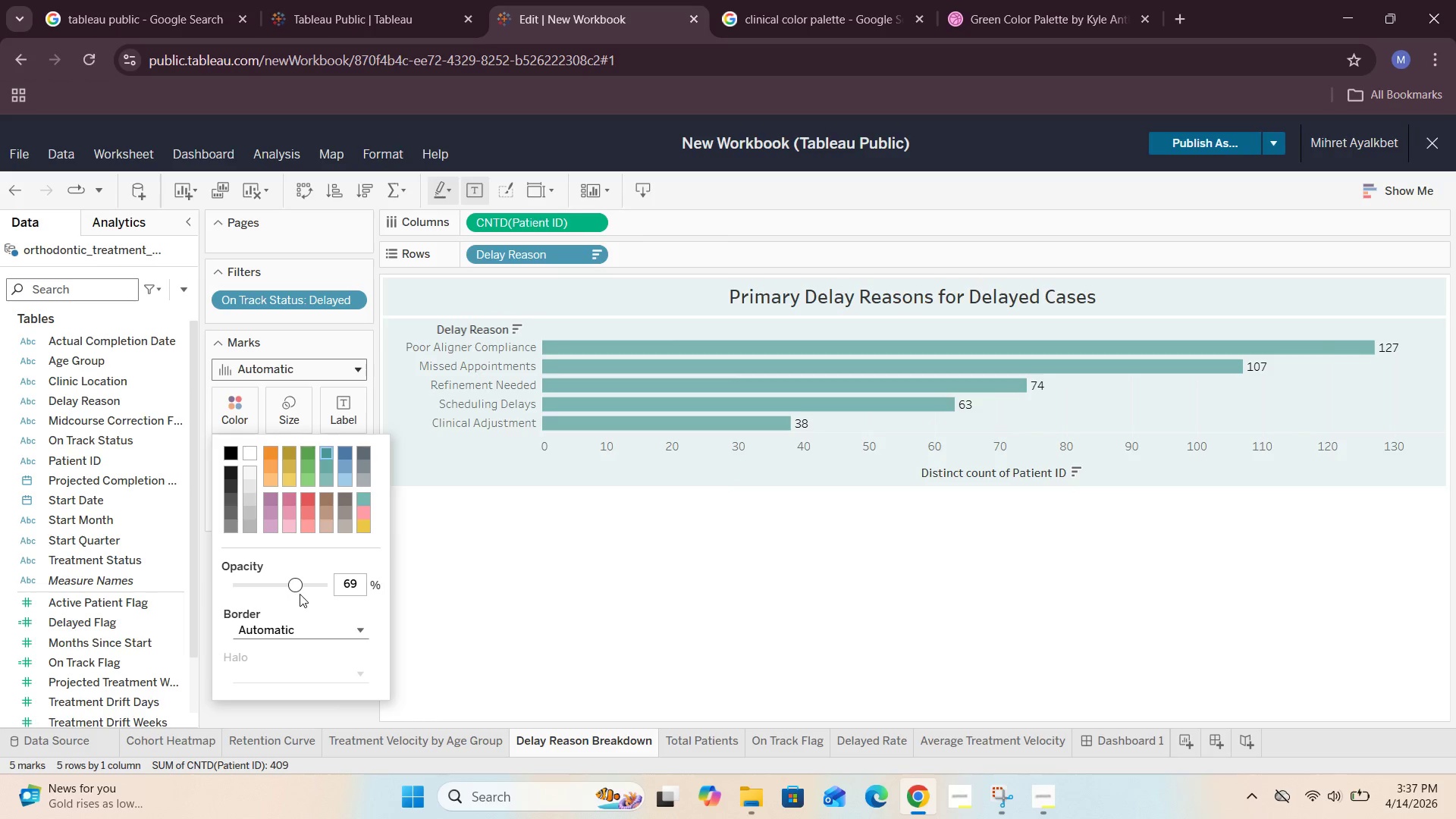 
left_click_drag(start_coordinate=[294, 583], to_coordinate=[290, 588])
 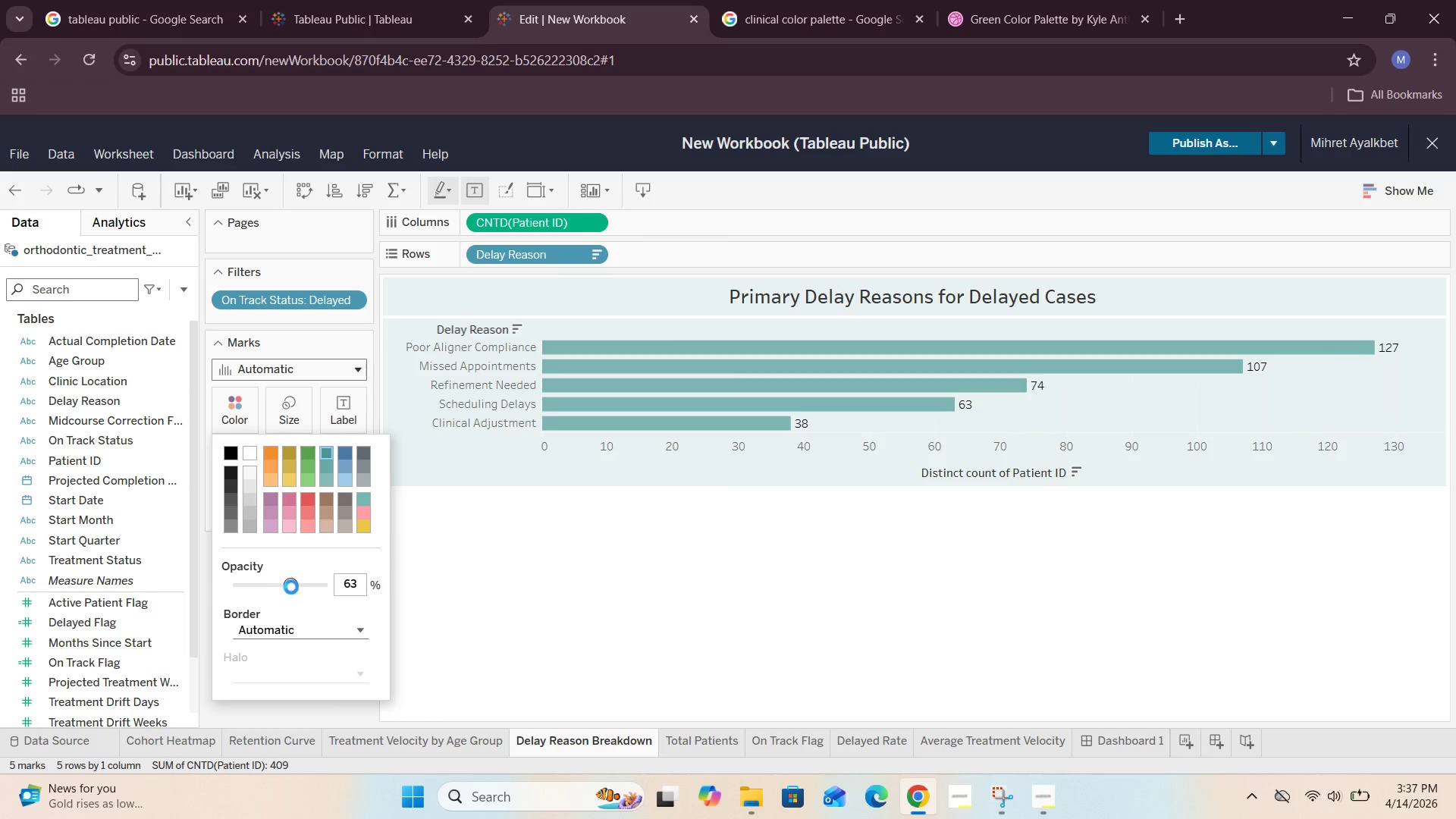 
left_click_drag(start_coordinate=[293, 585], to_coordinate=[310, 591])
 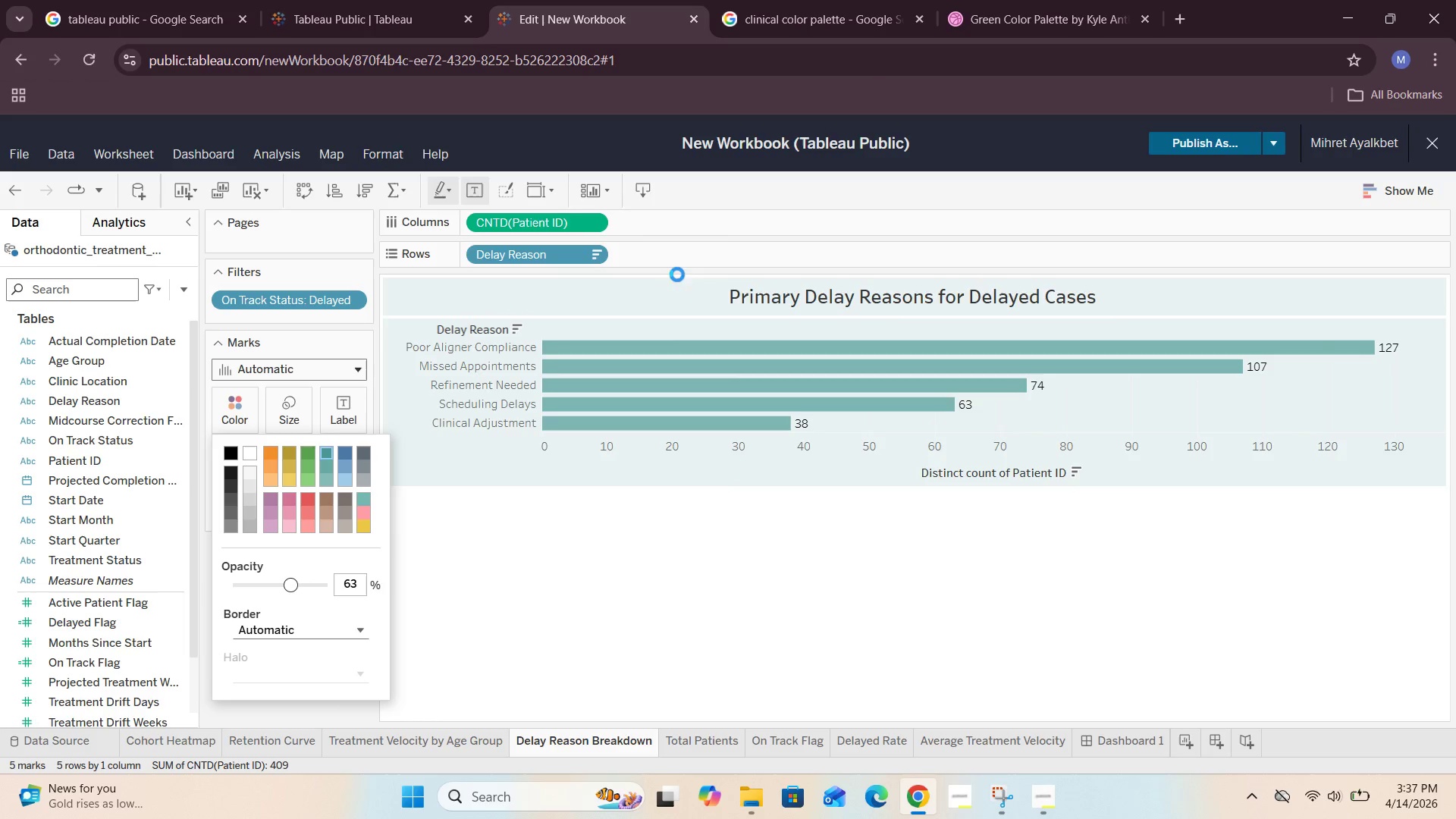 
left_click([1008, 0])
 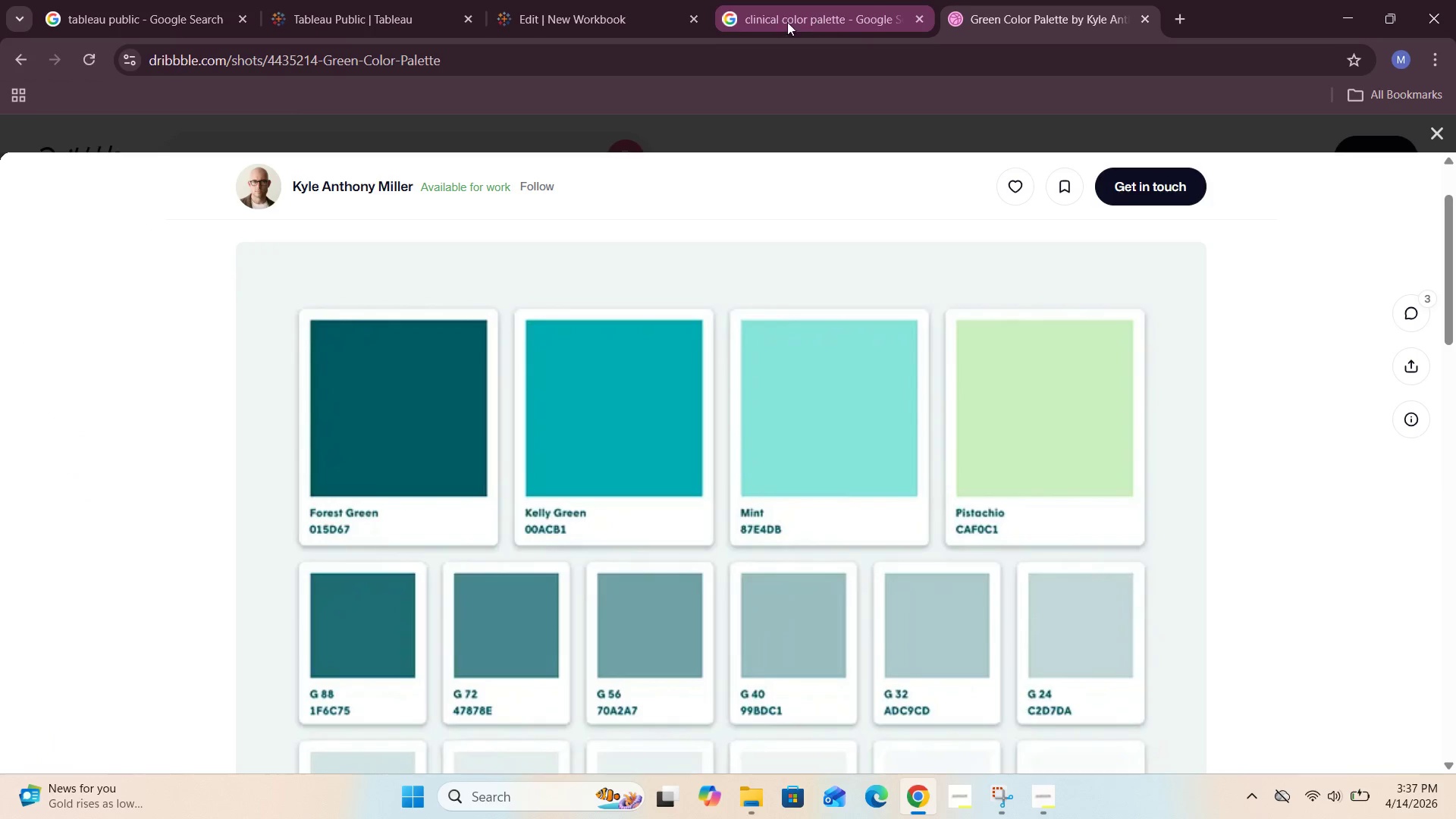 
left_click([611, 19])
 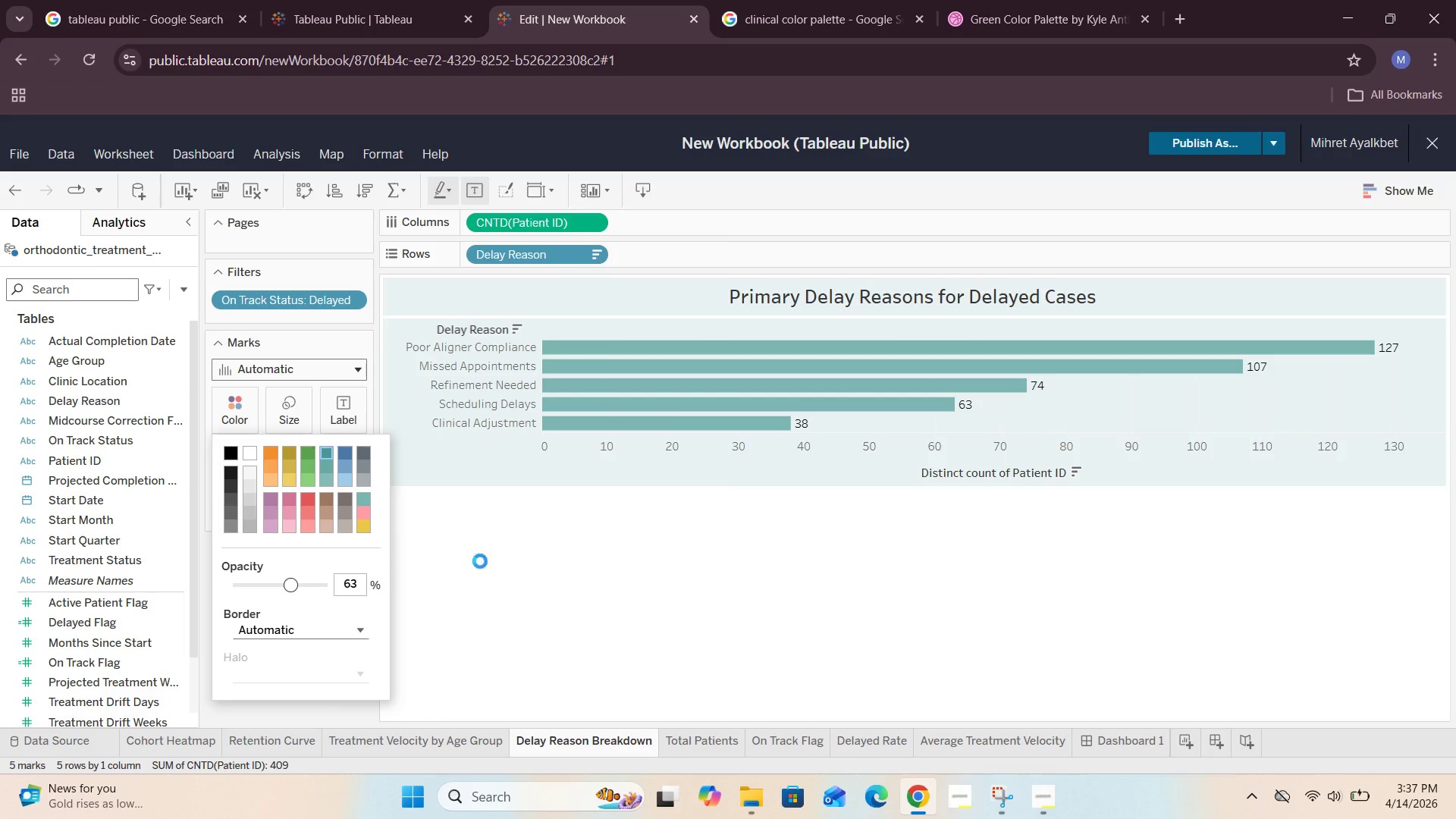 
left_click([538, 588])
 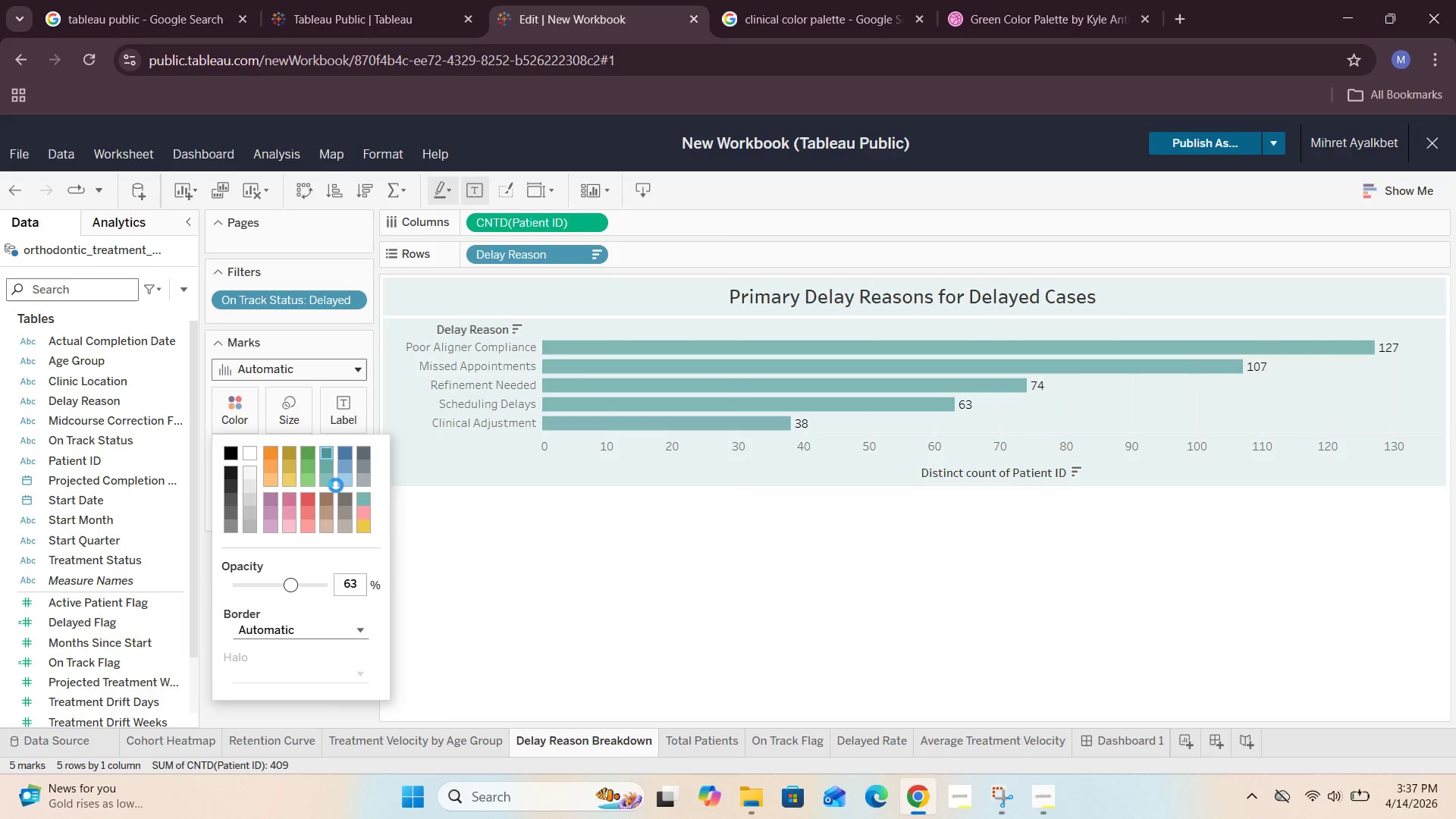 
left_click_drag(start_coordinate=[291, 589], to_coordinate=[306, 593])
 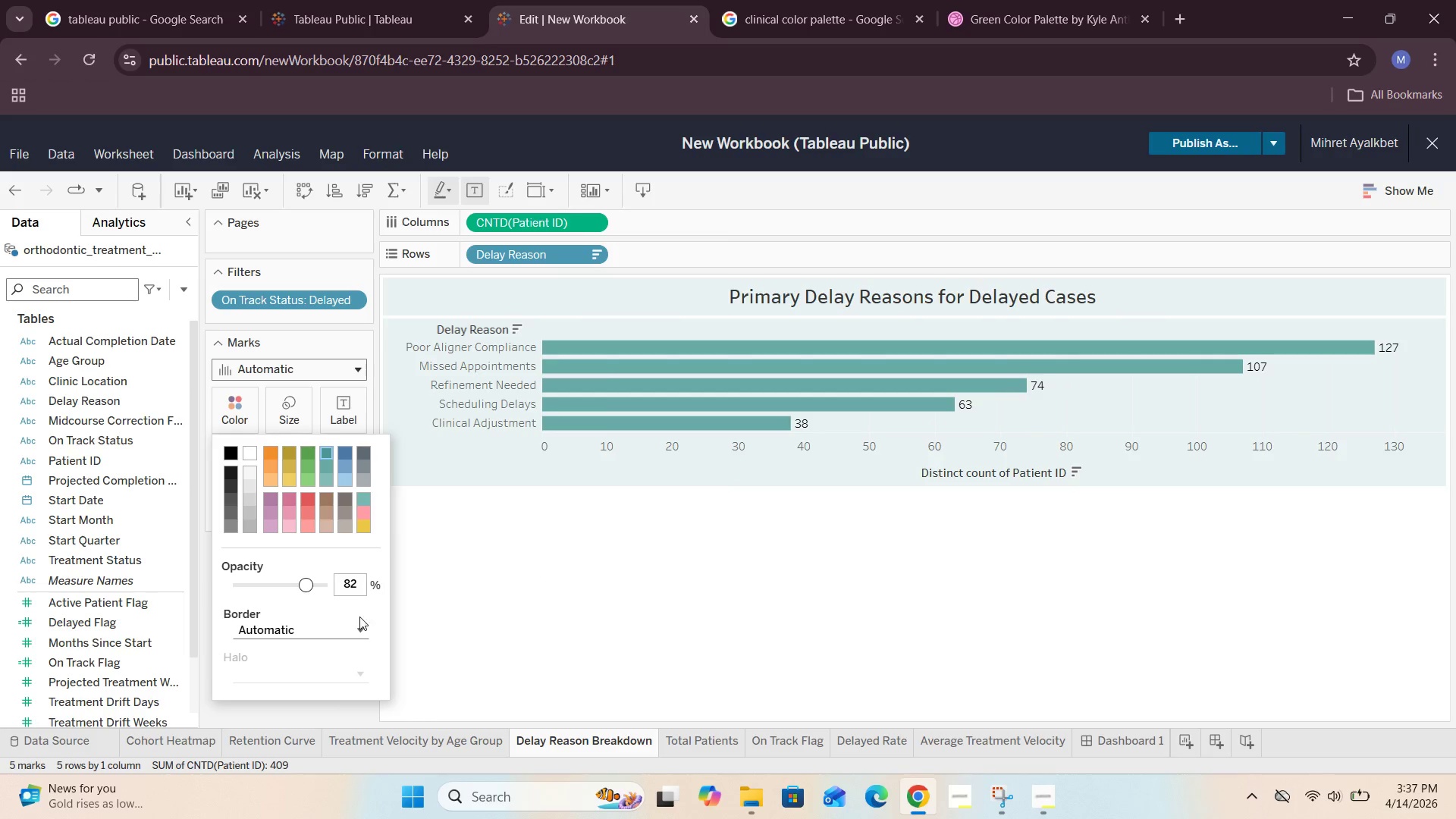 
left_click([366, 628])
 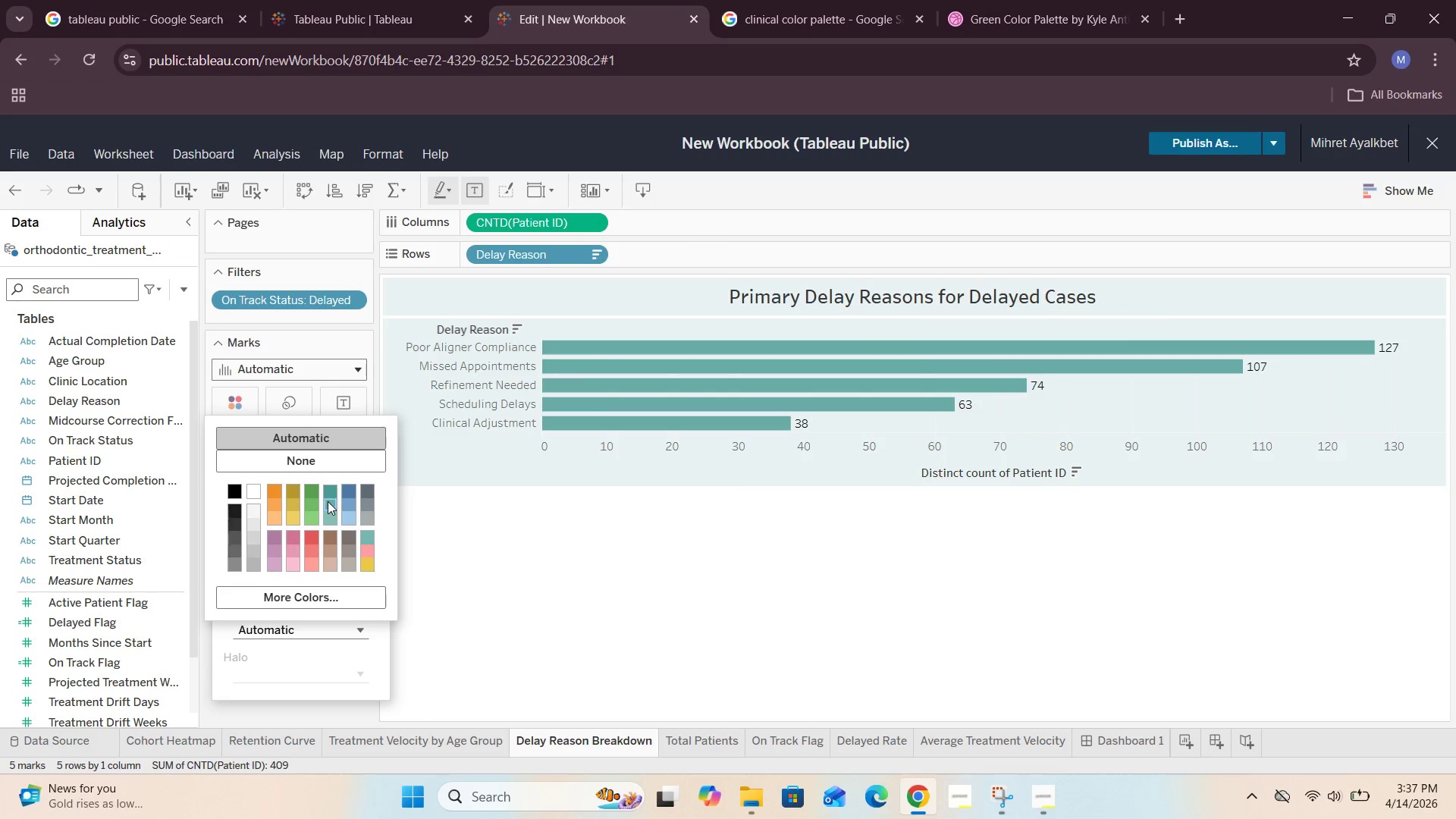 
left_click([325, 487])
 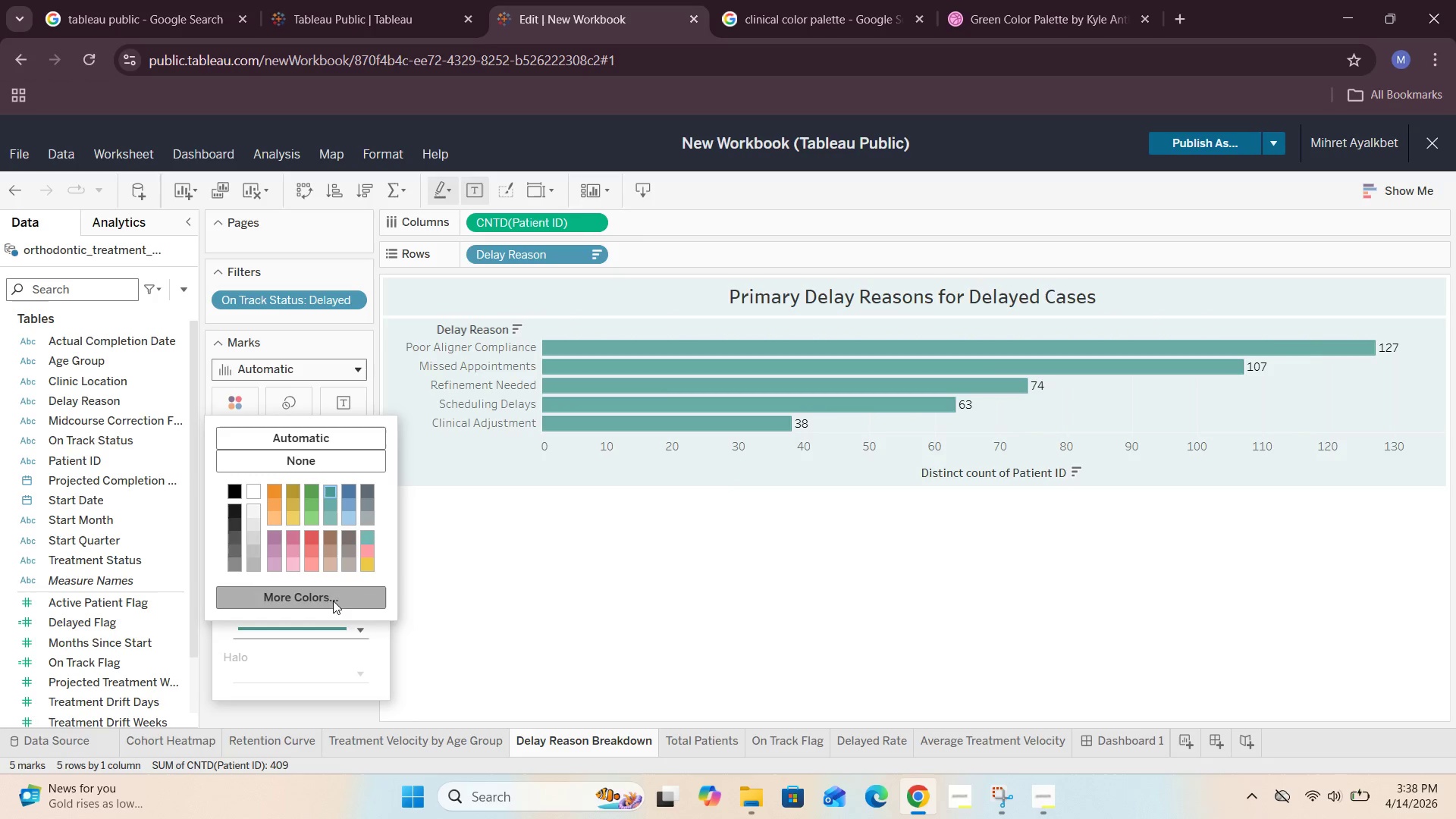 
left_click([433, 607])
 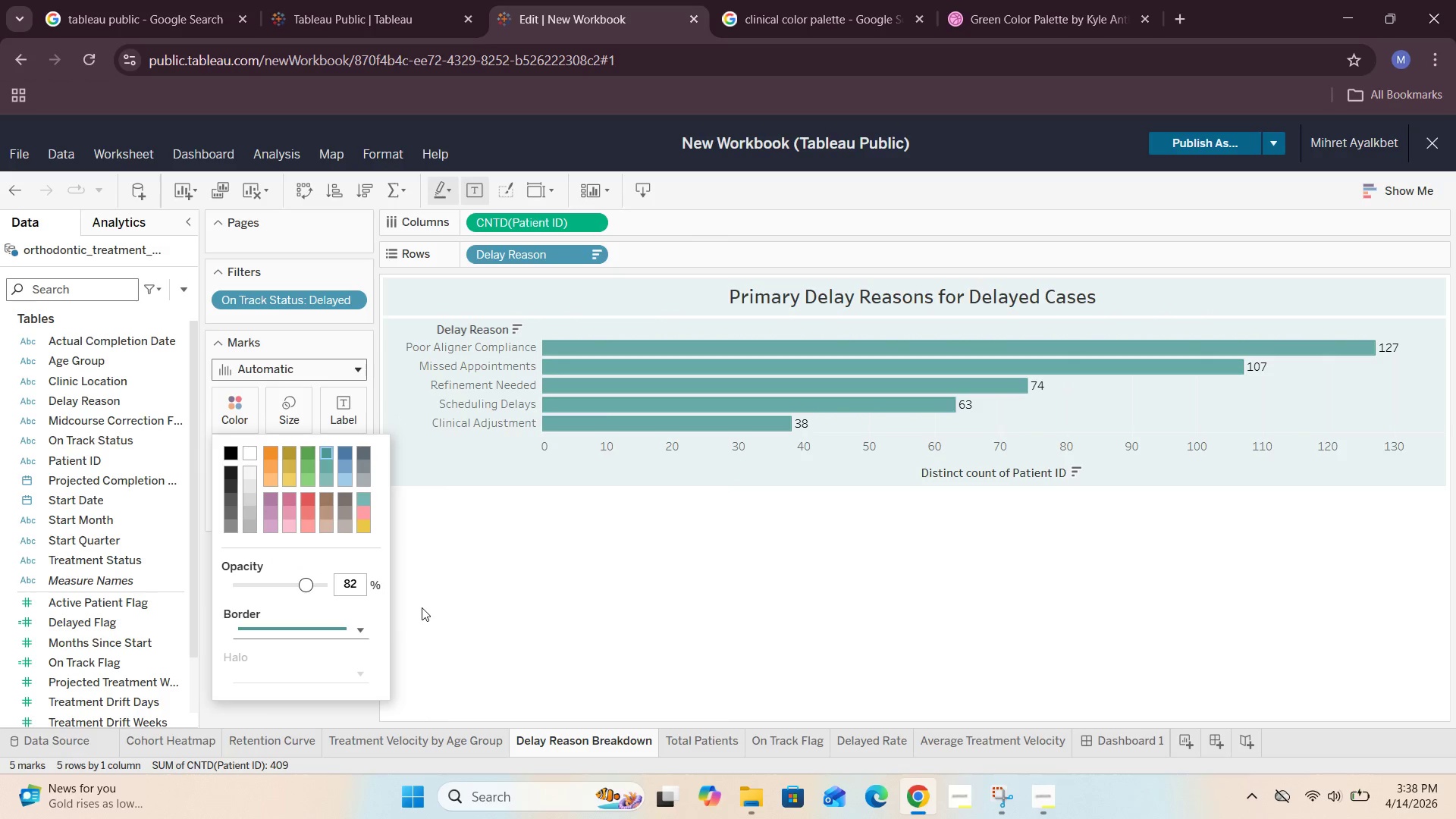 
left_click([421, 607])
 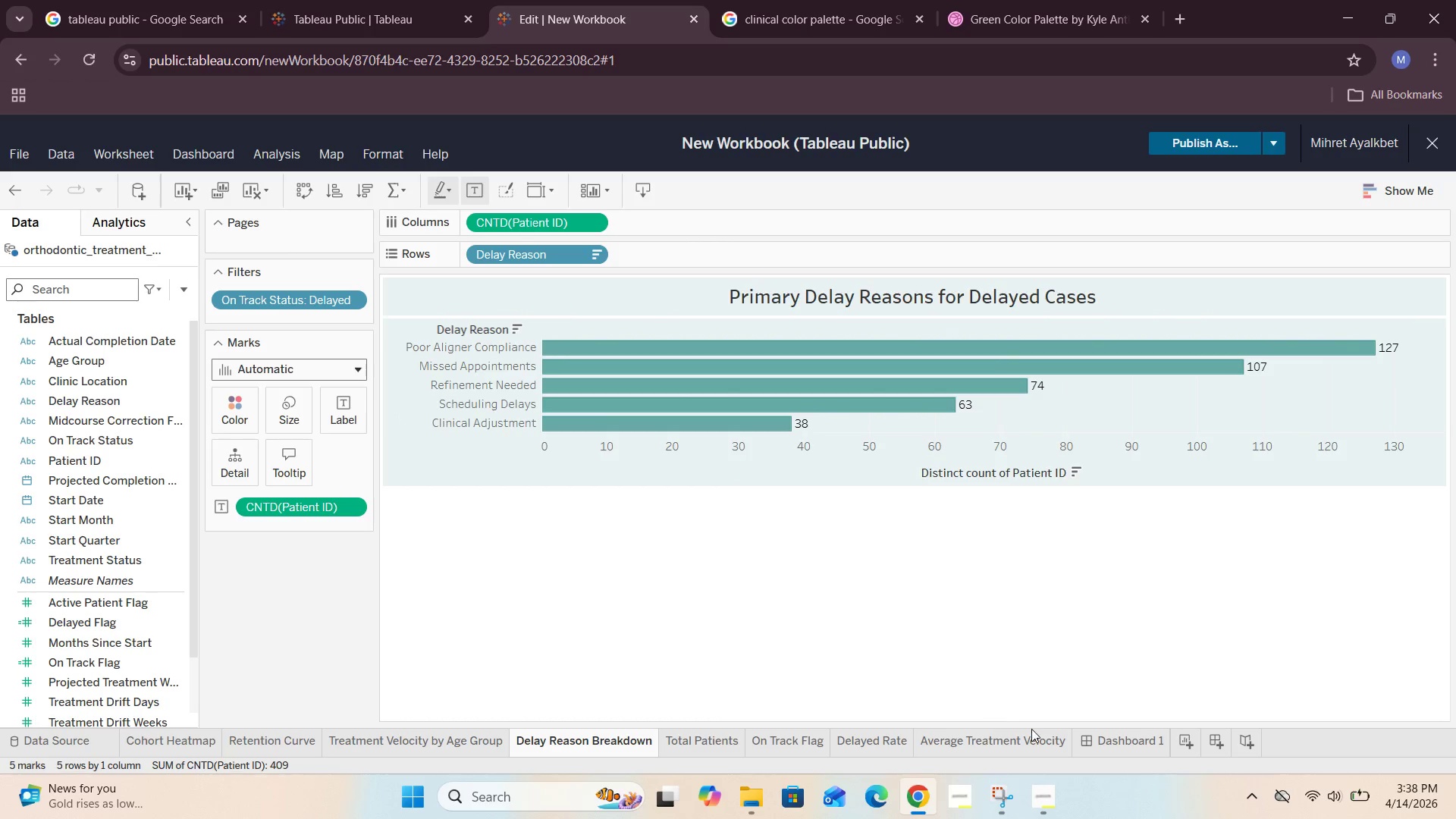 
left_click([1111, 747])
 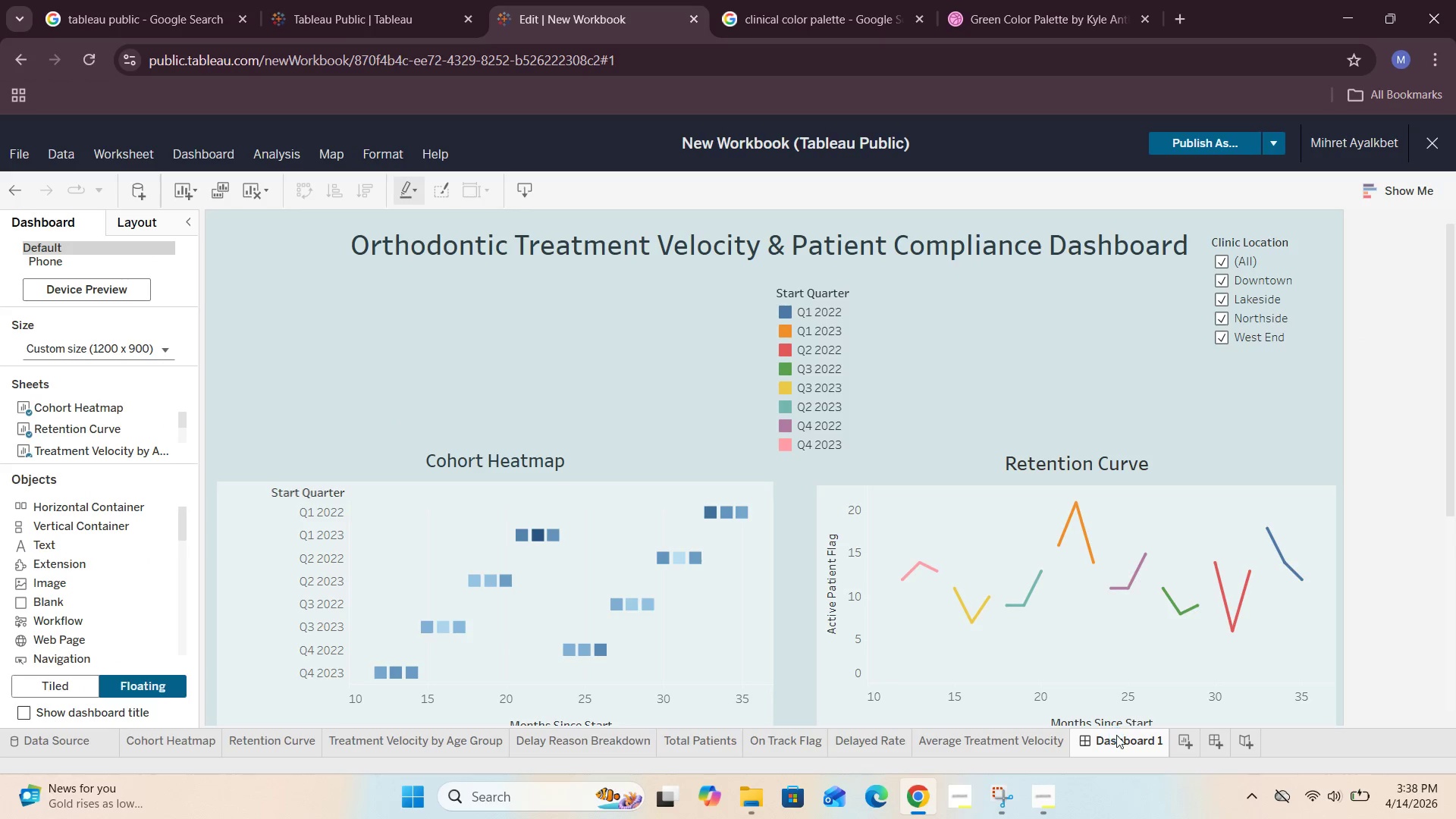 
scroll: coordinate [1104, 559], scroll_direction: down, amount: 7.0
 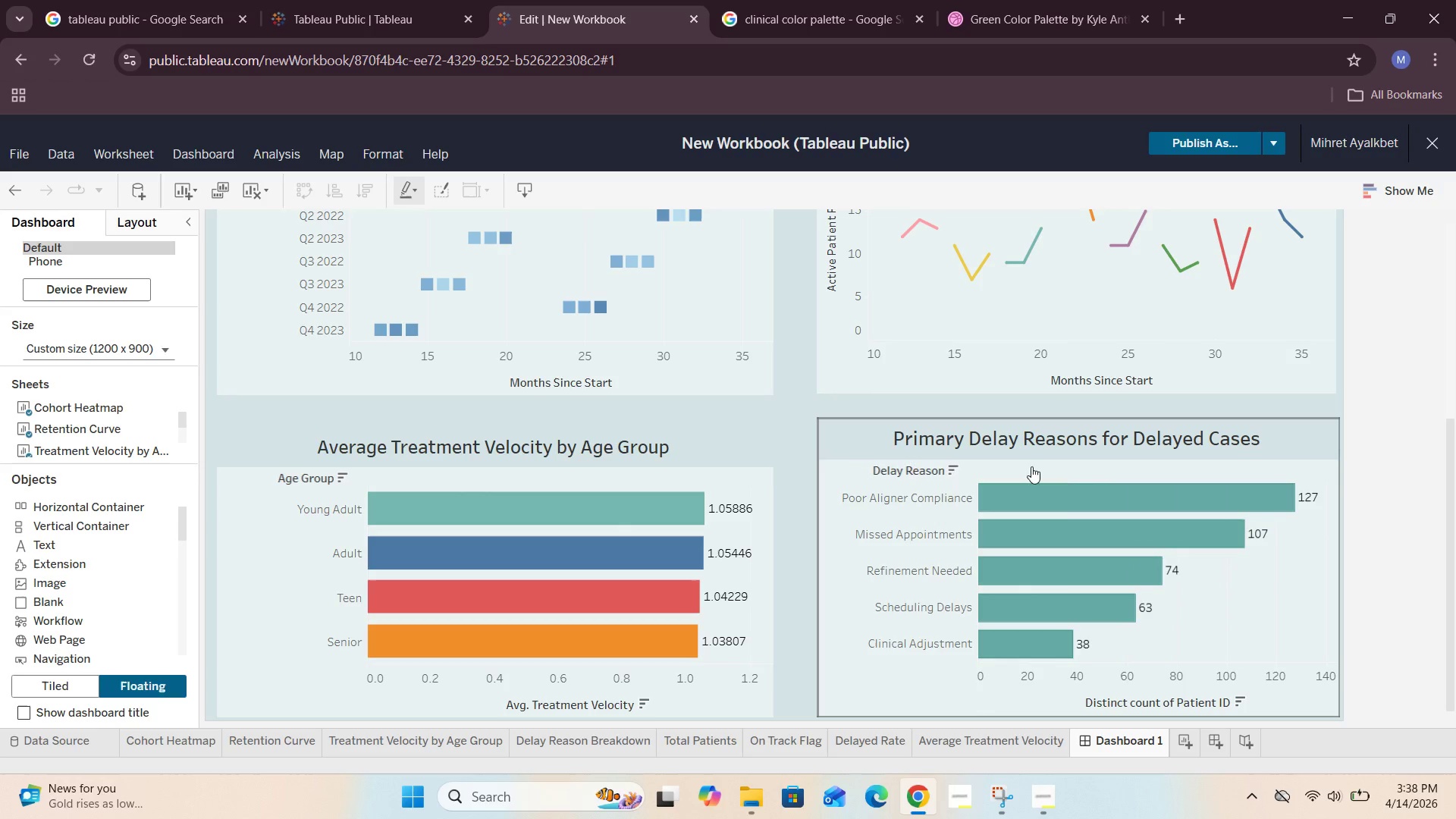 
left_click([785, 435])
 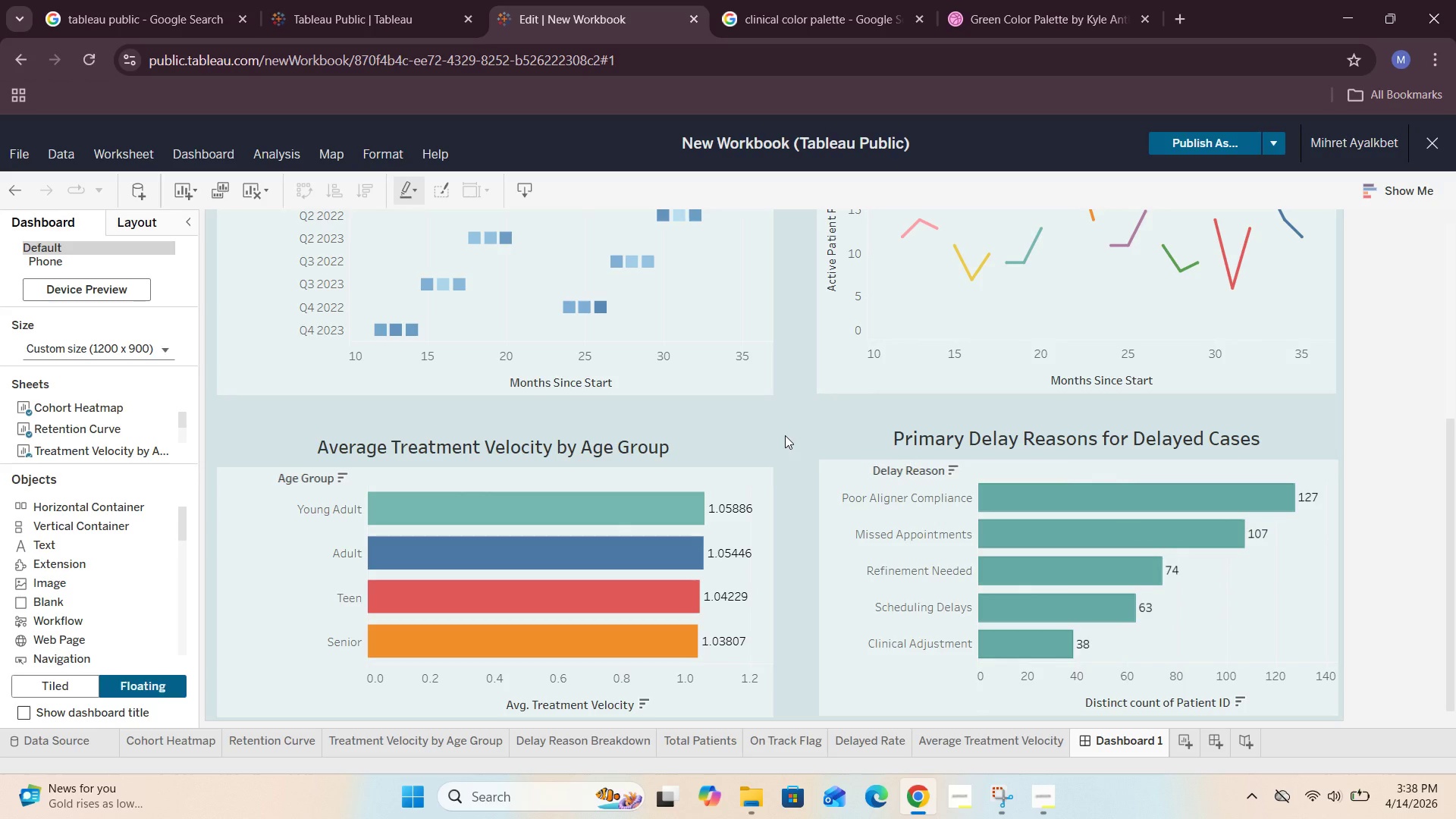 
scroll: coordinate [785, 435], scroll_direction: none, amount: 0.0
 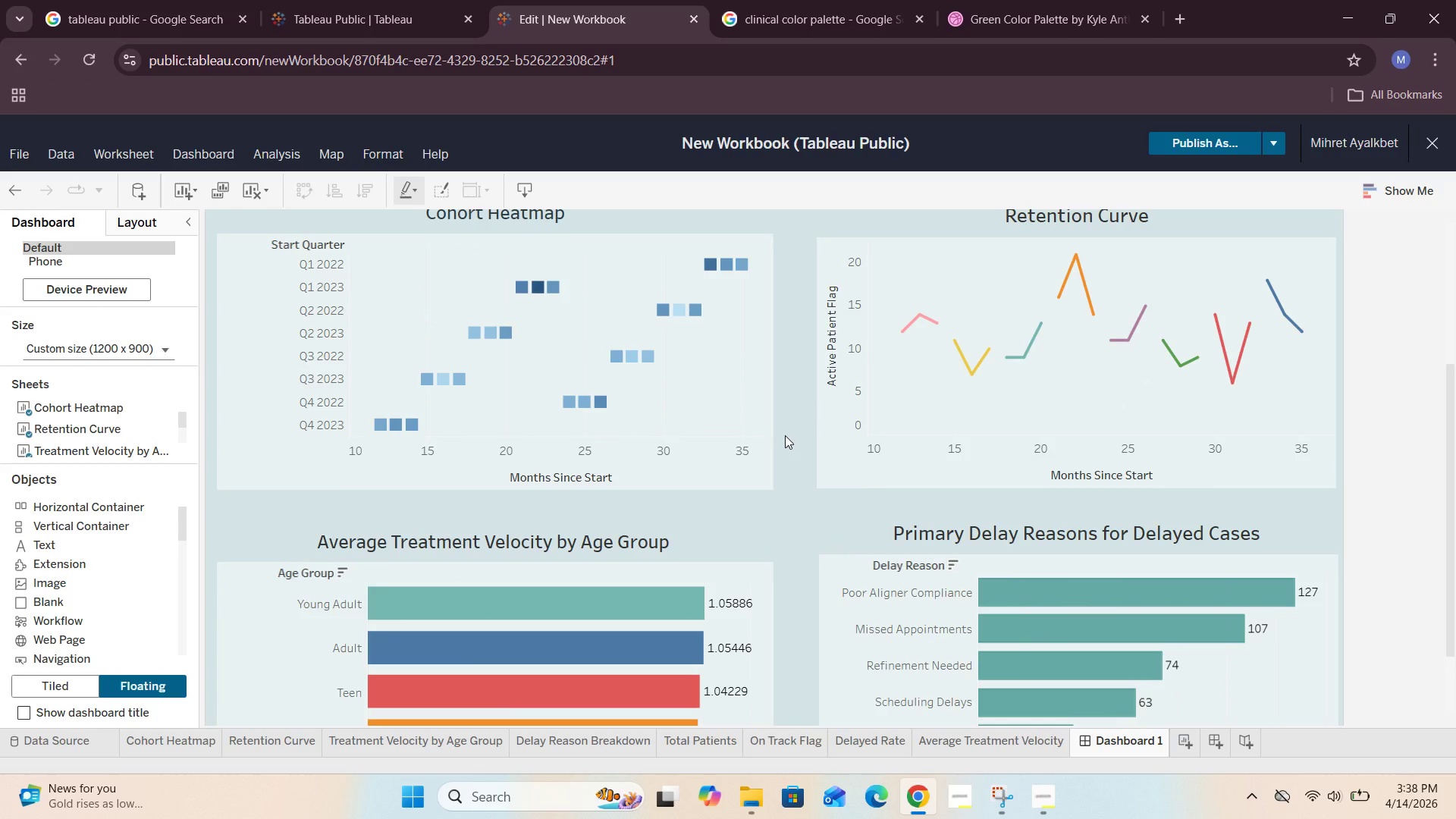 
scroll: coordinate [785, 435], scroll_direction: up, amount: 1.0
 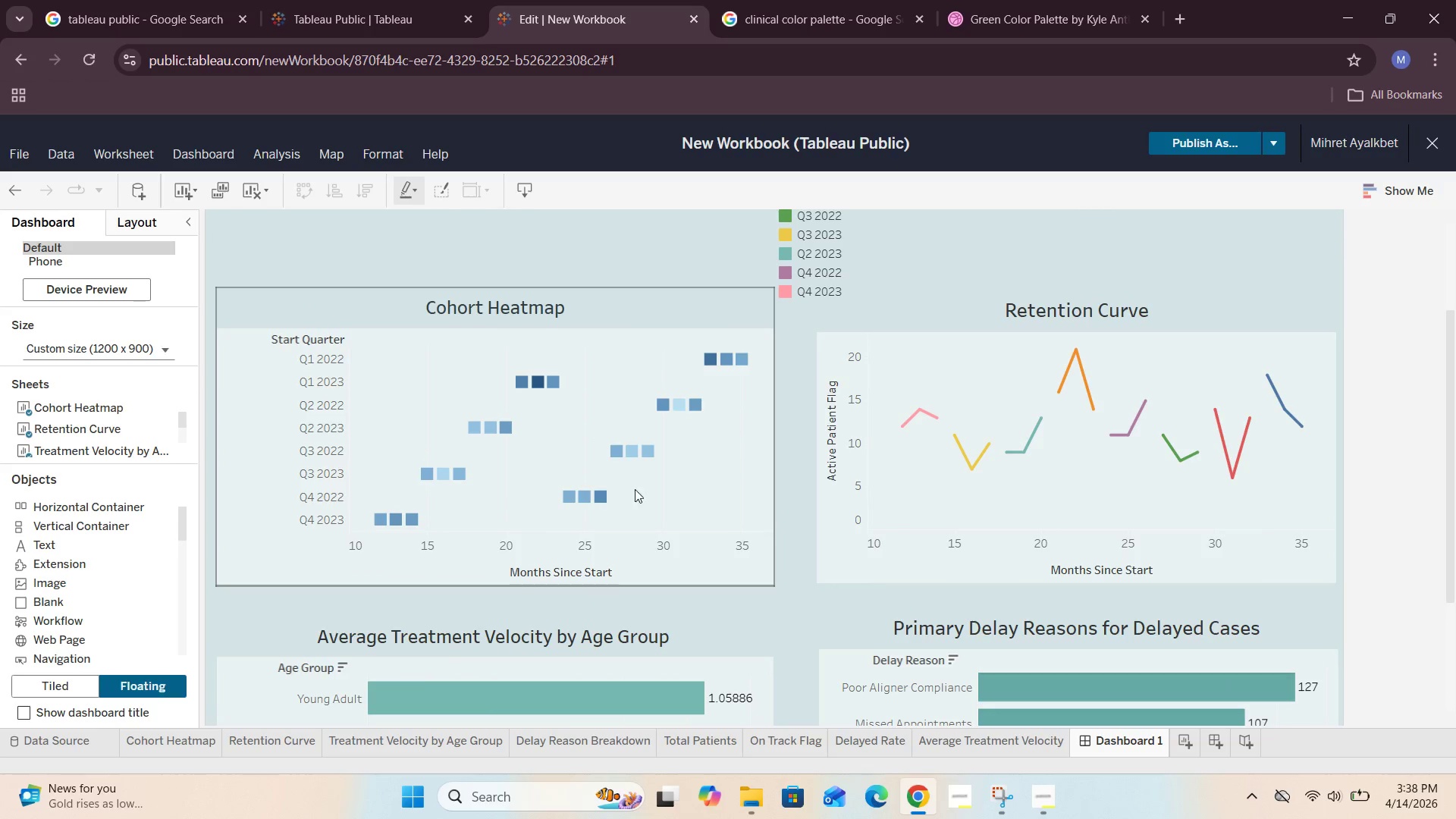 
scroll: coordinate [725, 522], scroll_direction: down, amount: 1.0
 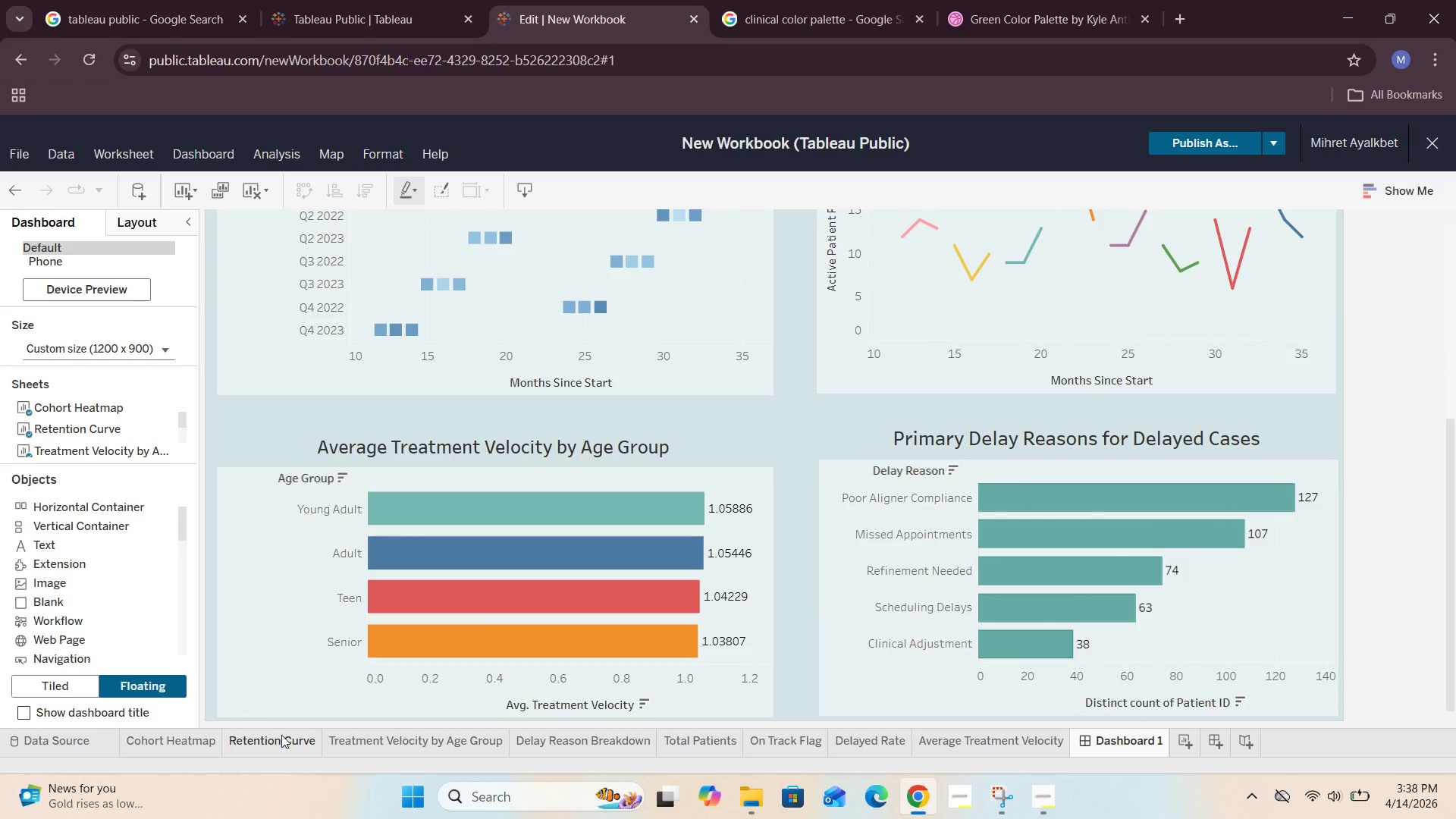 
left_click([190, 734])
 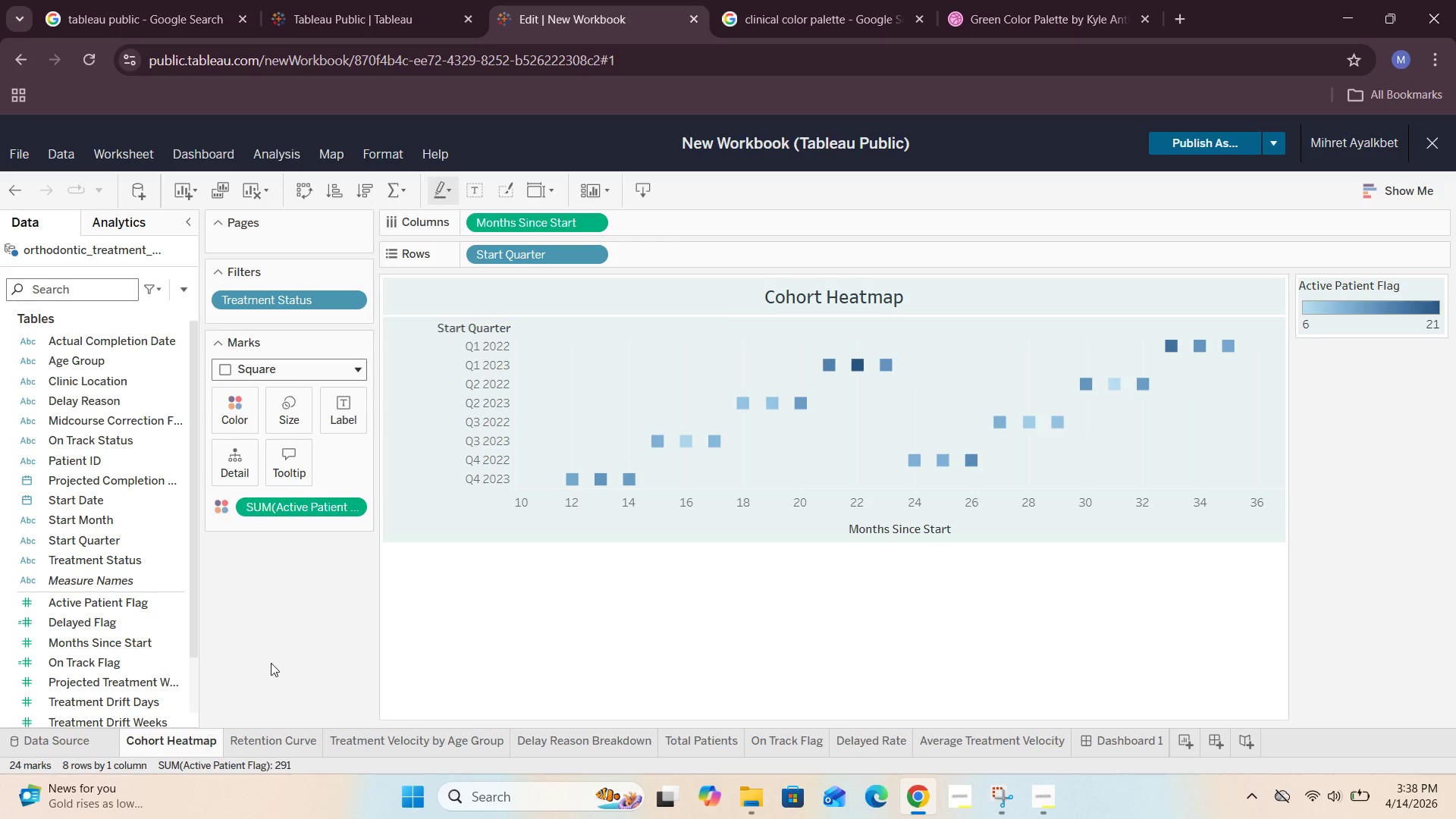 
left_click([237, 415])
 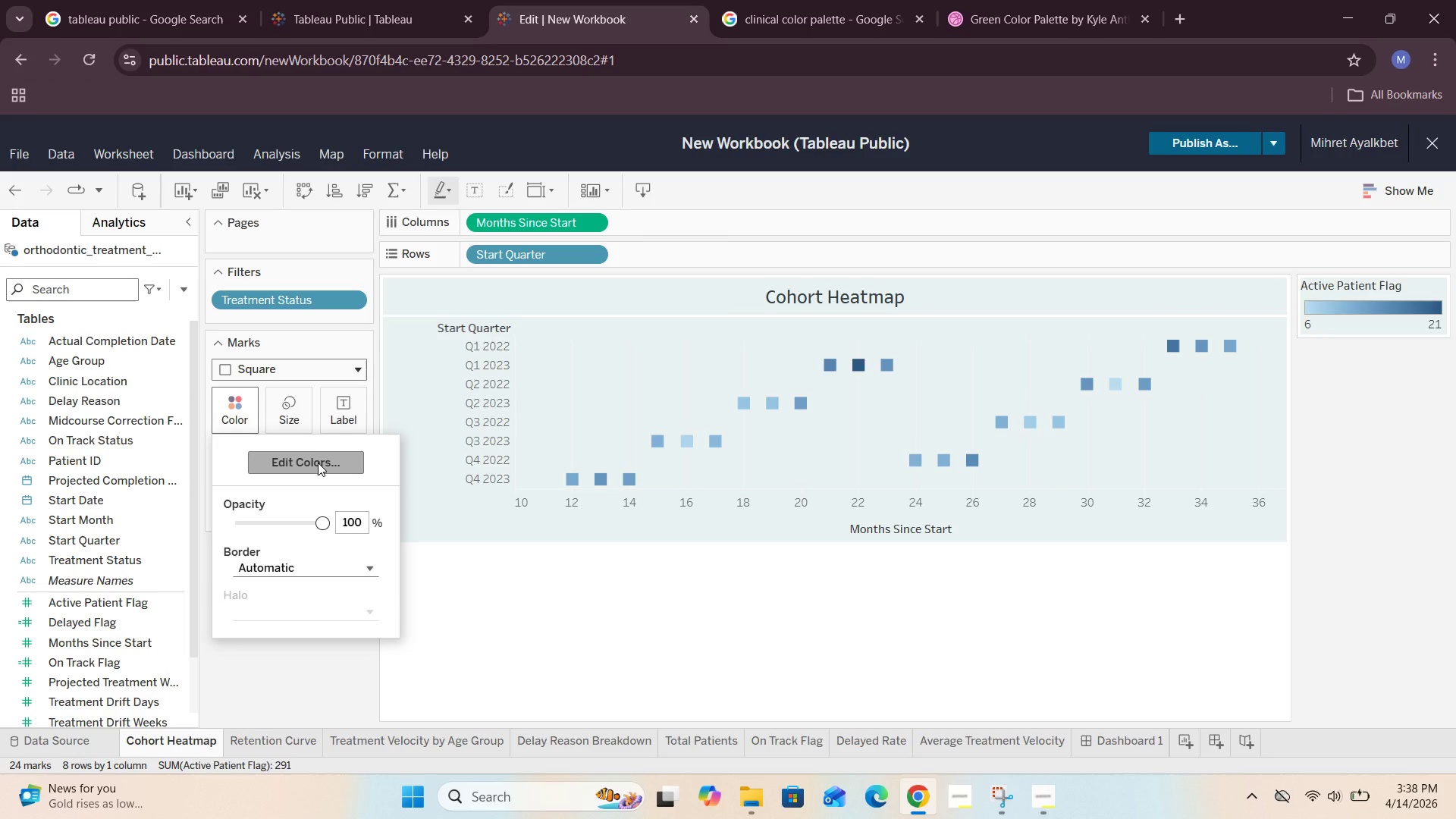 
left_click([318, 463])
 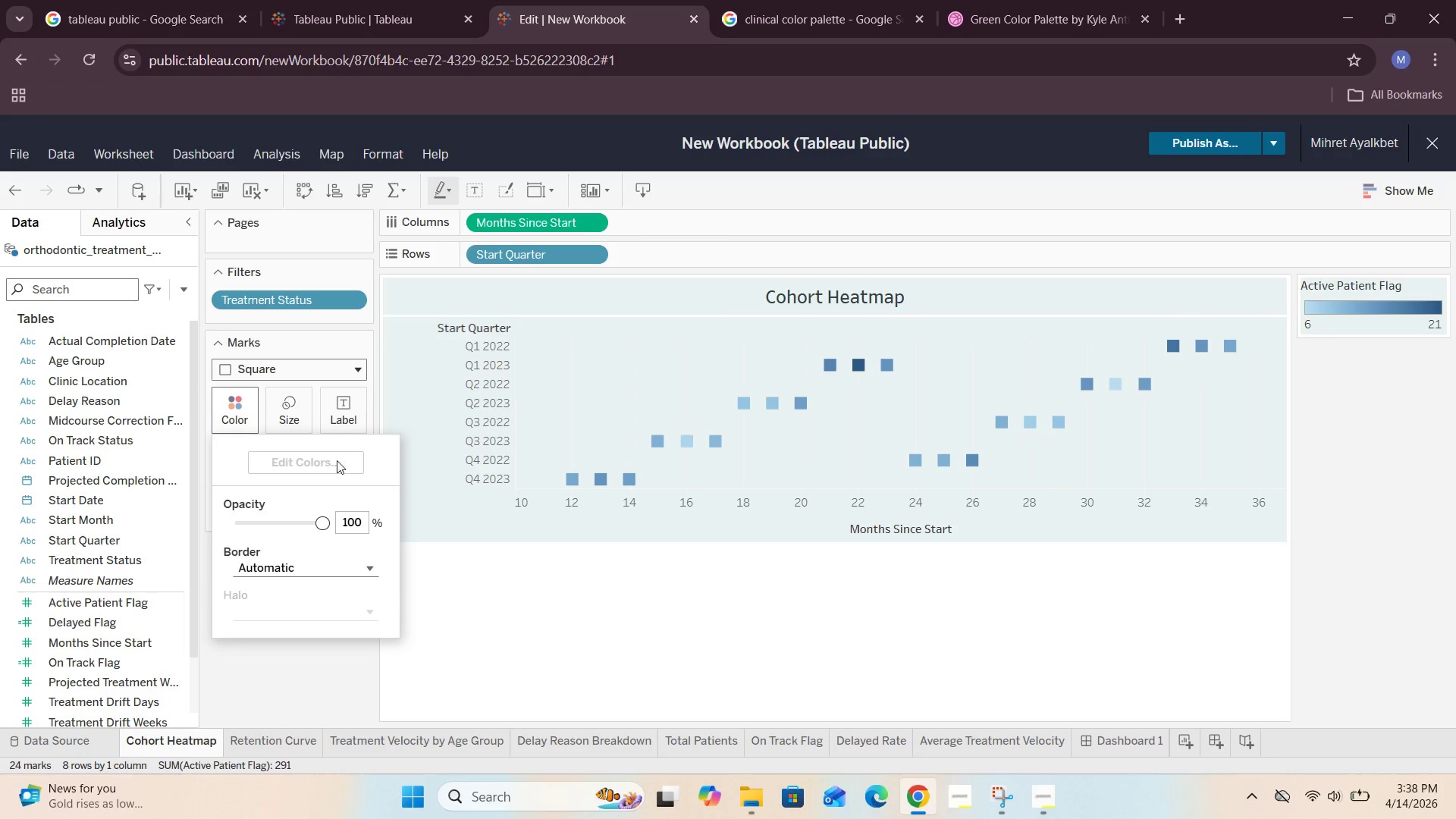 
mouse_move([382, 374])
 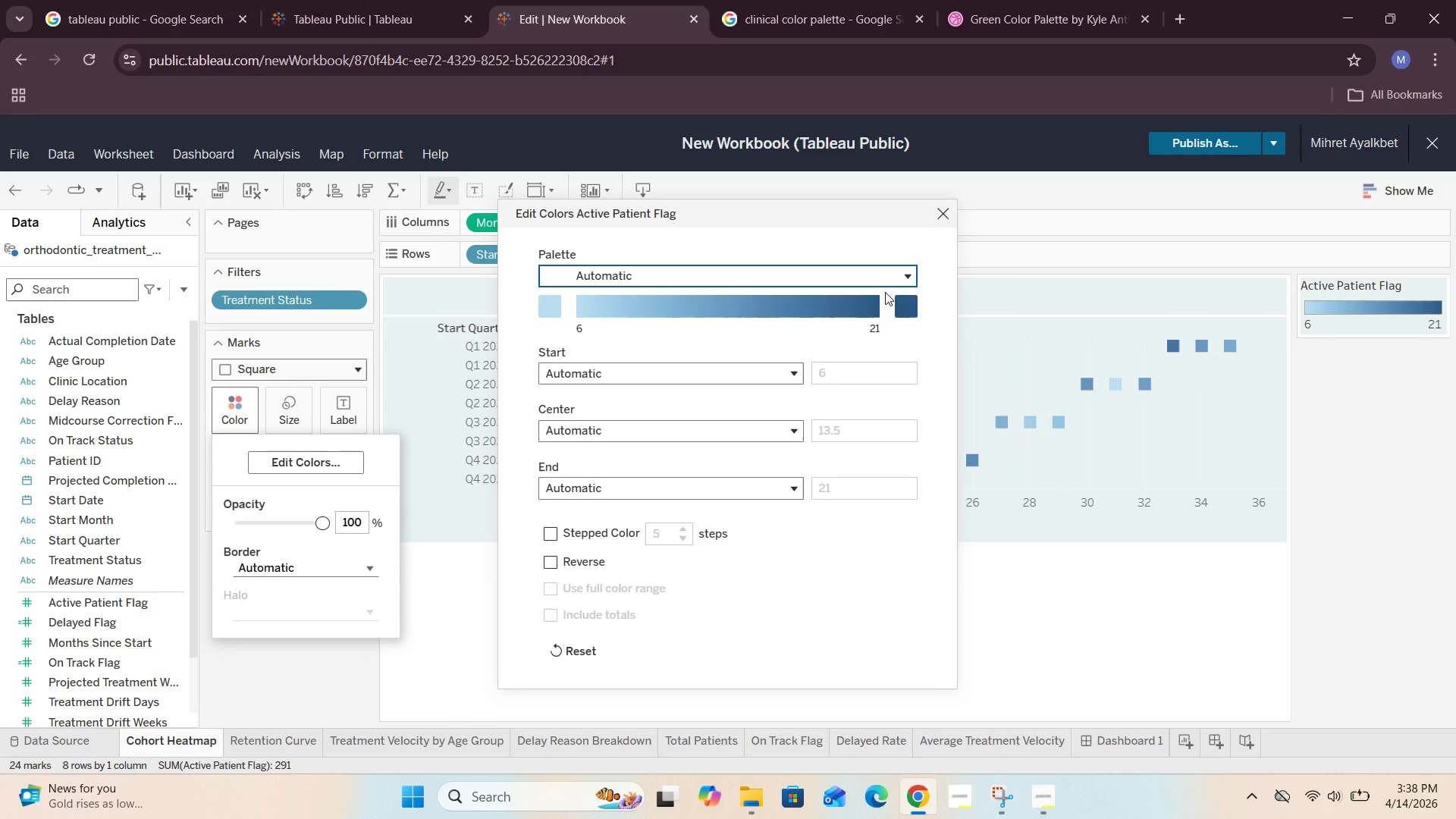 
left_click([909, 280])
 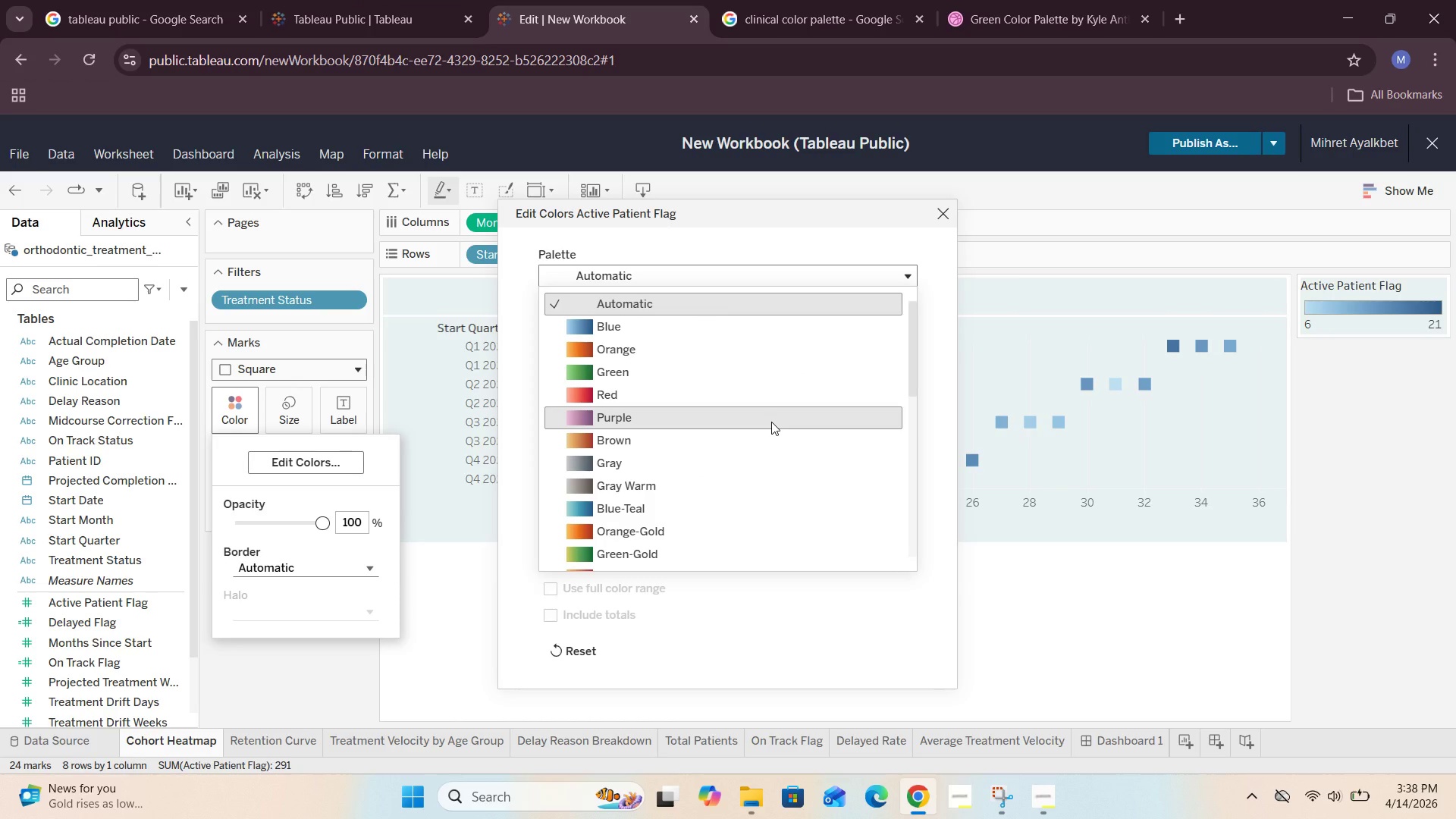 
scroll: coordinate [771, 426], scroll_direction: down, amount: 3.0
 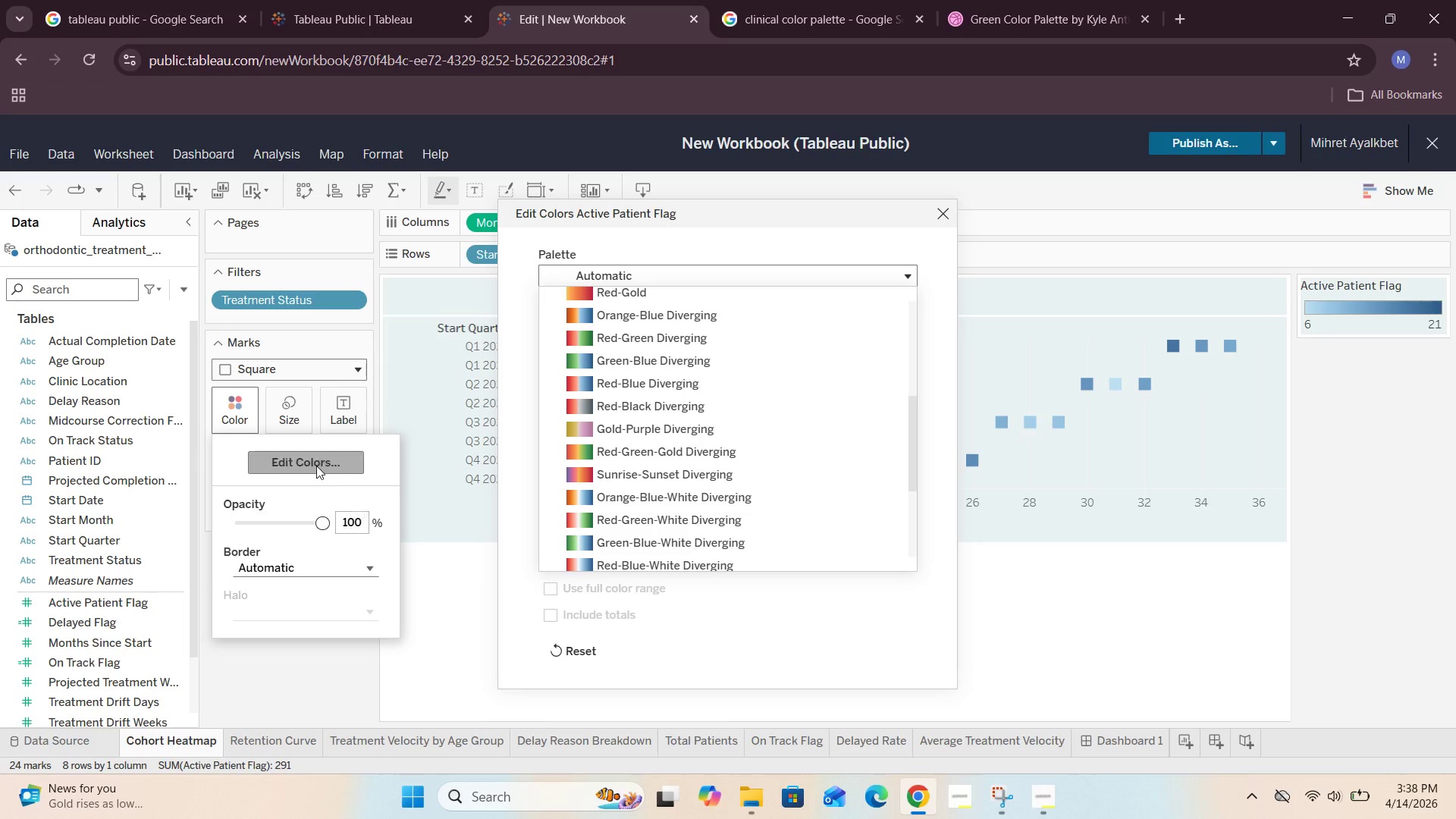 
left_click([331, 464])
 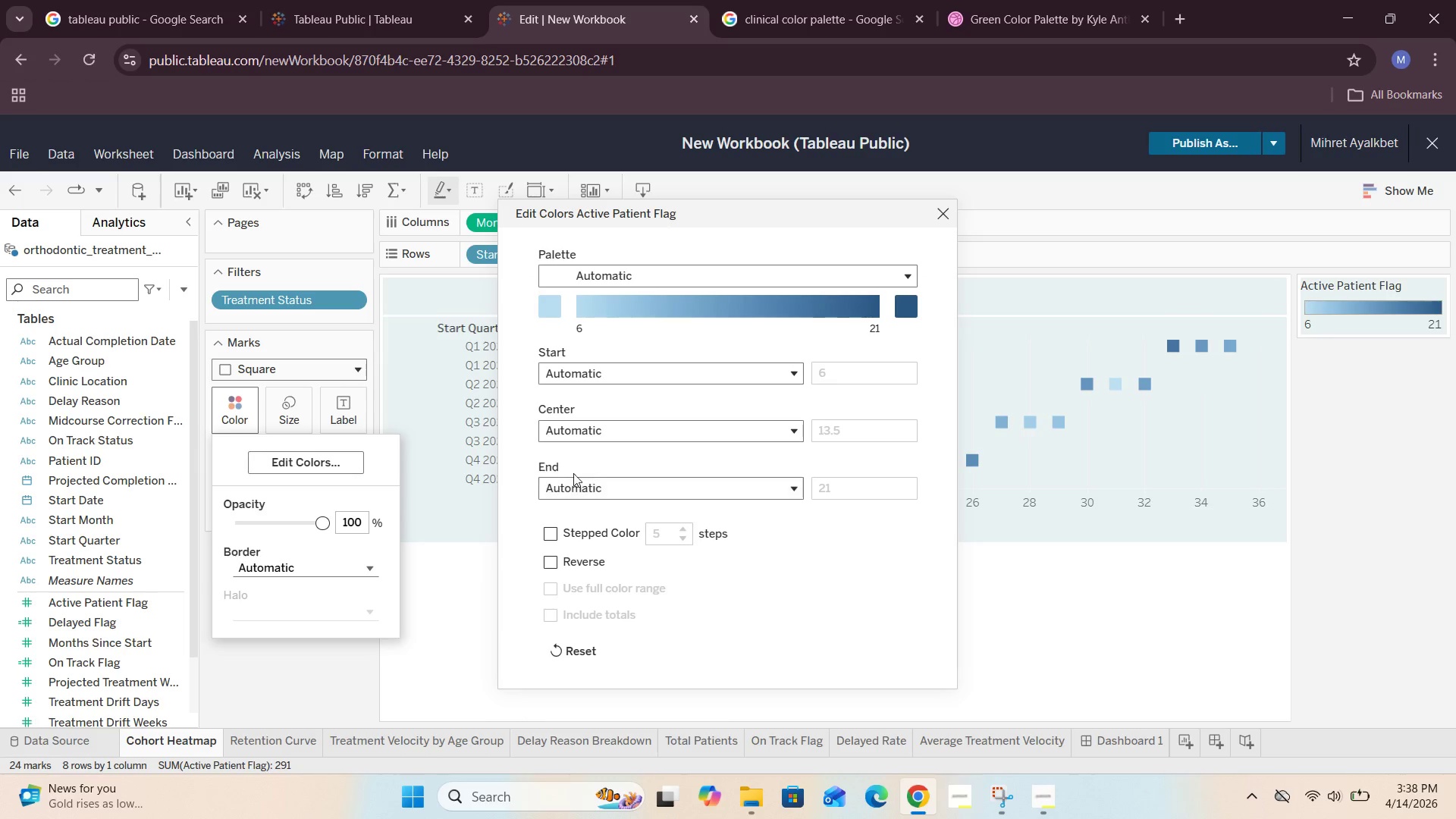 
scroll: coordinate [588, 469], scroll_direction: down, amount: 4.0
 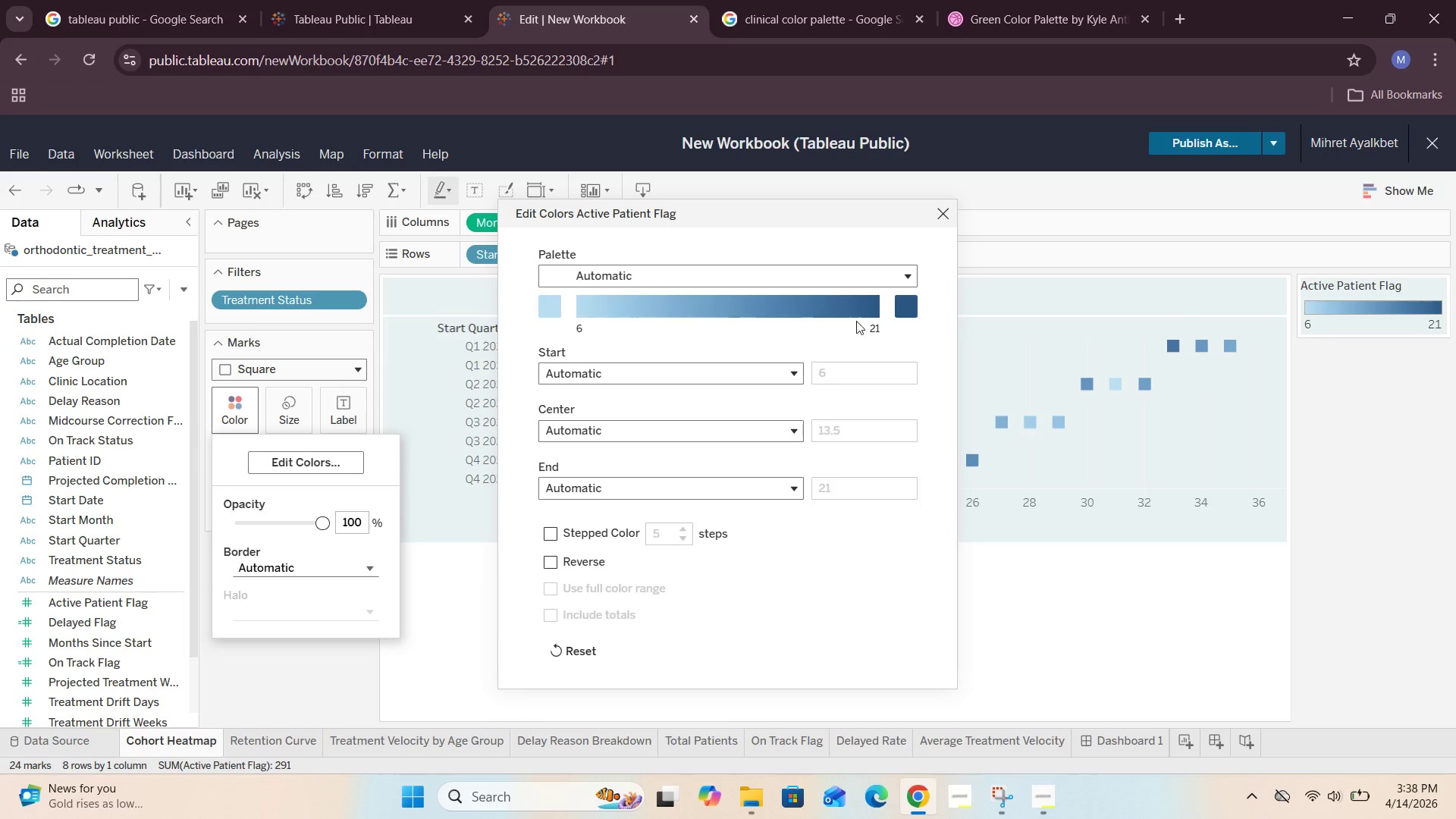 
left_click([902, 280])
 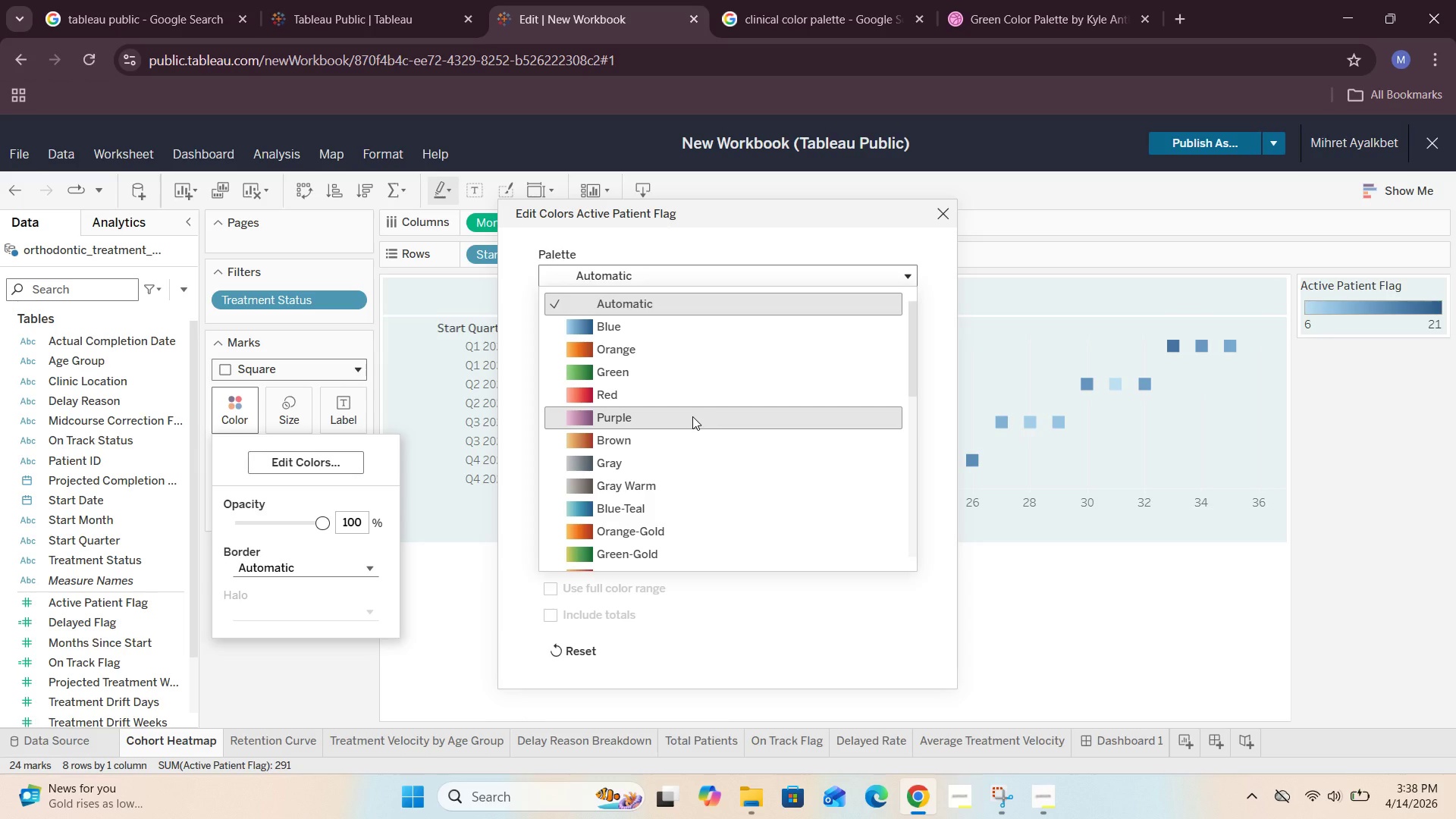 
scroll: coordinate [687, 418], scroll_direction: down, amount: 4.0
 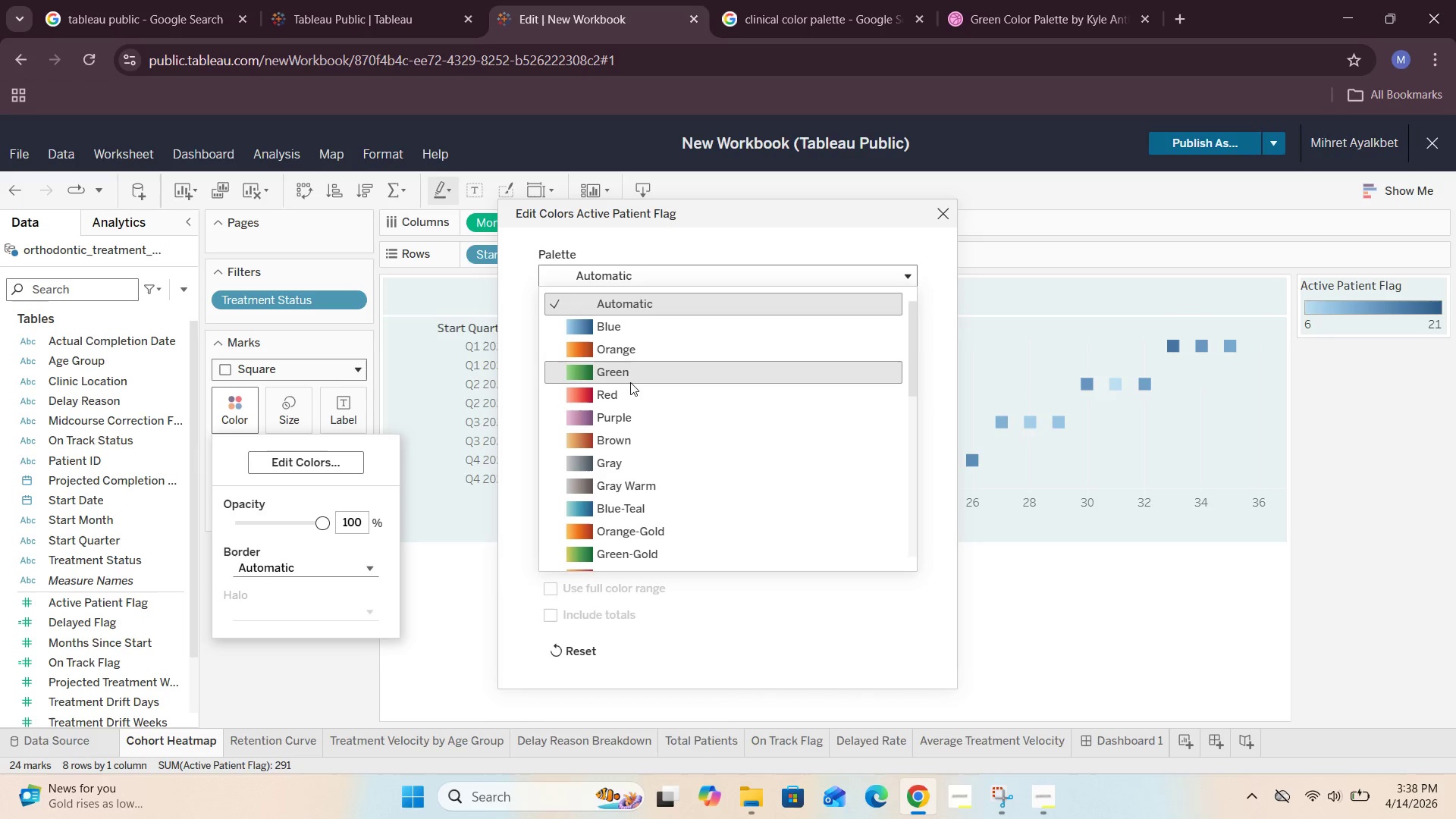 
scroll: coordinate [636, 386], scroll_direction: none, amount: 0.0
 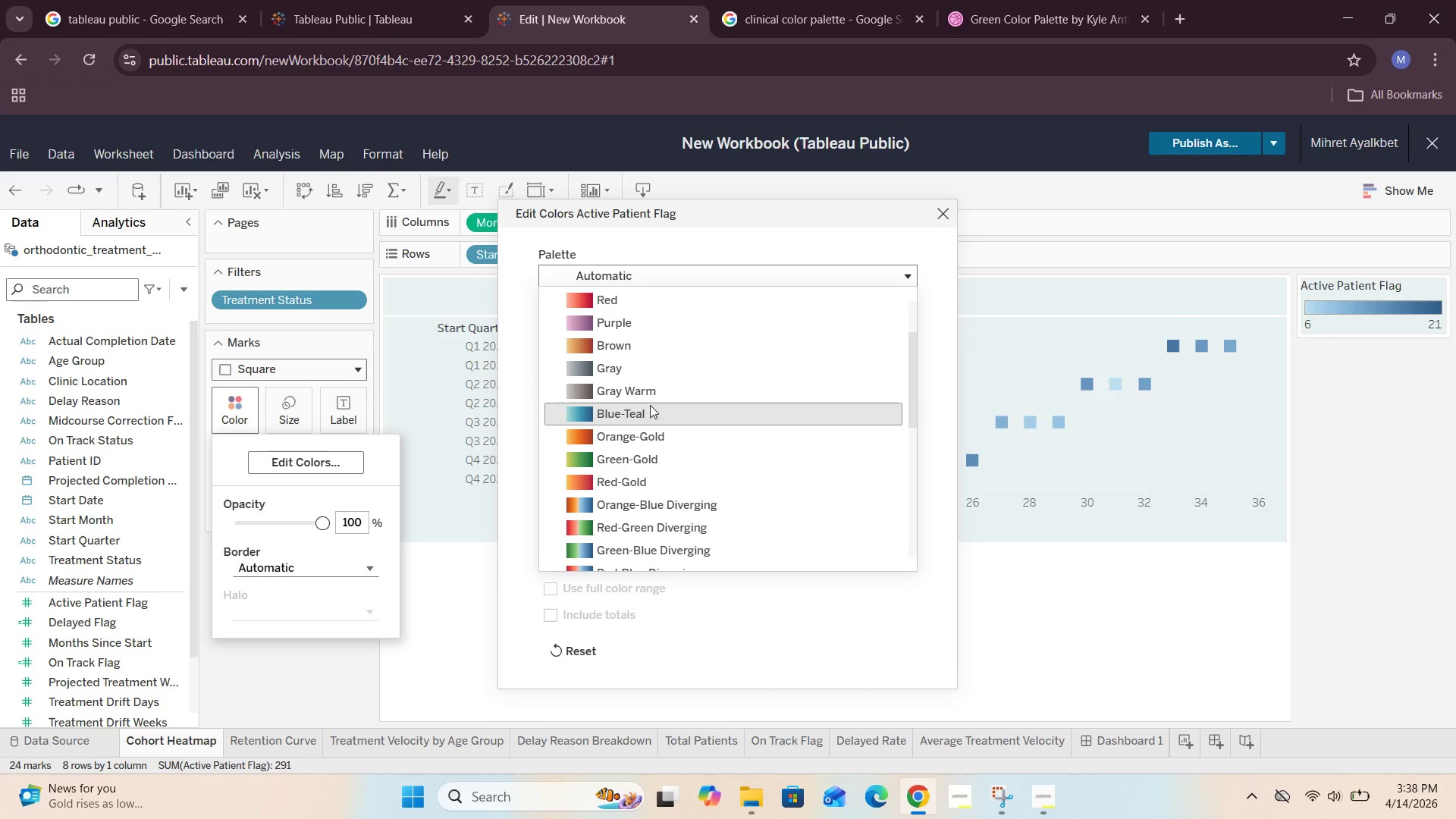 
scroll: coordinate [657, 410], scroll_direction: down, amount: 2.0
 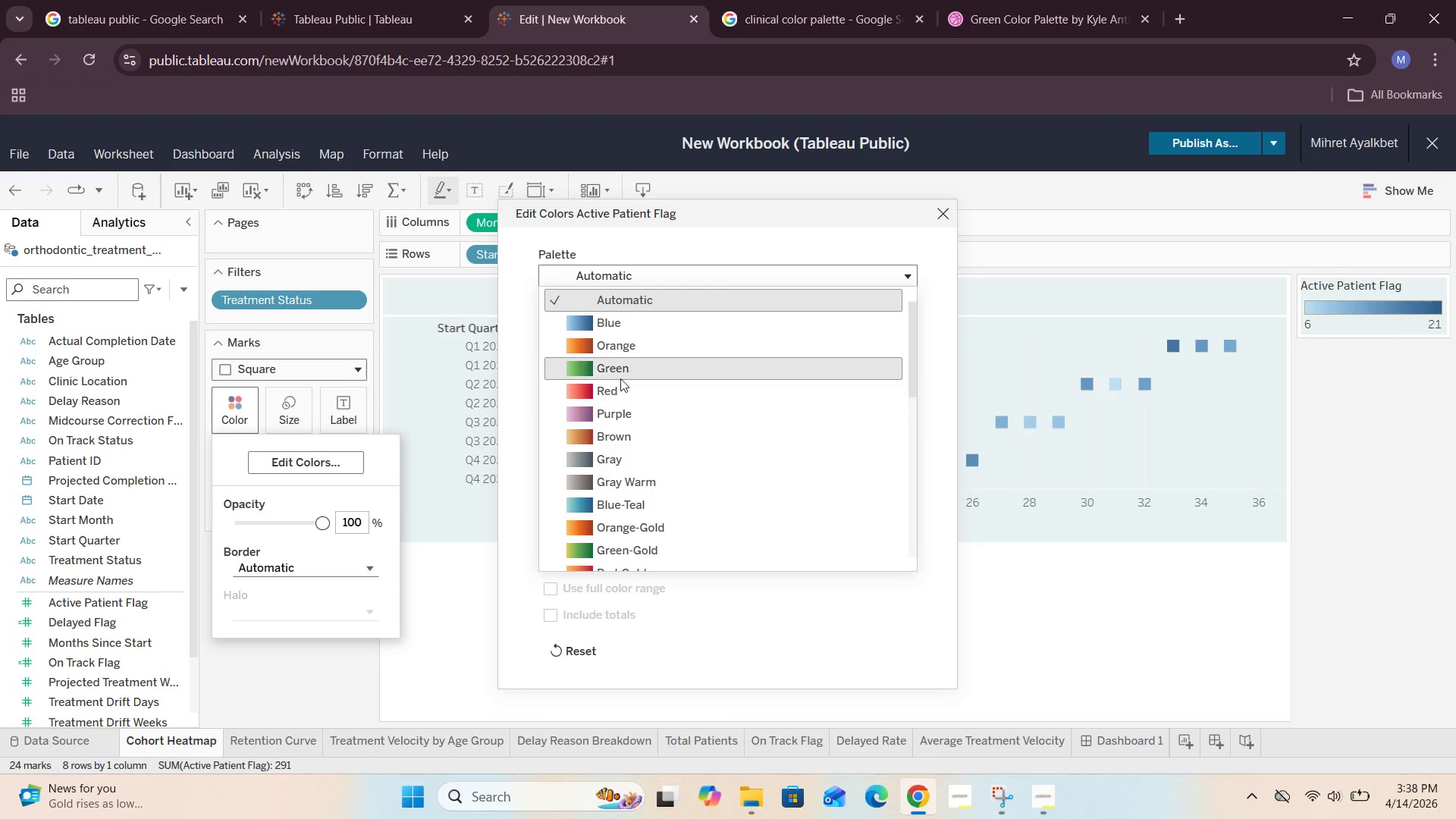 
left_click([620, 372])
 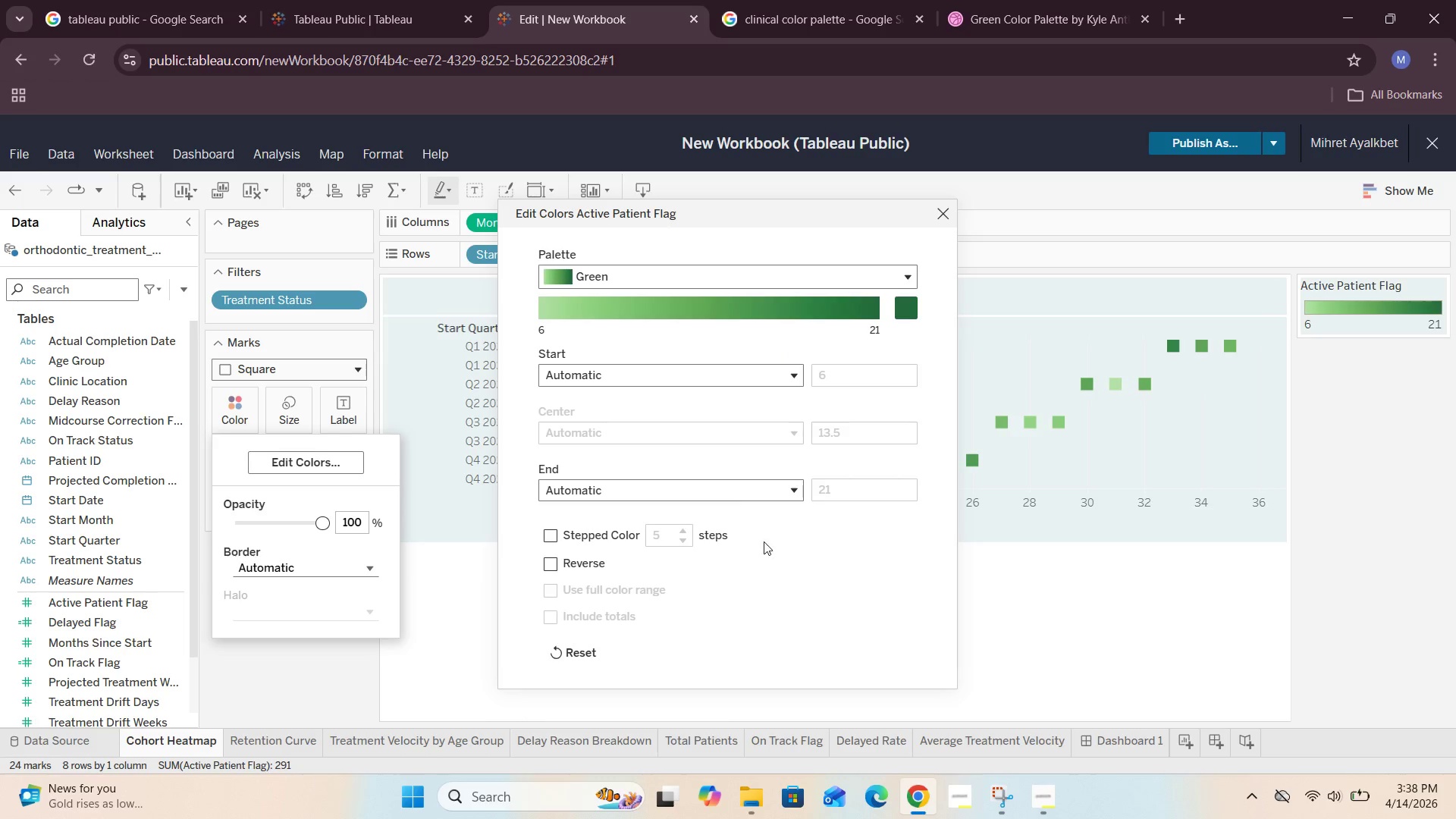 
left_click_drag(start_coordinate=[323, 527], to_coordinate=[309, 531])
 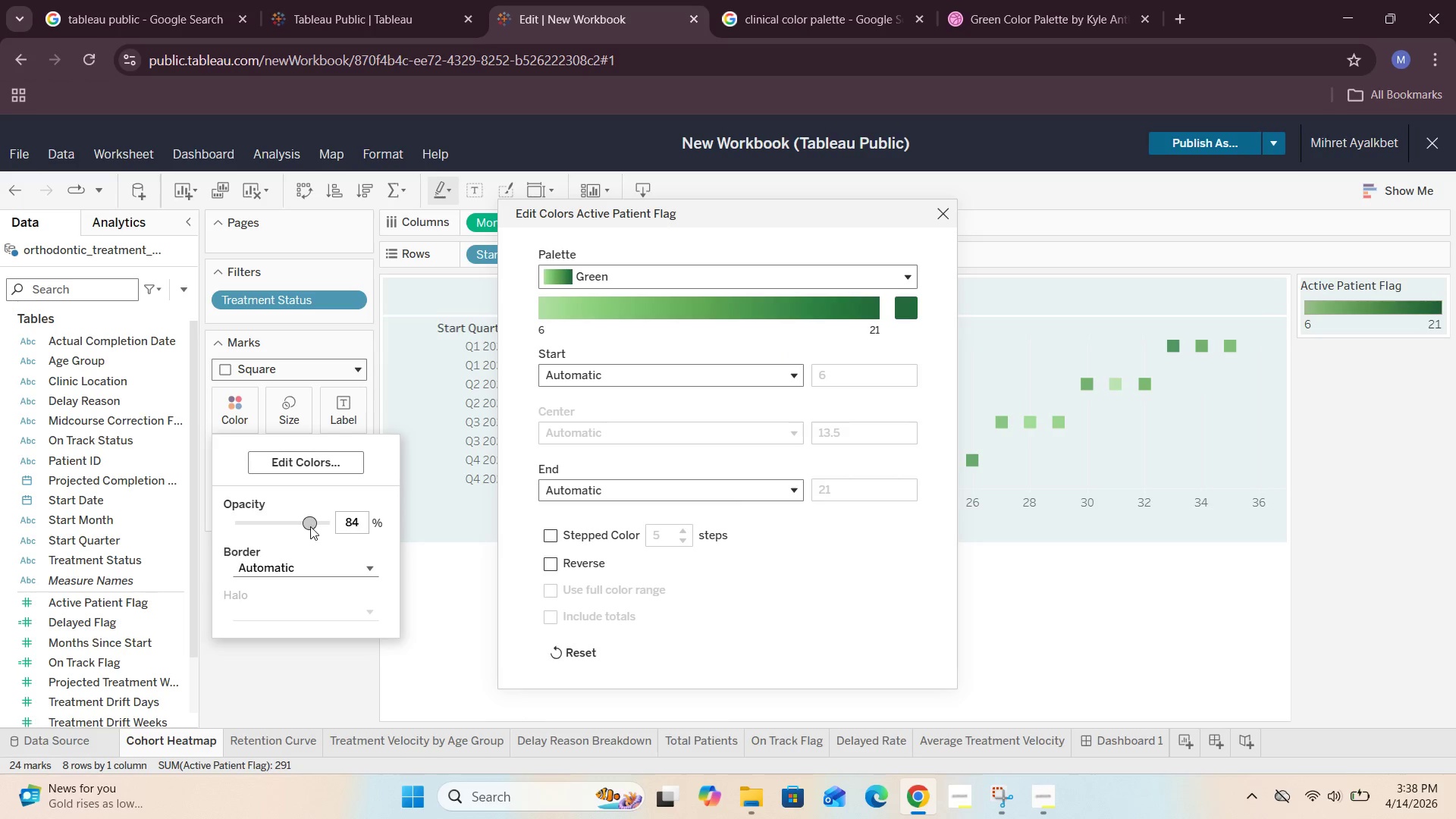 
left_click_drag(start_coordinate=[310, 523], to_coordinate=[300, 532])
 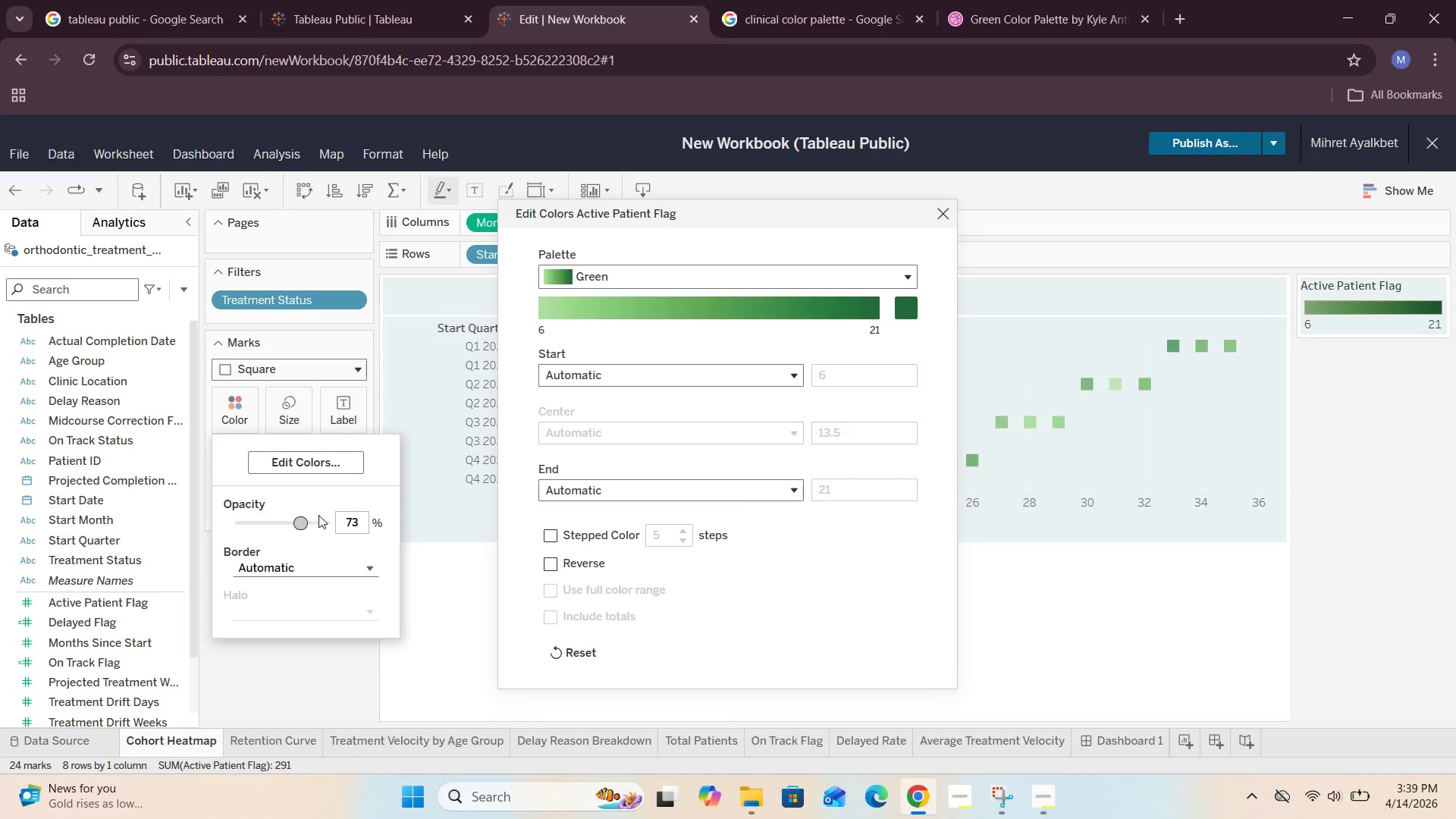 
left_click([905, 275])
 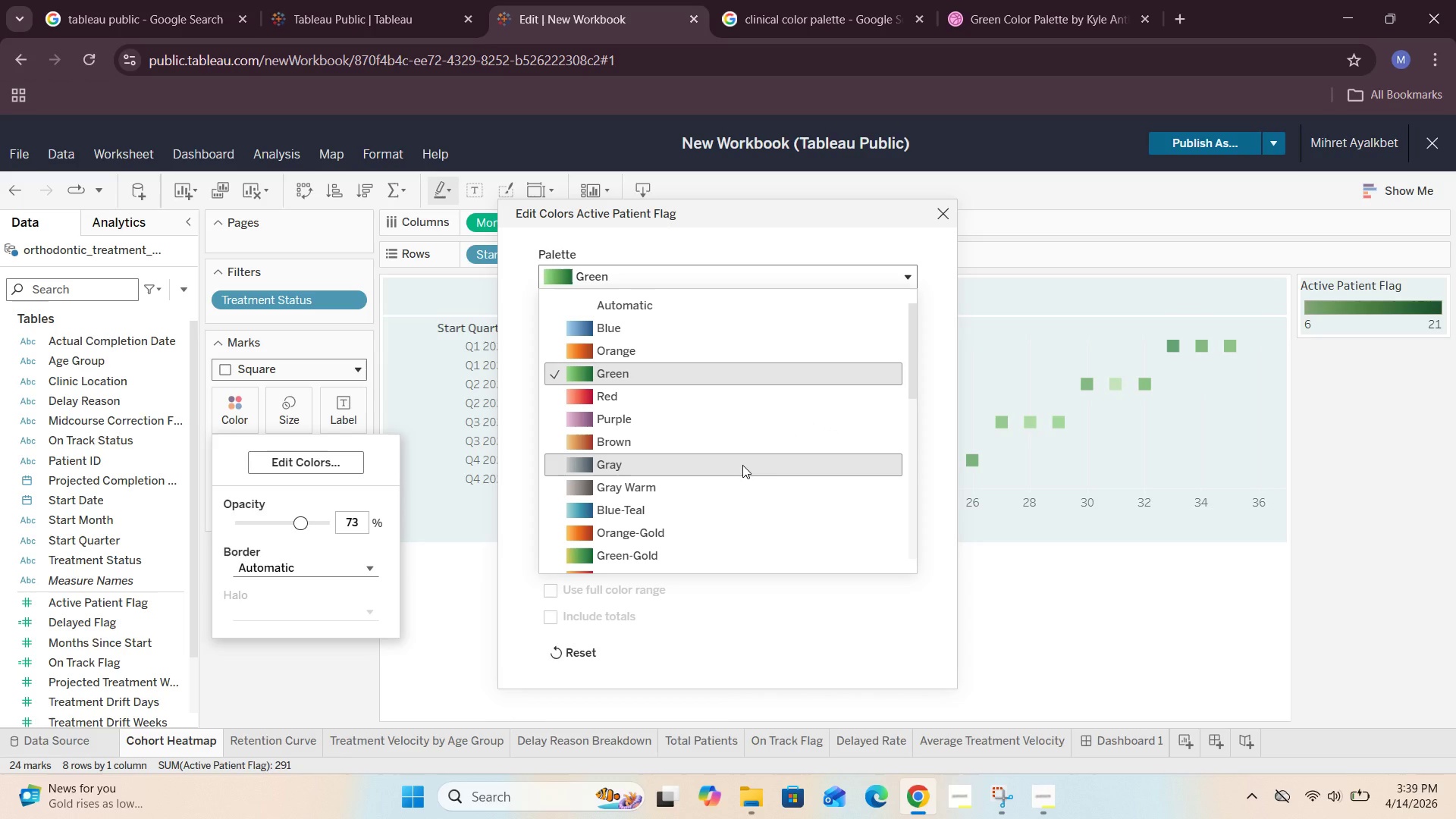 
scroll: coordinate [742, 465], scroll_direction: none, amount: 0.0
 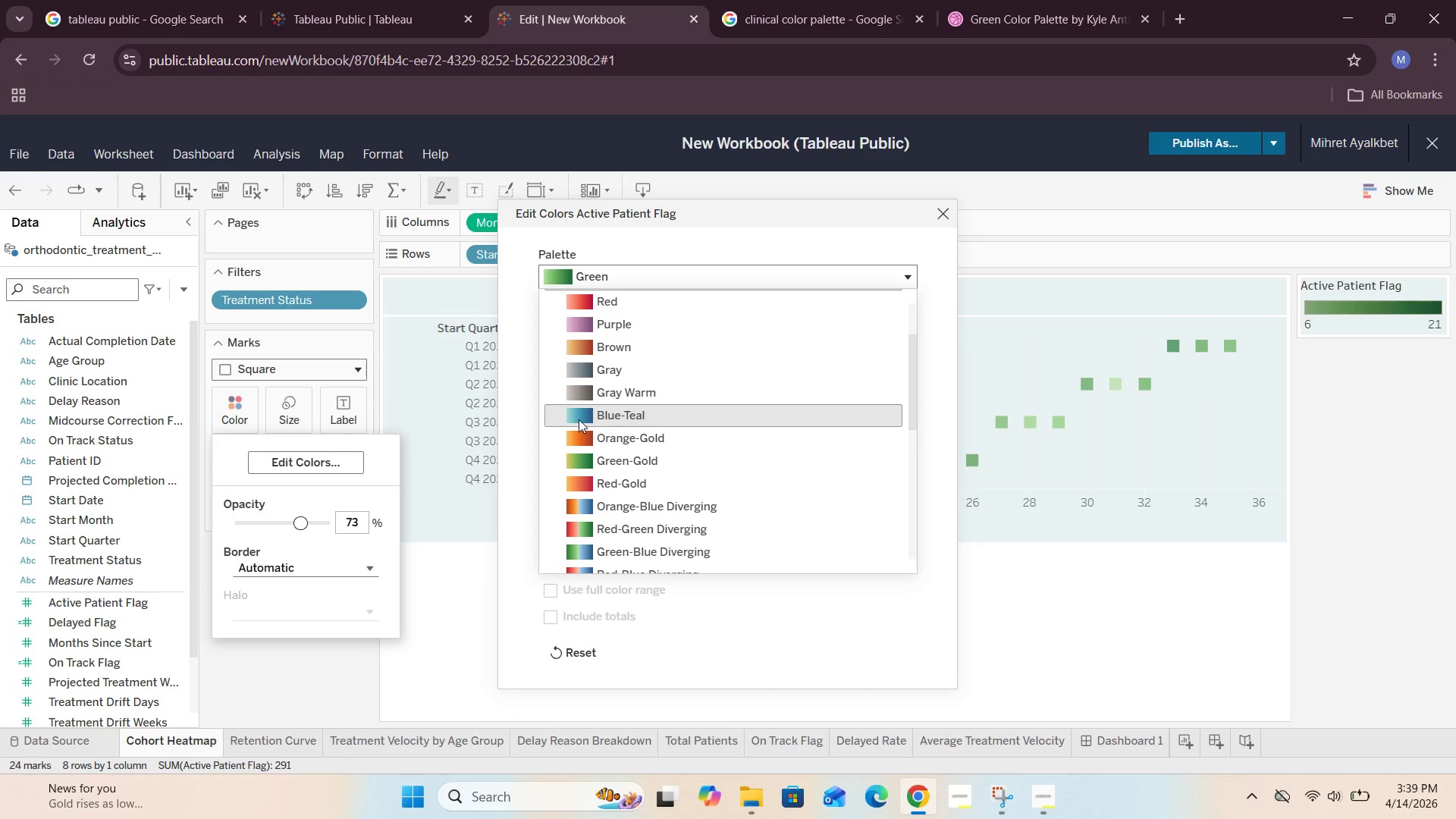 
left_click([579, 419])
 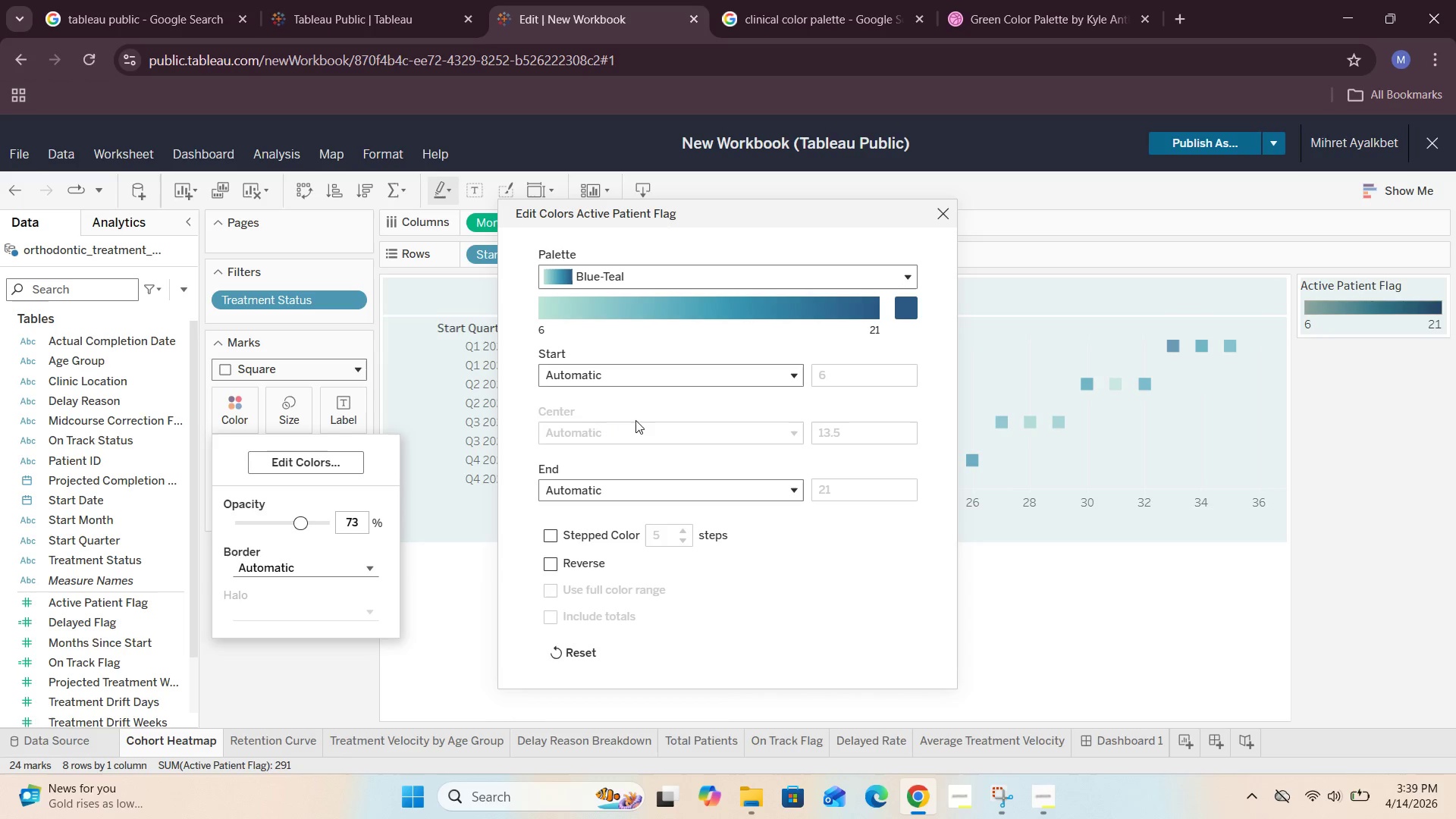 
wait(5.58)
 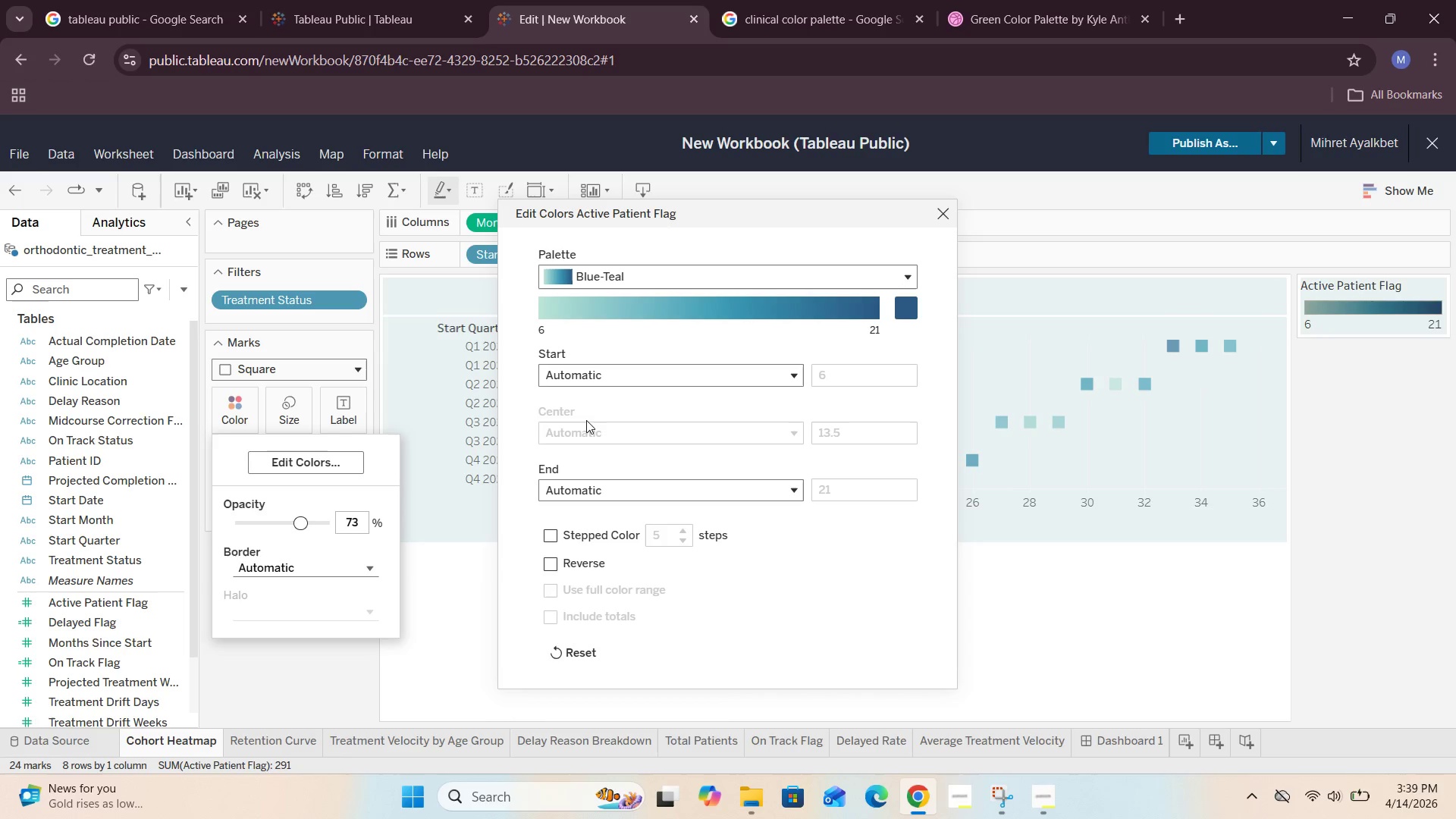 
left_click_drag(start_coordinate=[308, 519], to_coordinate=[316, 523])
 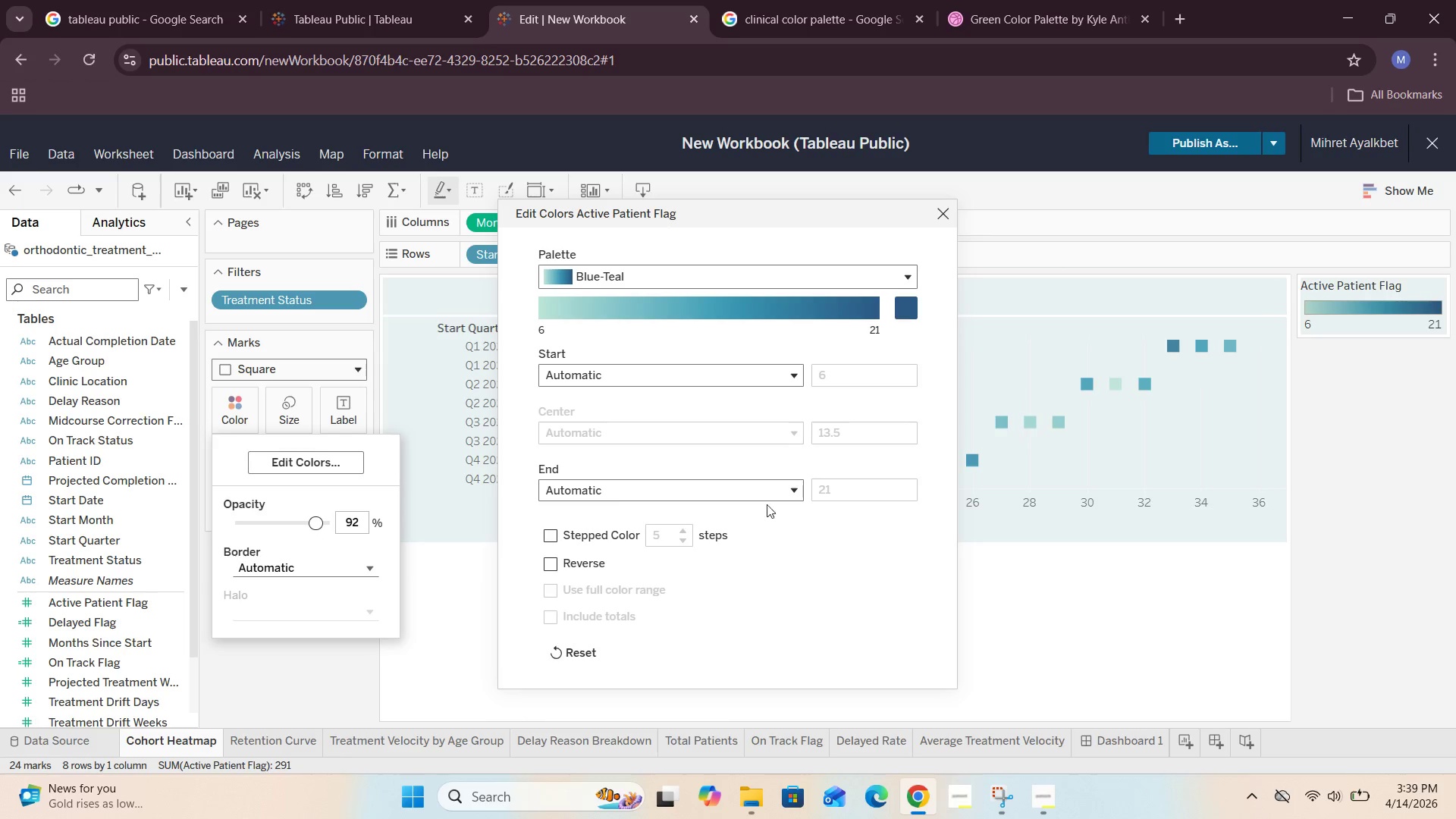 
left_click([1053, 582])
 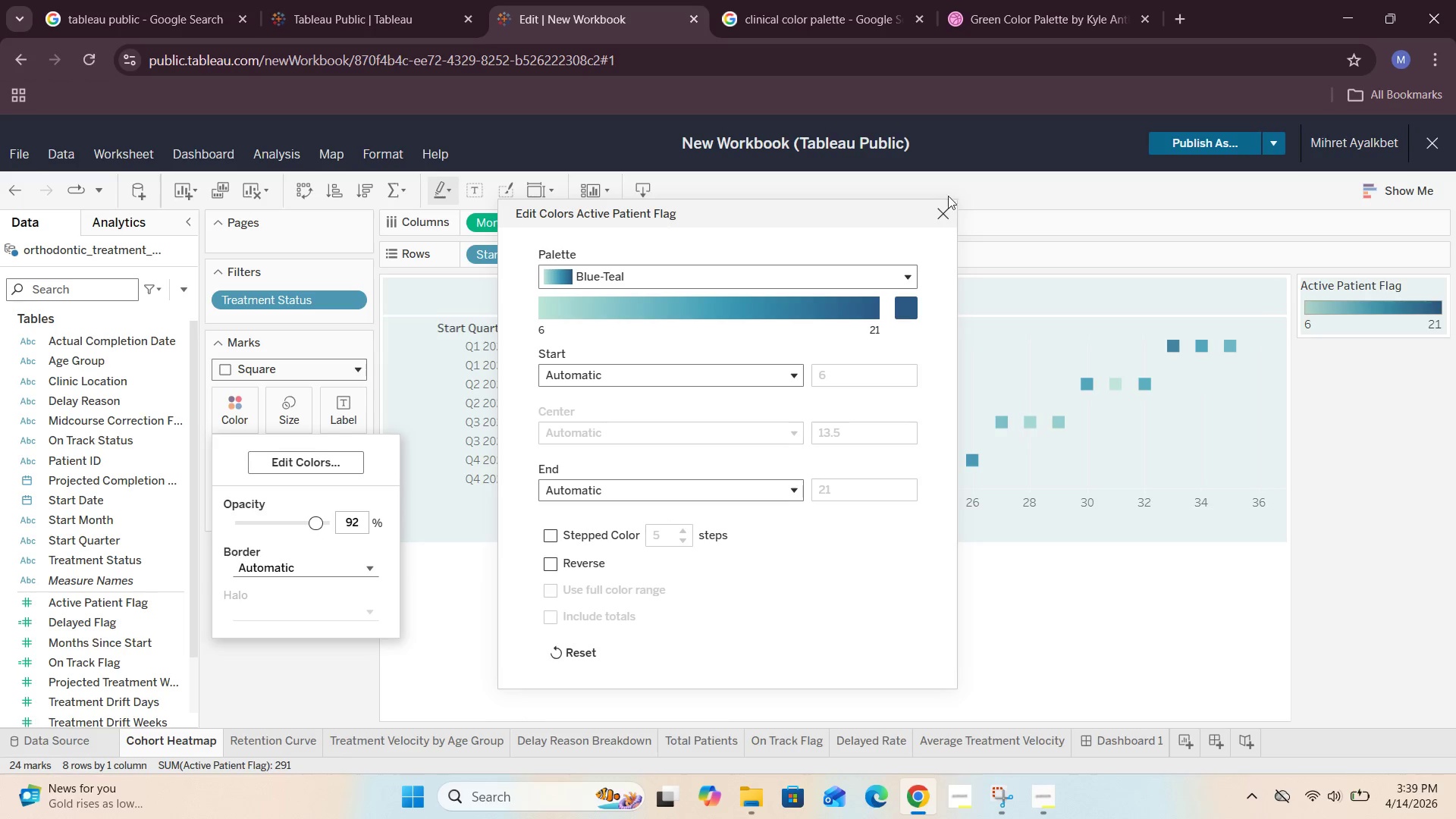 
left_click([943, 210])
 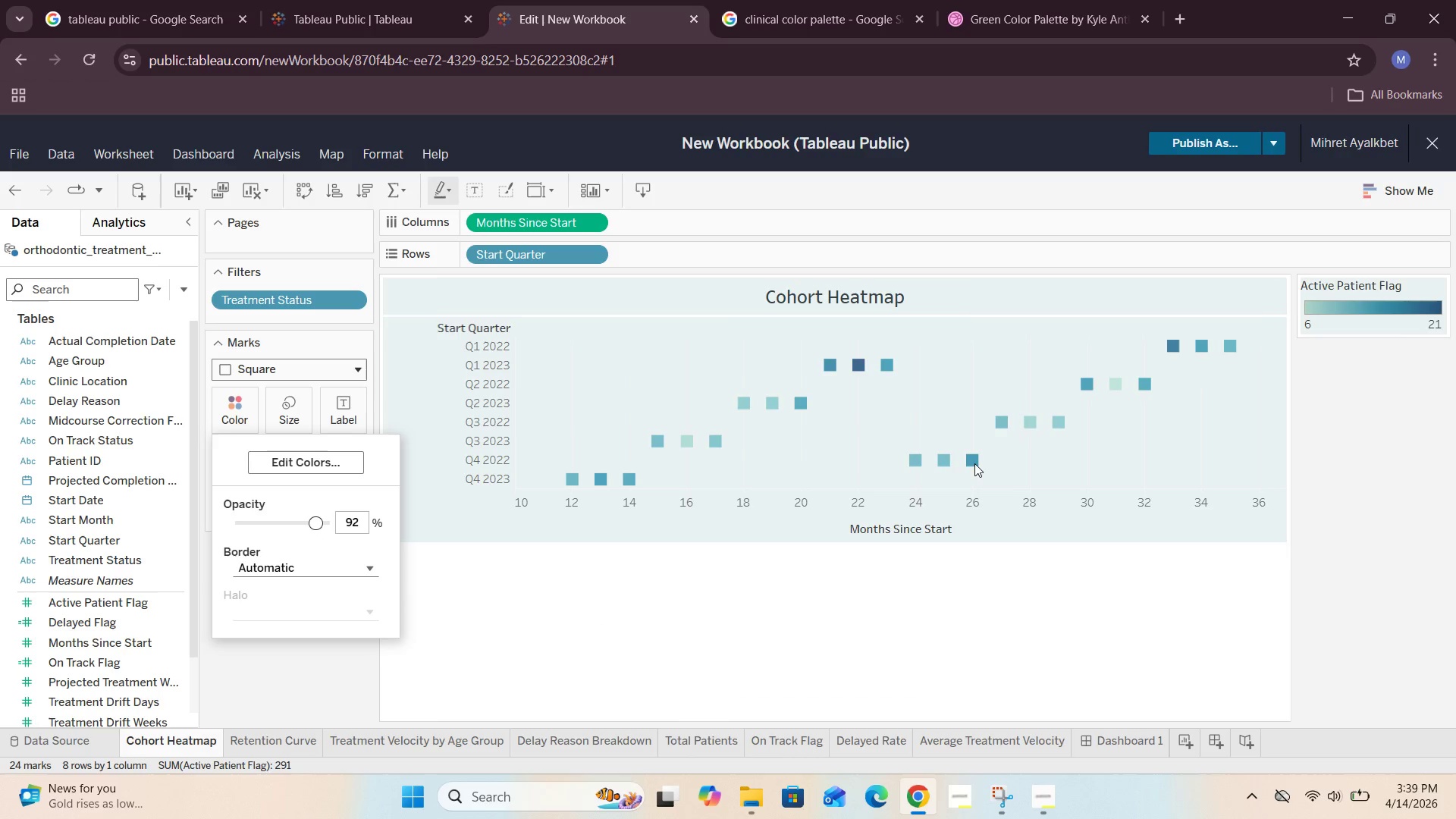 
left_click([975, 463])
 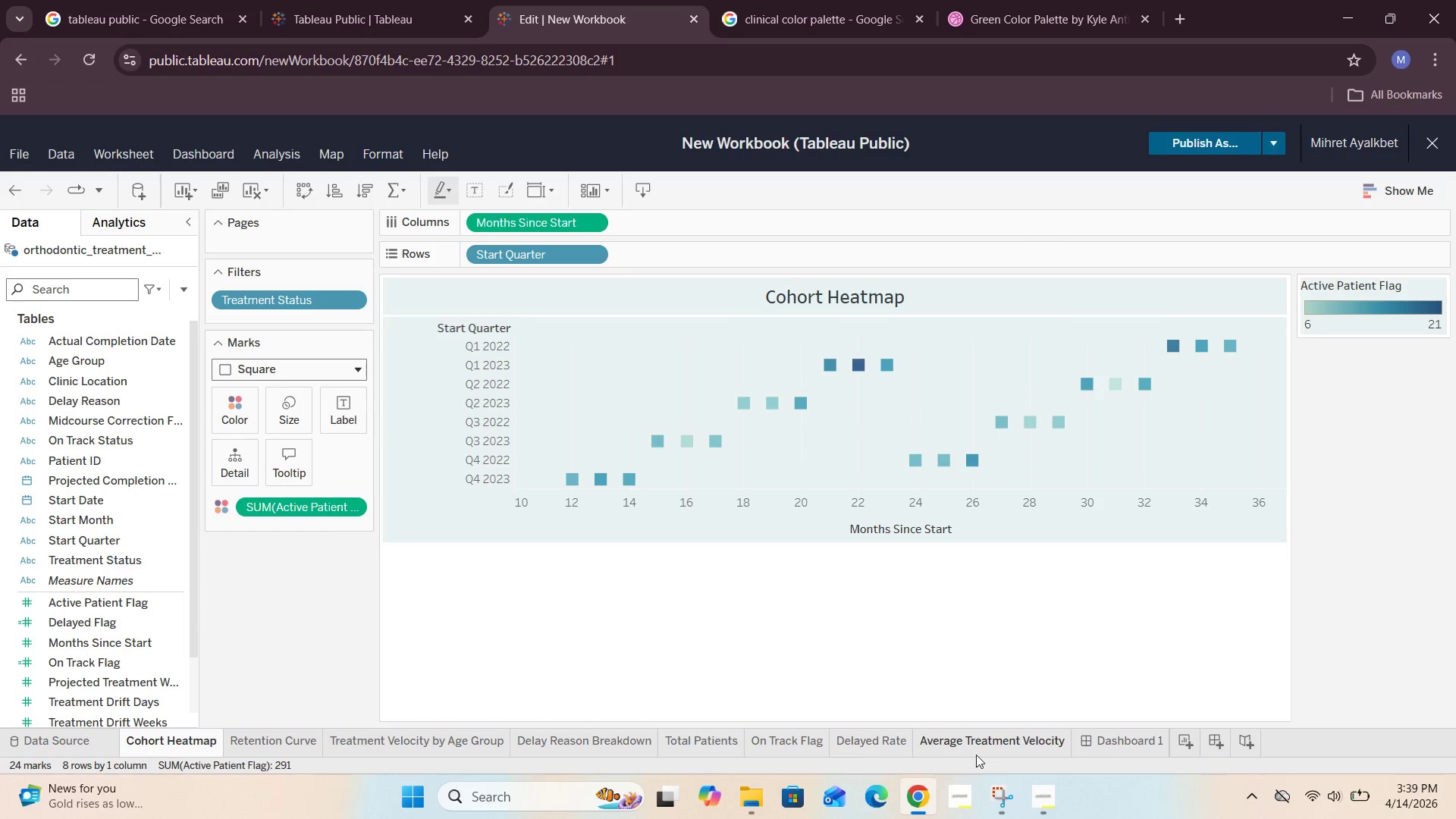 
left_click([1113, 742])
 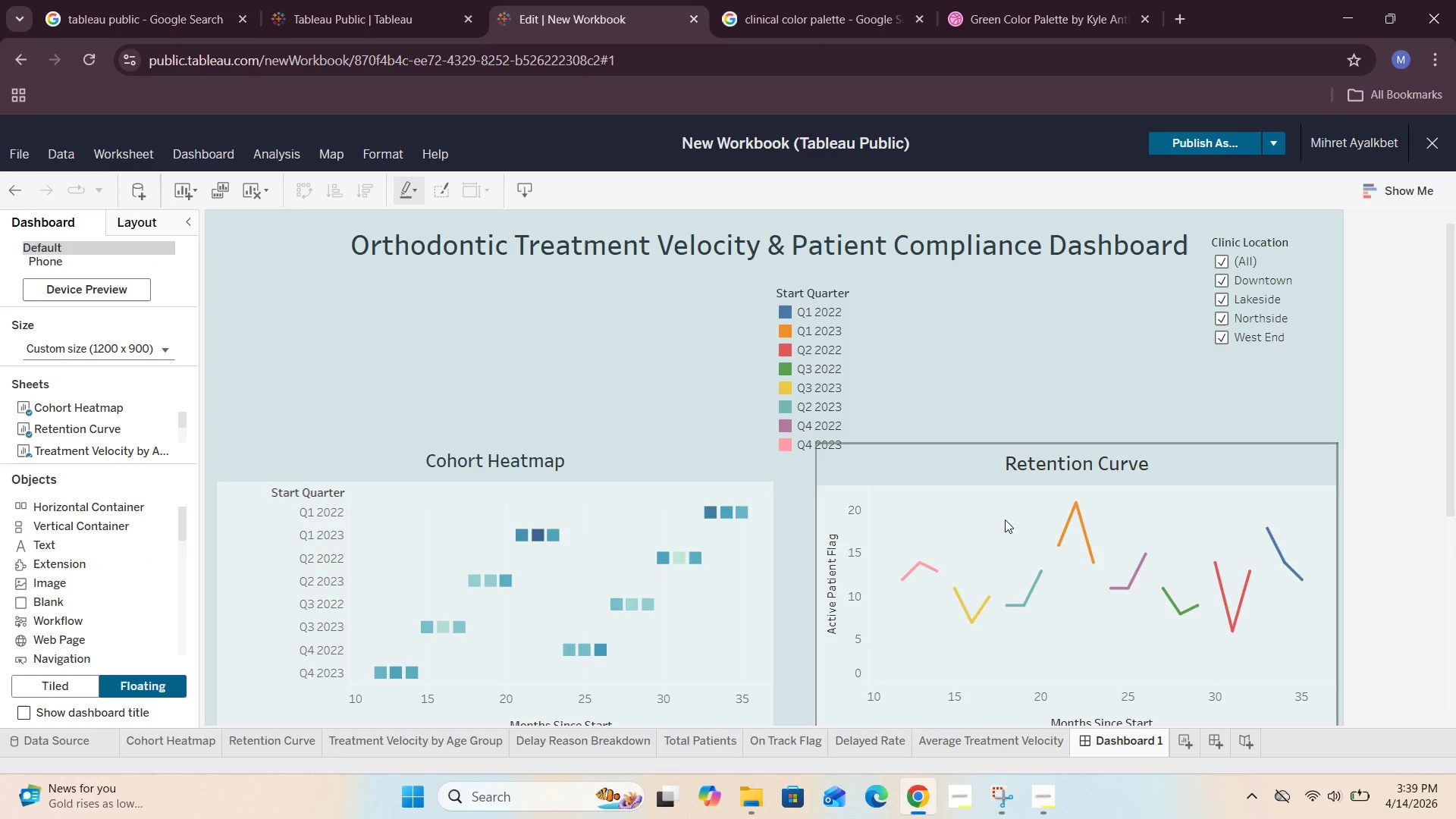 
scroll: coordinate [1009, 373], scroll_direction: down, amount: 7.0
 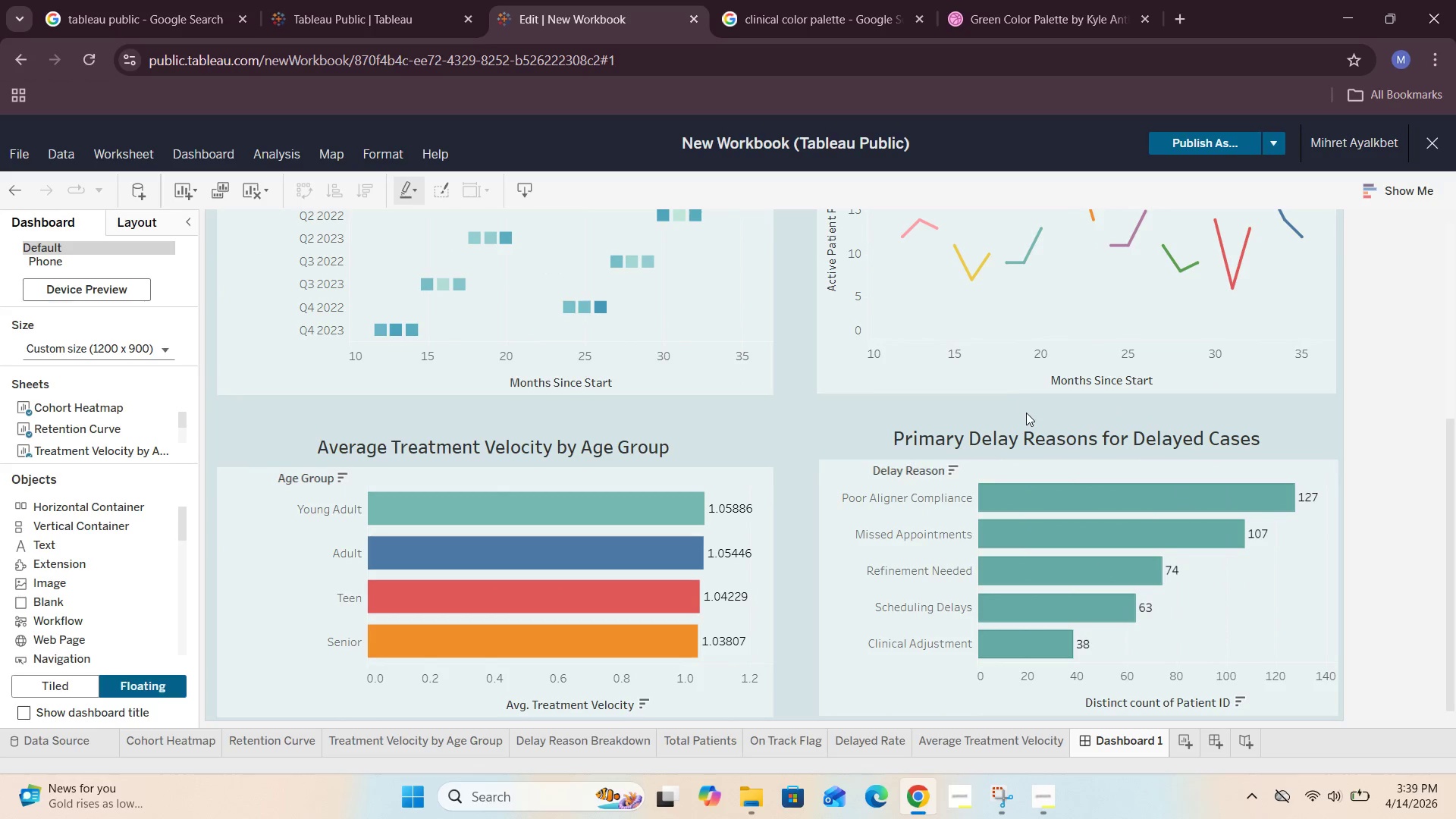 
scroll: coordinate [1026, 413], scroll_direction: up, amount: 1.0
 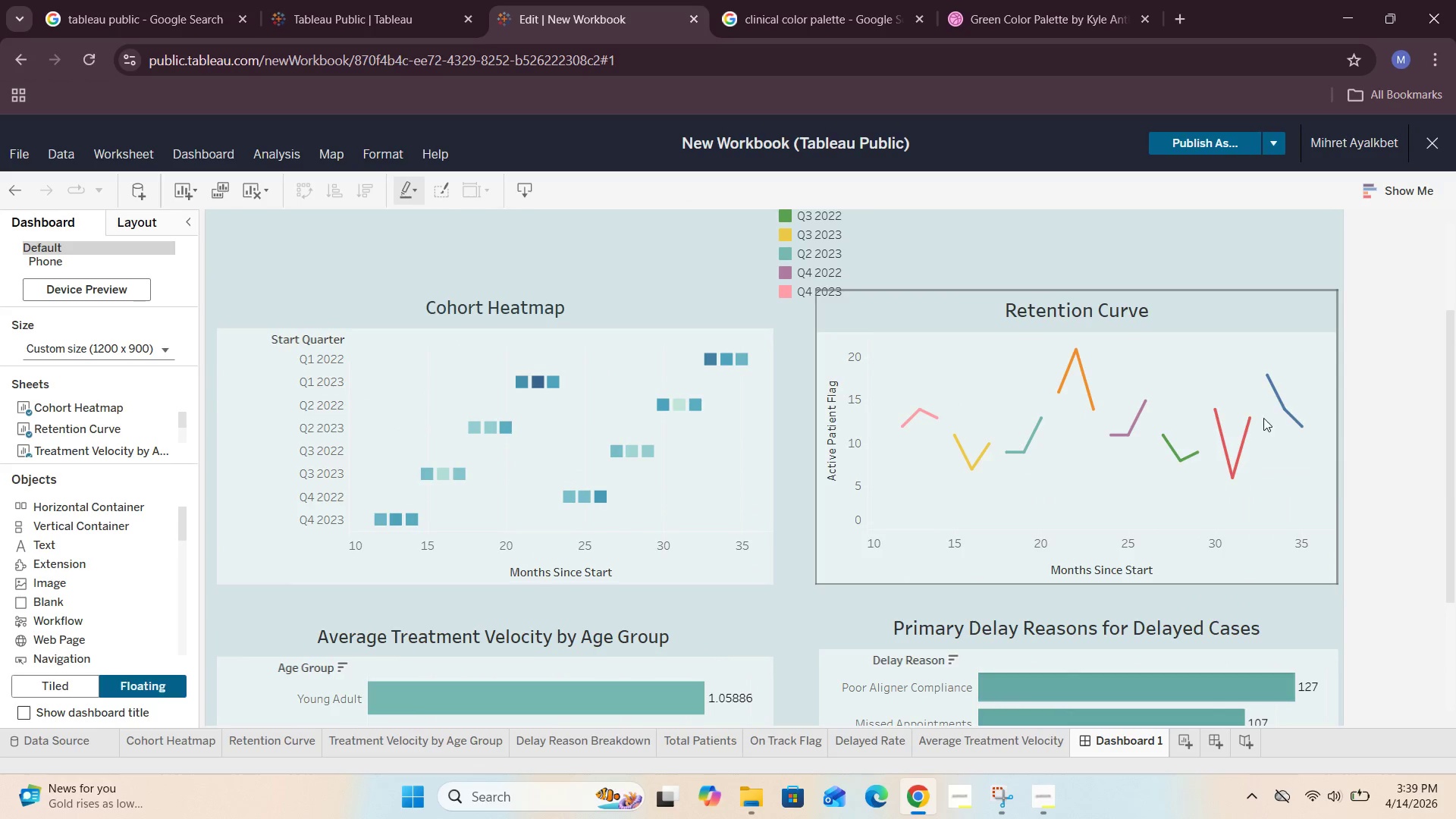 
wait(6.35)
 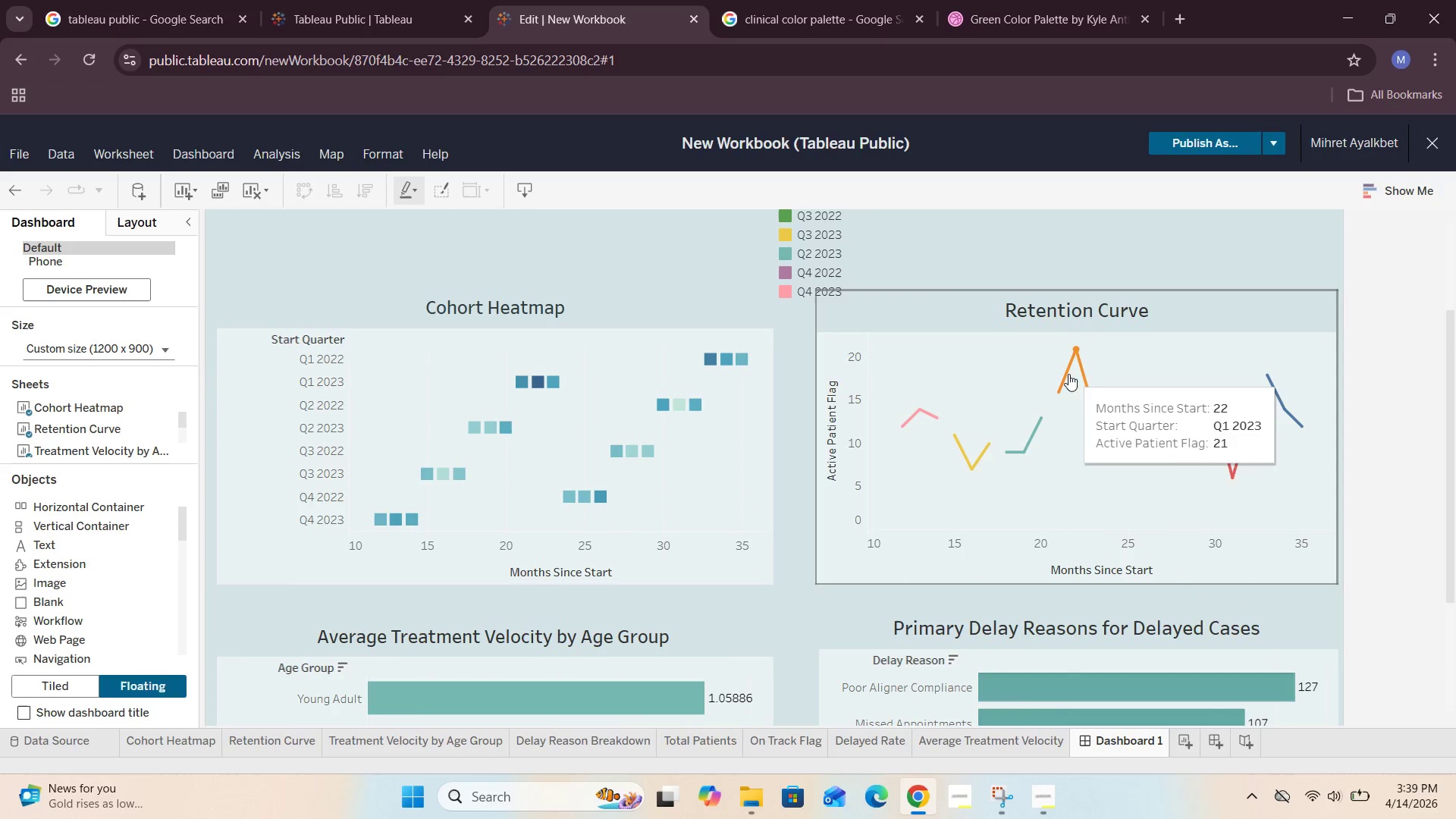 
scroll: coordinate [802, 465], scroll_direction: up, amount: 3.0
 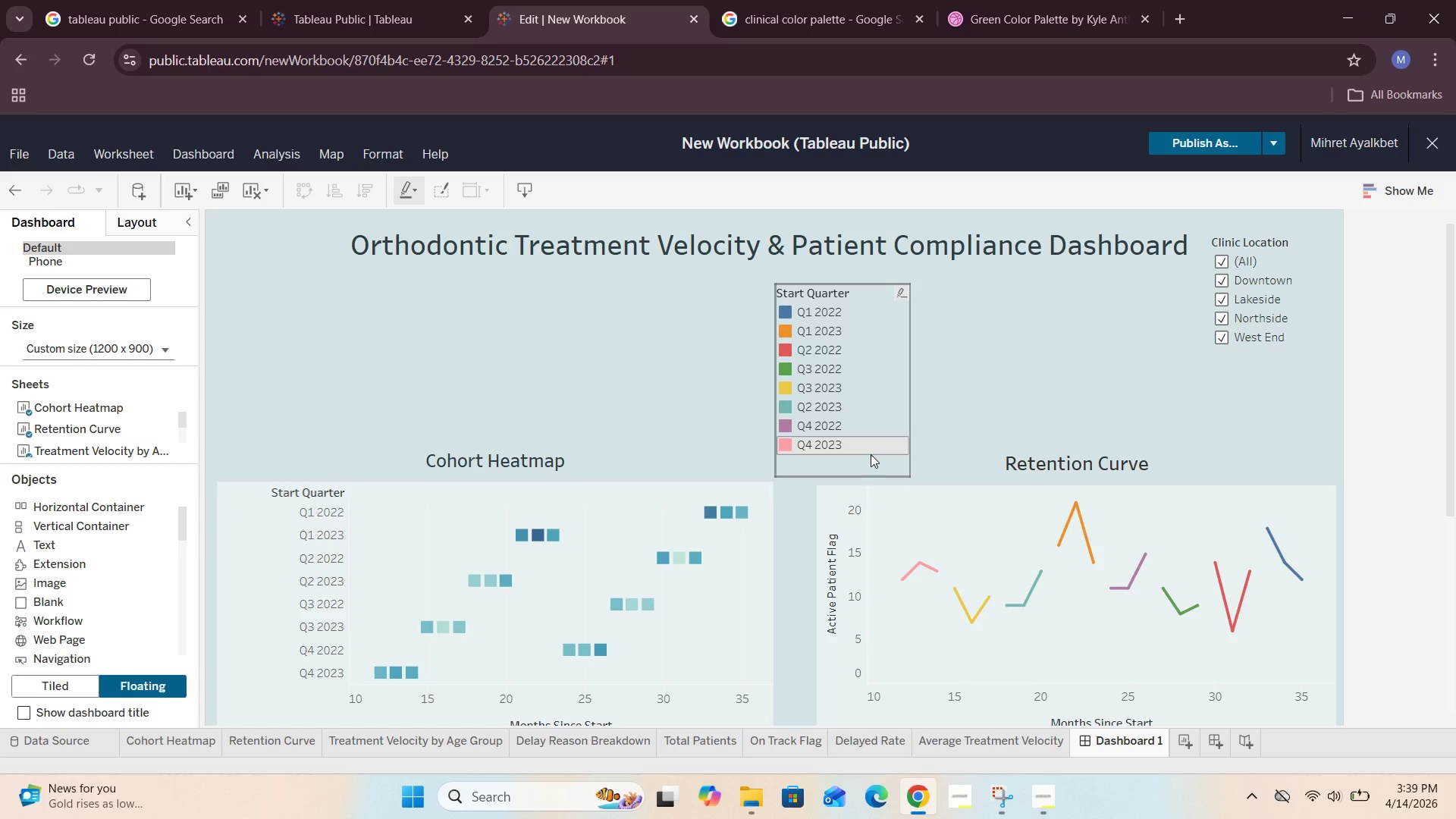 
left_click([874, 465])
 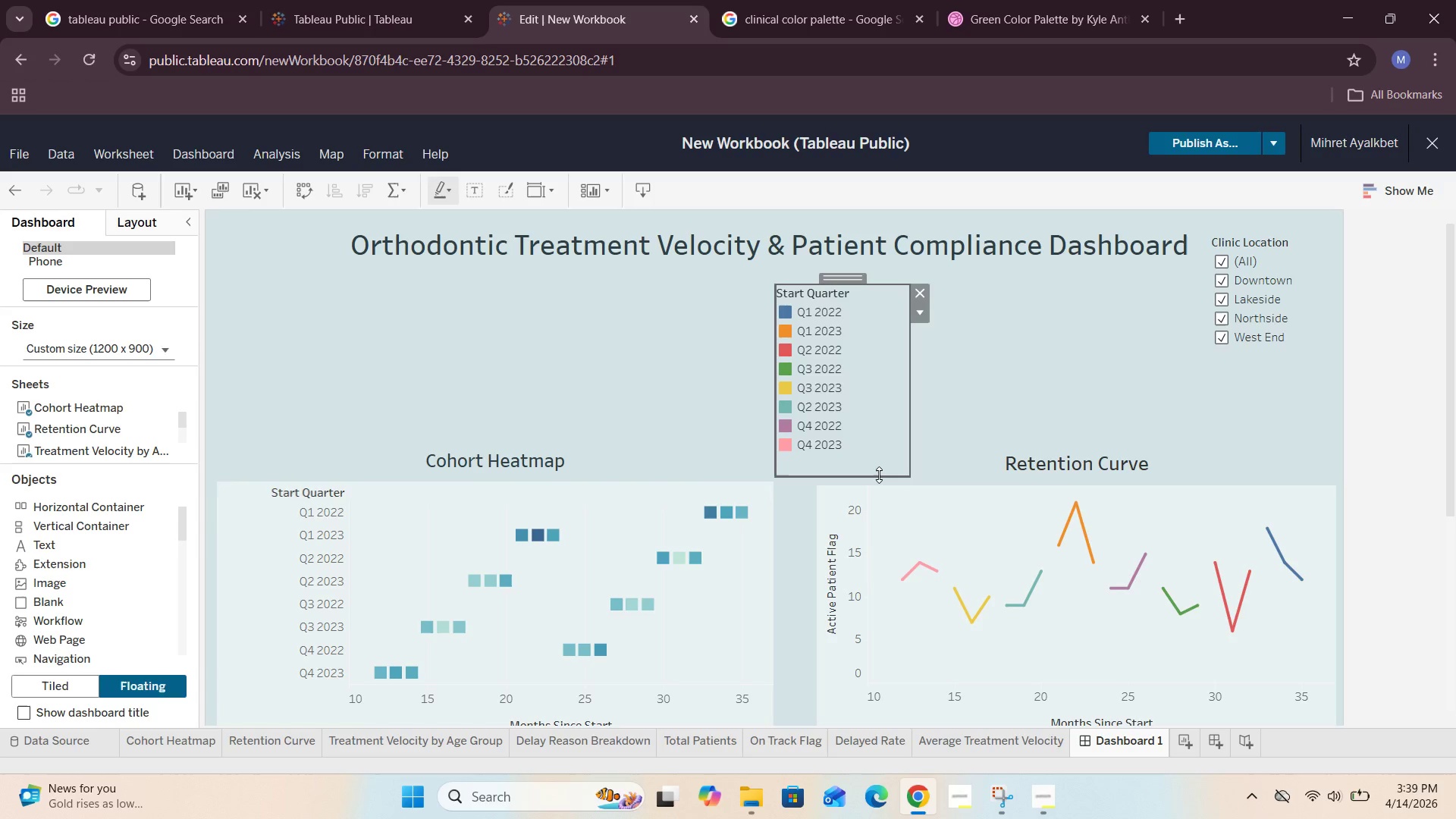 
left_click_drag(start_coordinate=[879, 475], to_coordinate=[887, 423])
 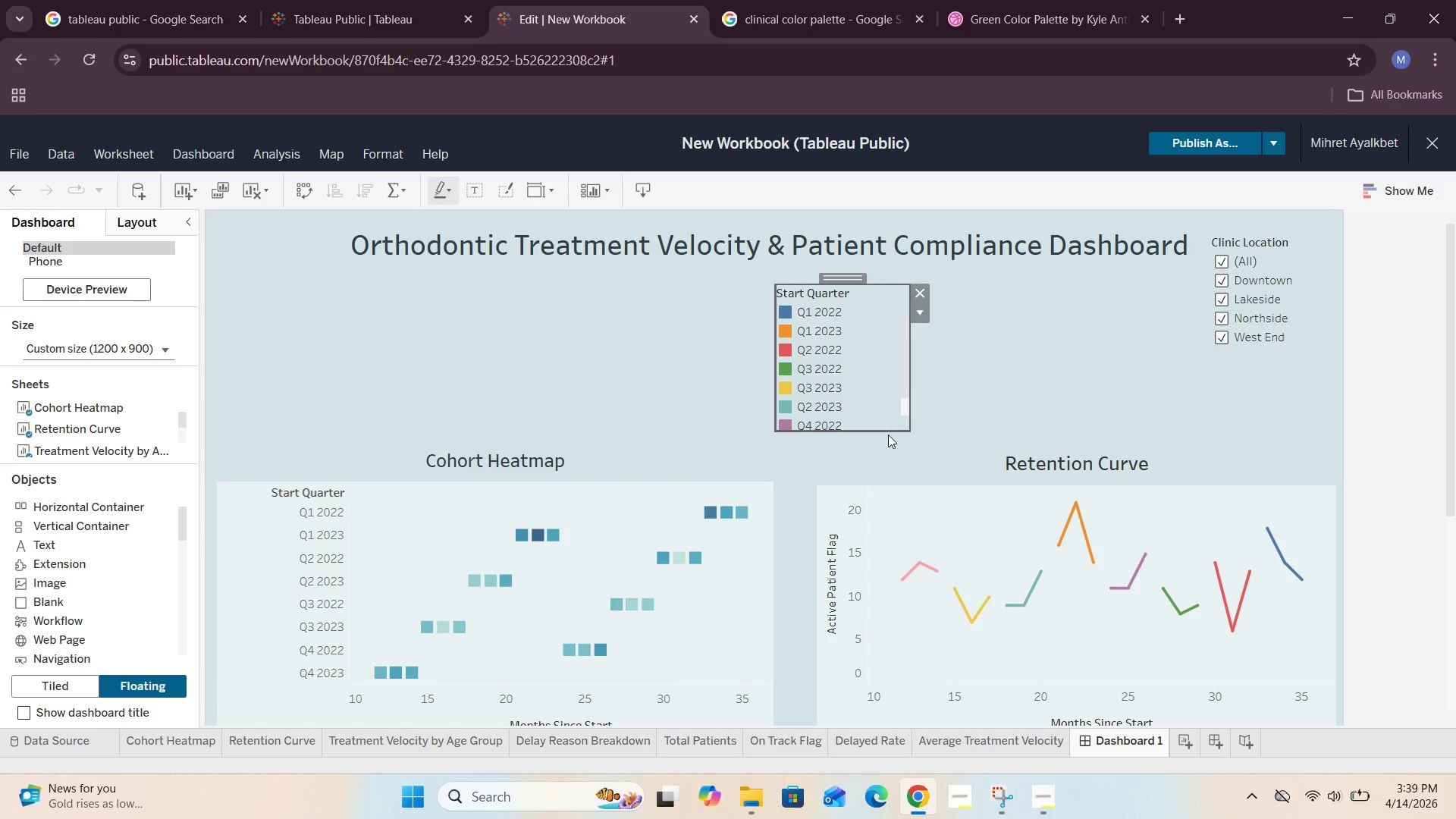 
left_click_drag(start_coordinate=[888, 430], to_coordinate=[890, 447])
 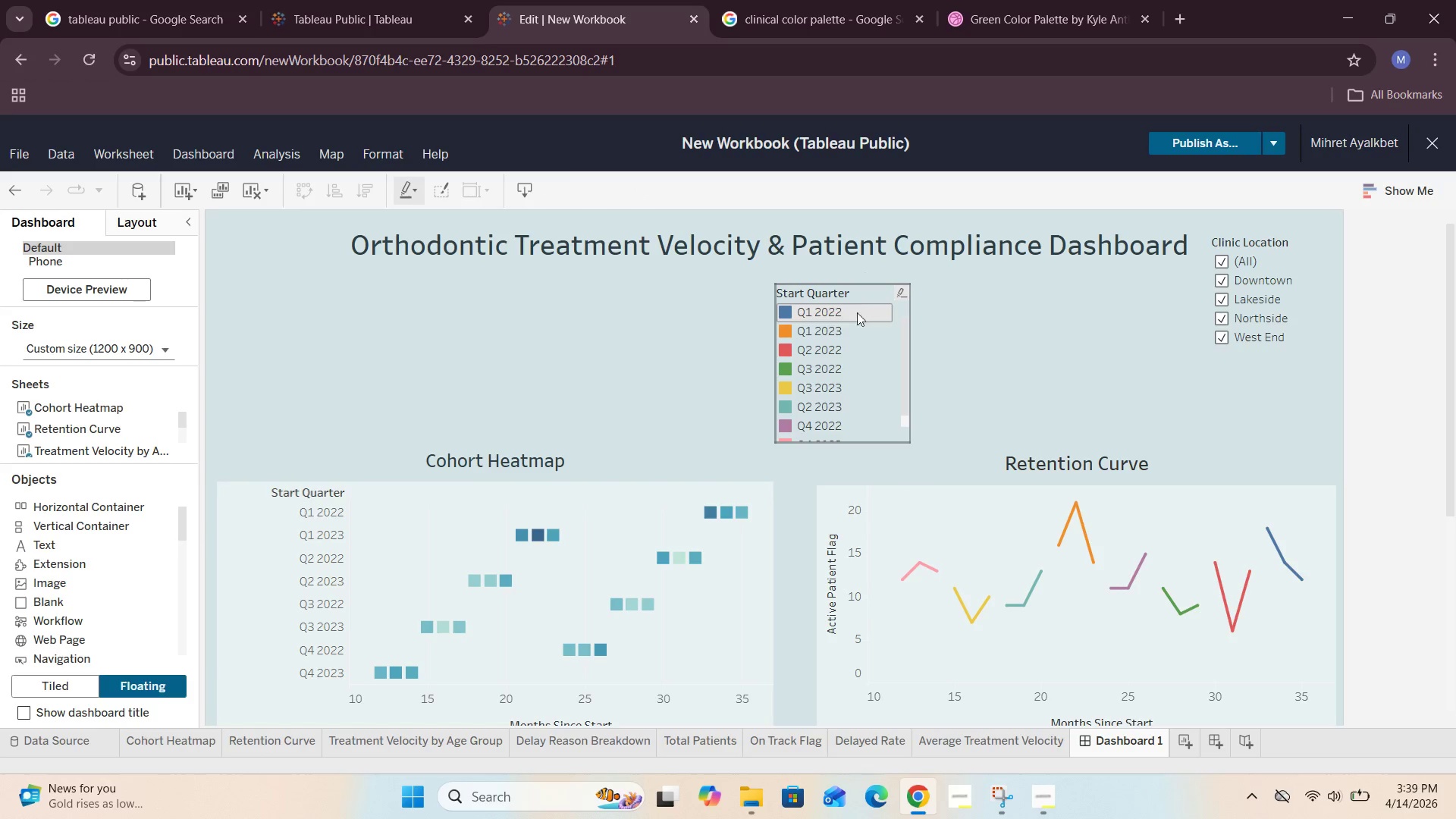 
double_click([850, 293])
 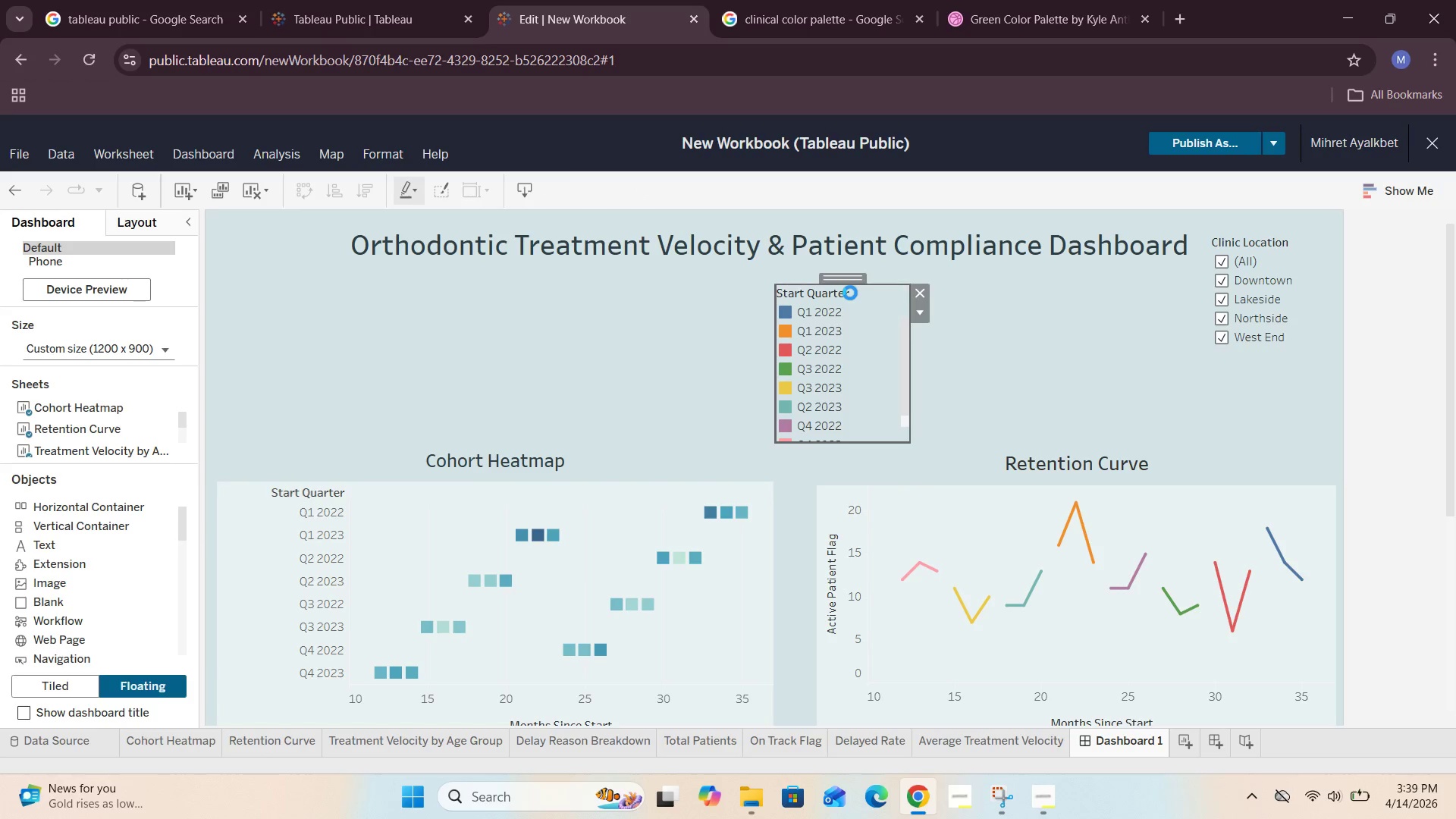 
double_click([850, 293])
 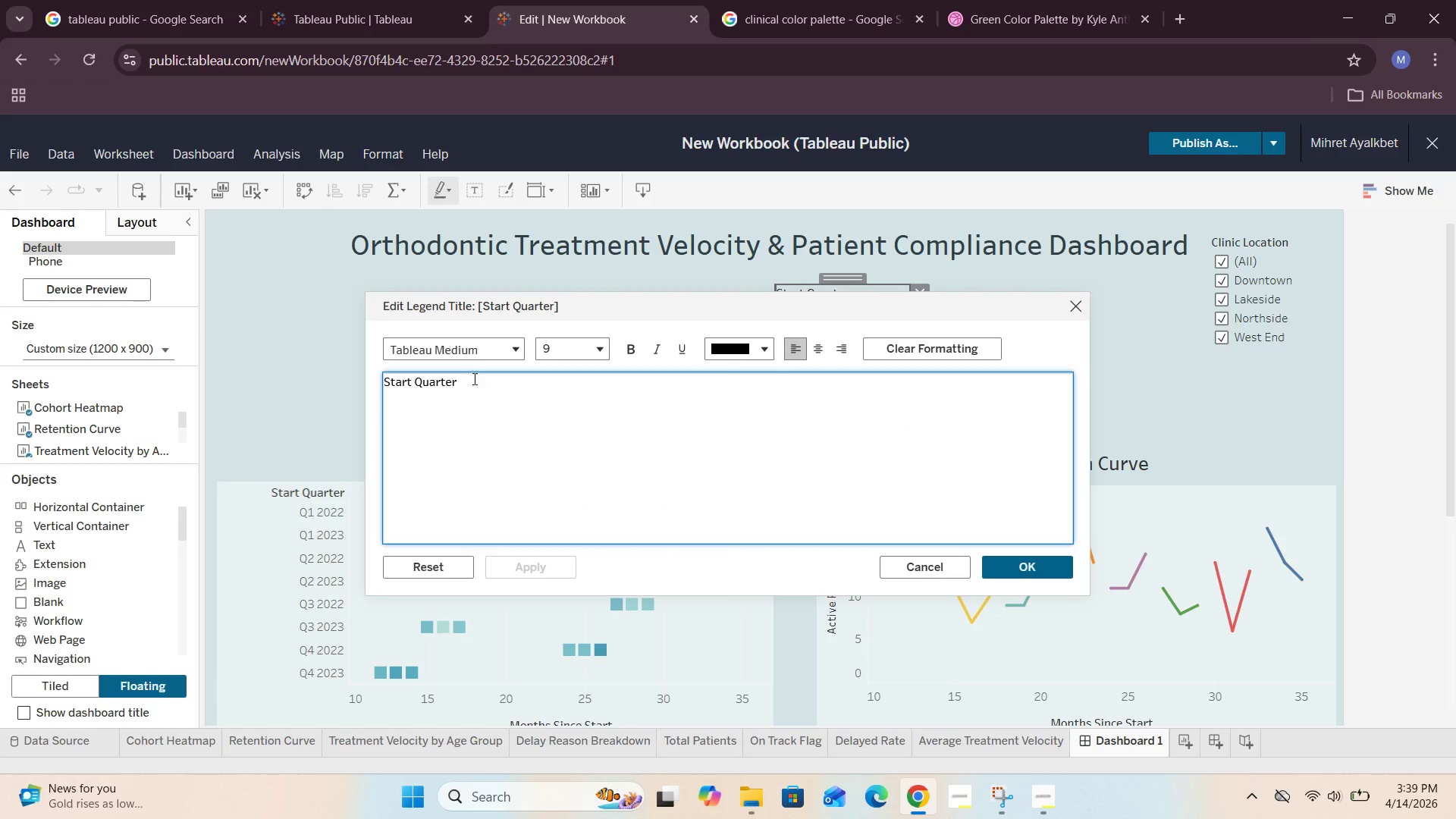 
left_click_drag(start_coordinate=[477, 387], to_coordinate=[363, 386])
 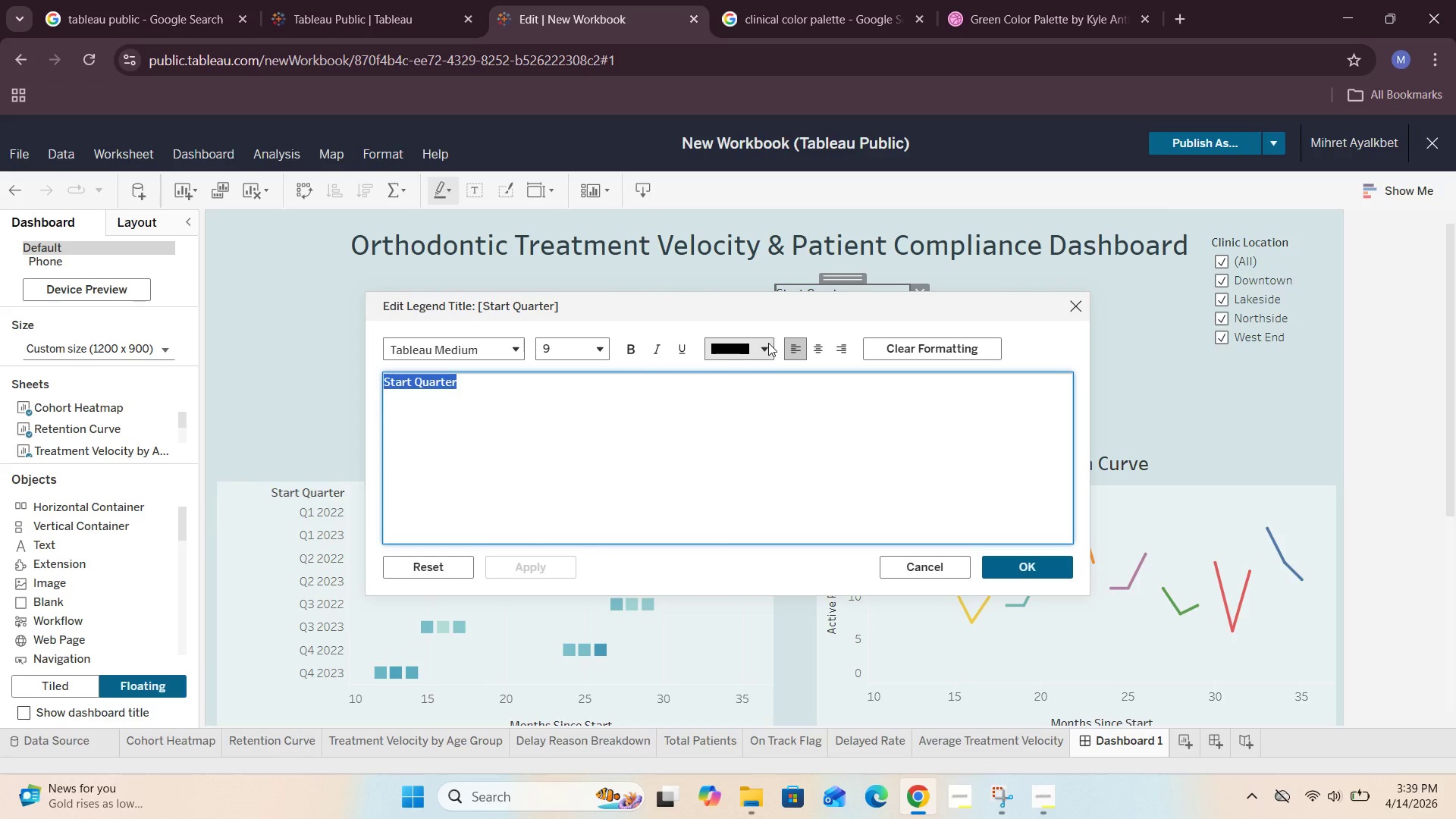 
left_click([768, 343])
 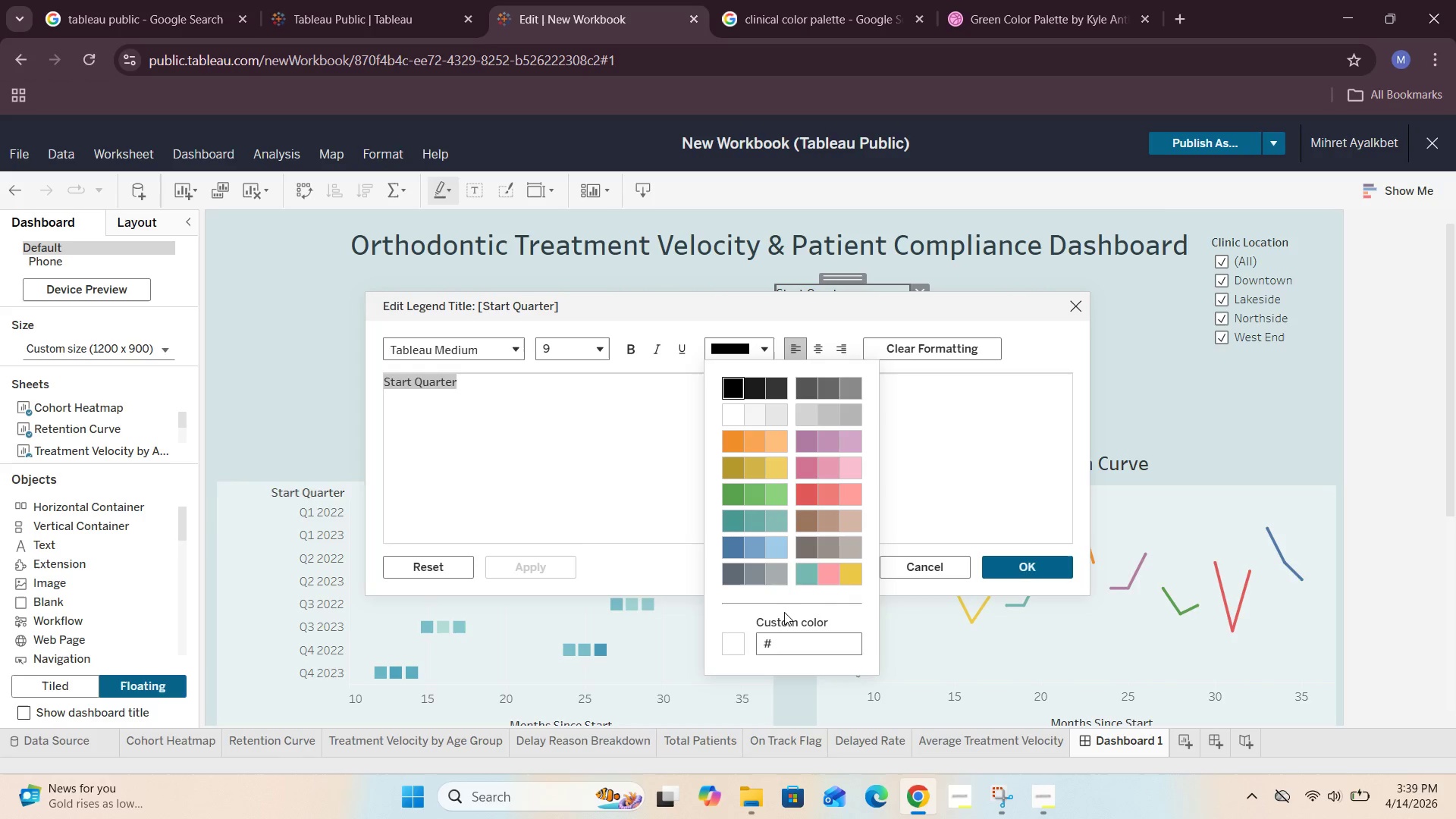 
left_click([783, 648])
 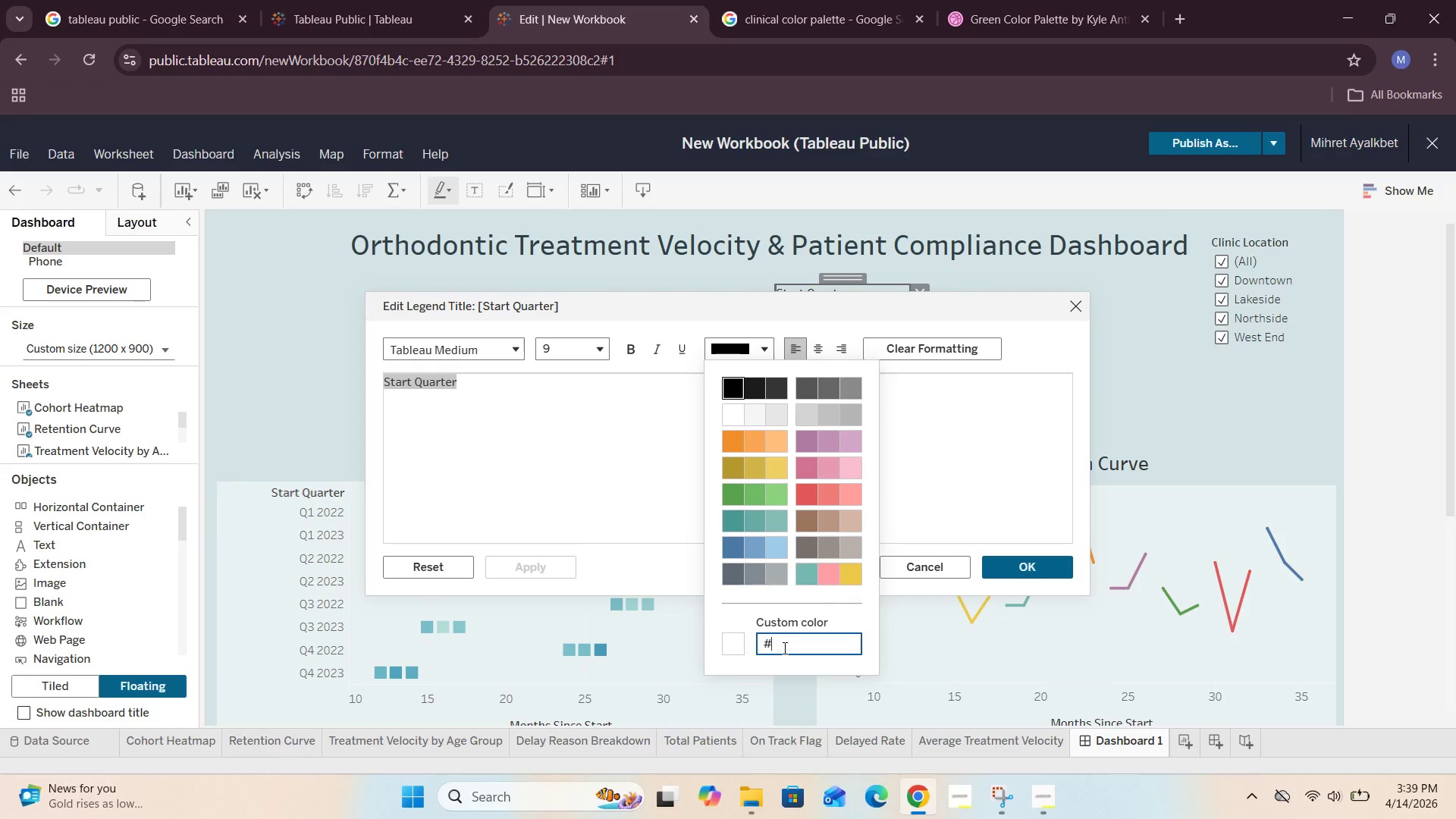 
left_click([783, 648])
 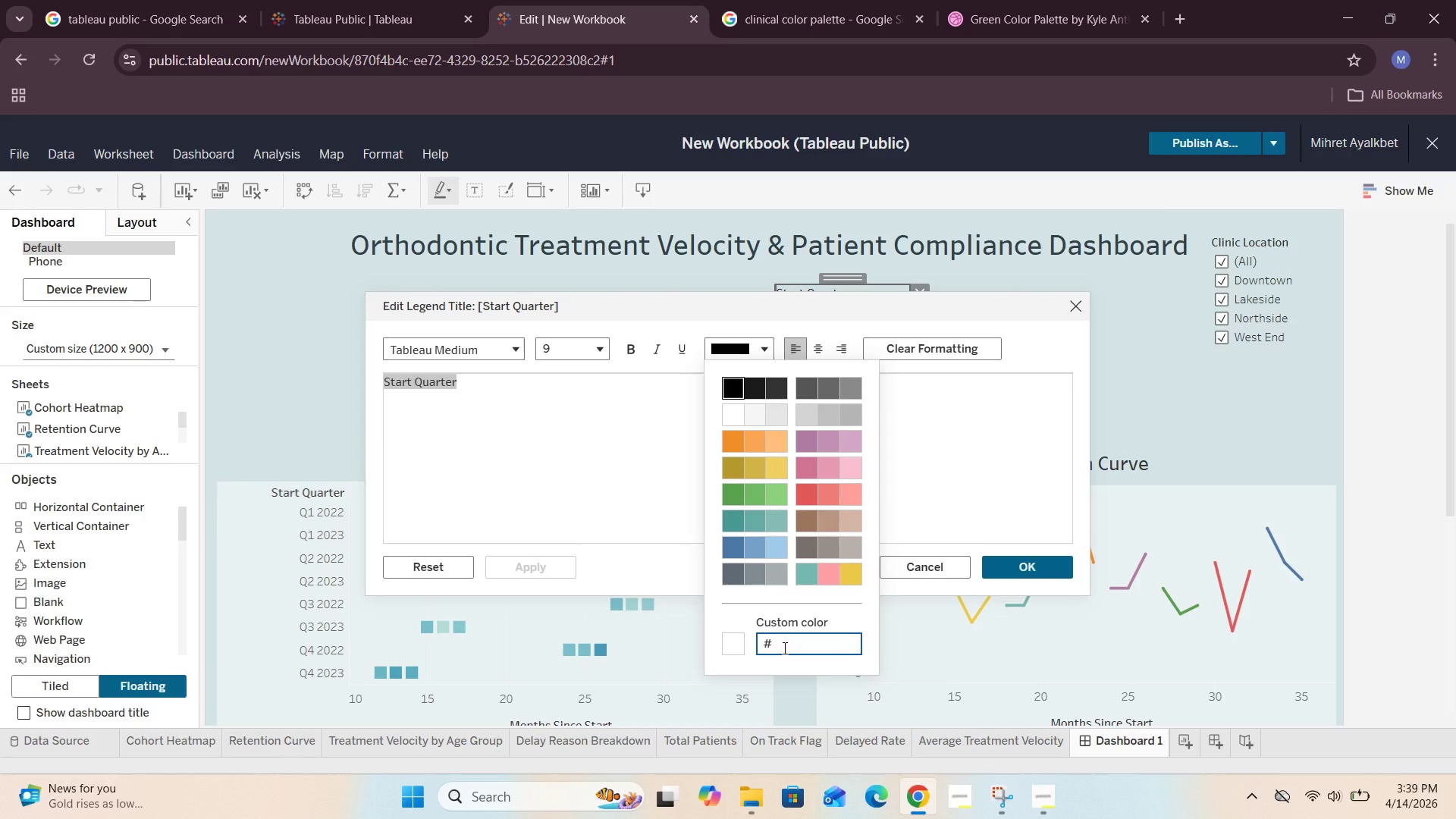 
type(2F3E46)
 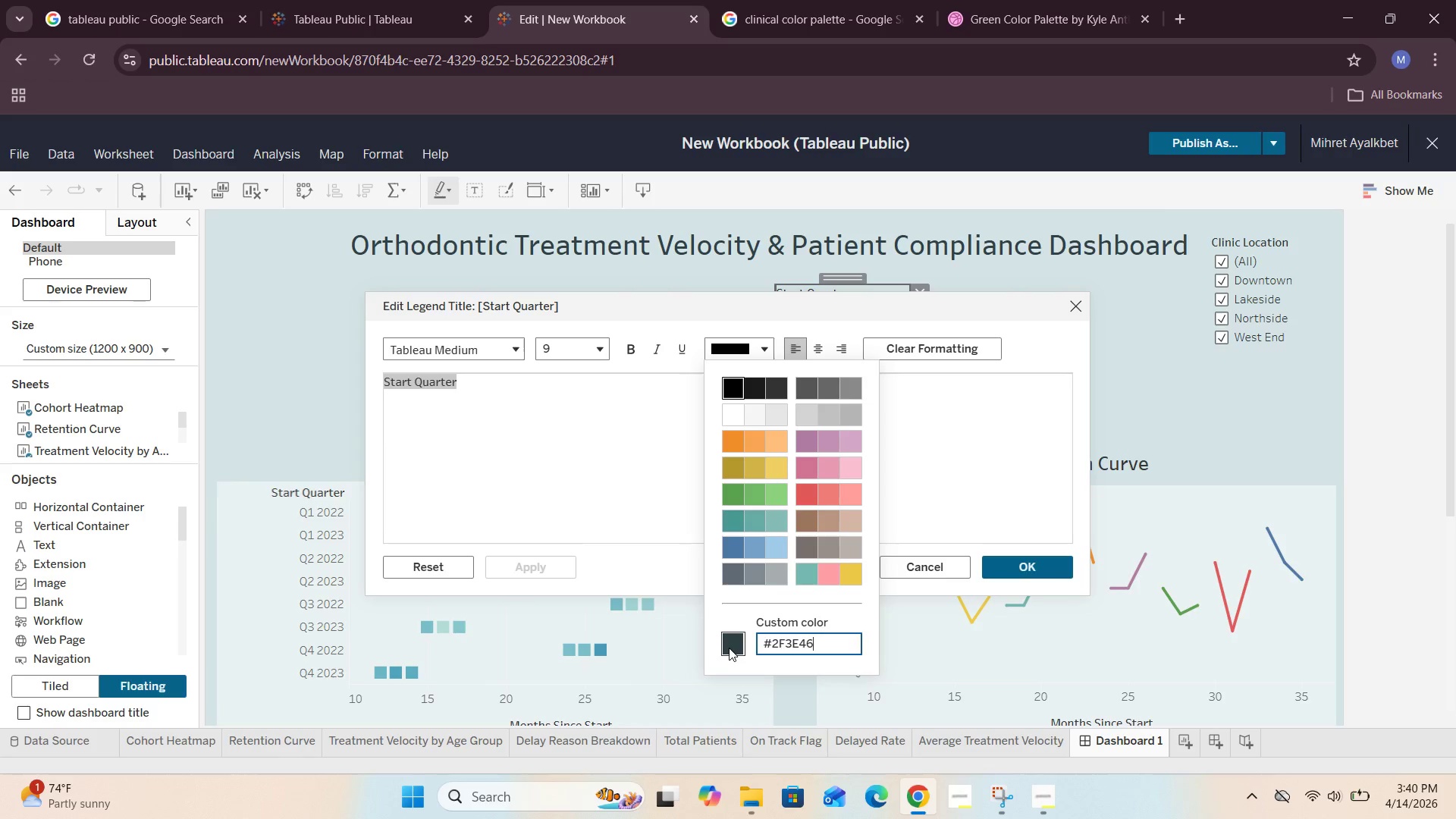 
left_click([729, 648])
 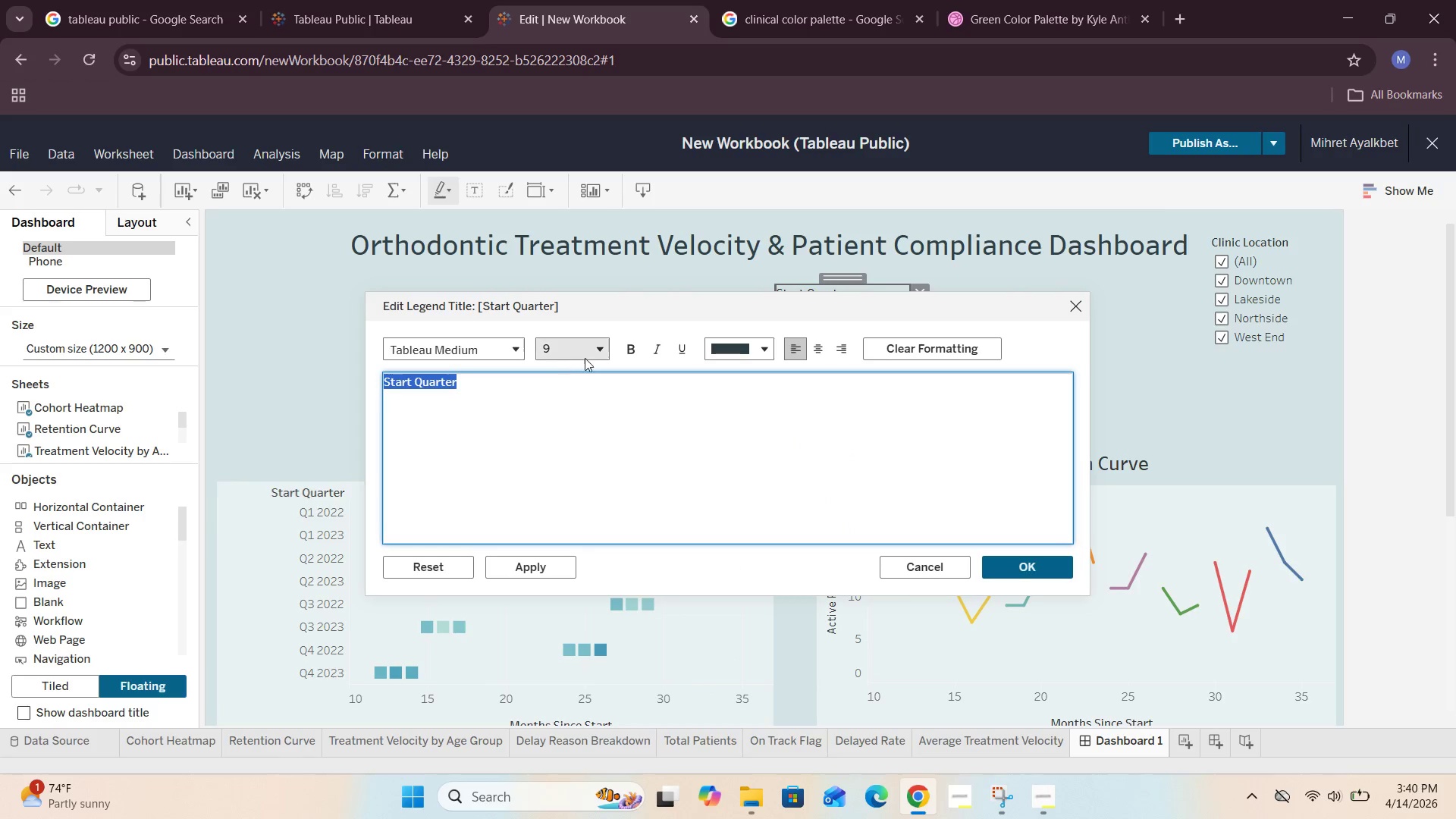 
left_click([627, 349])
 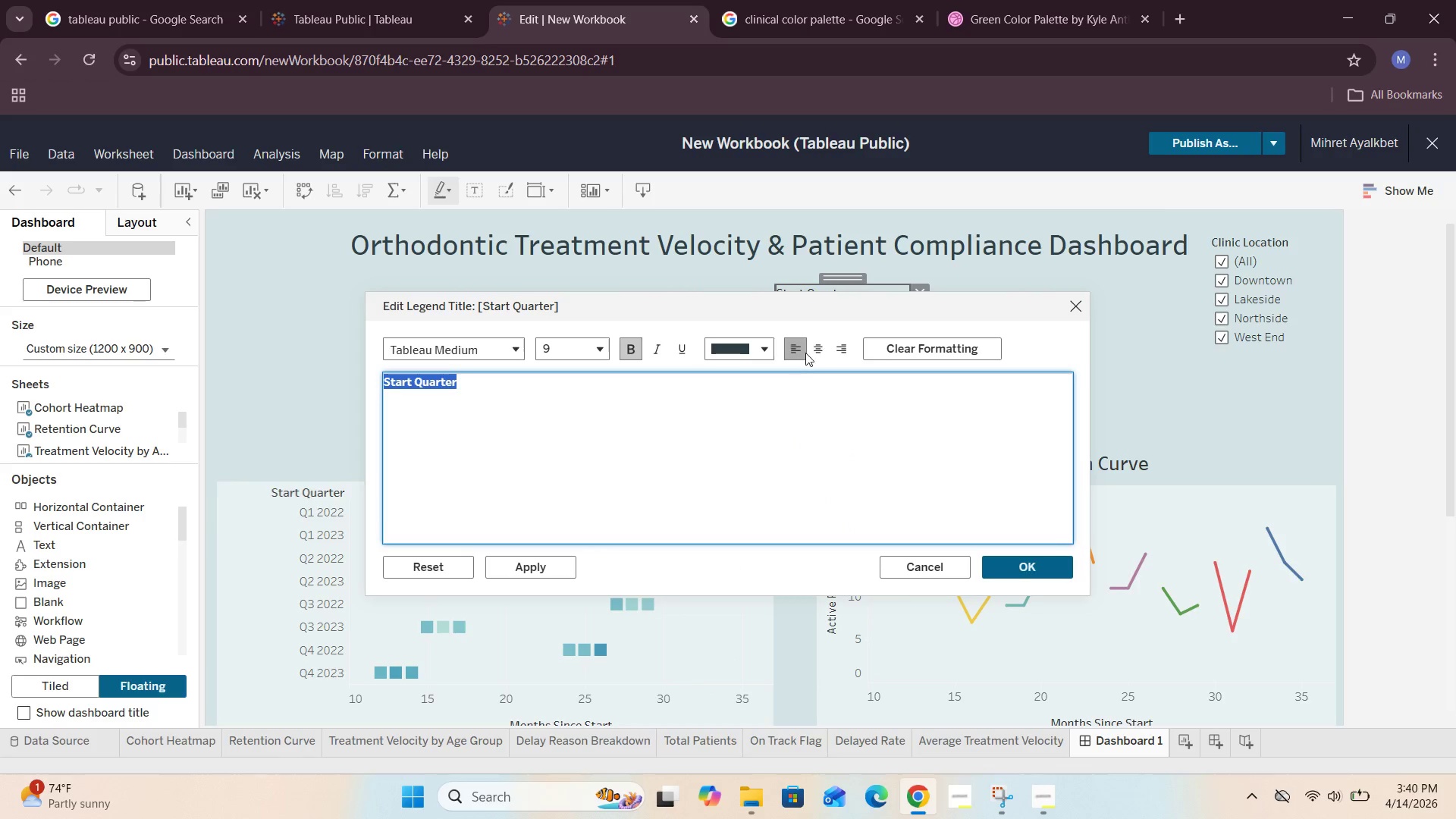 
left_click([815, 347])
 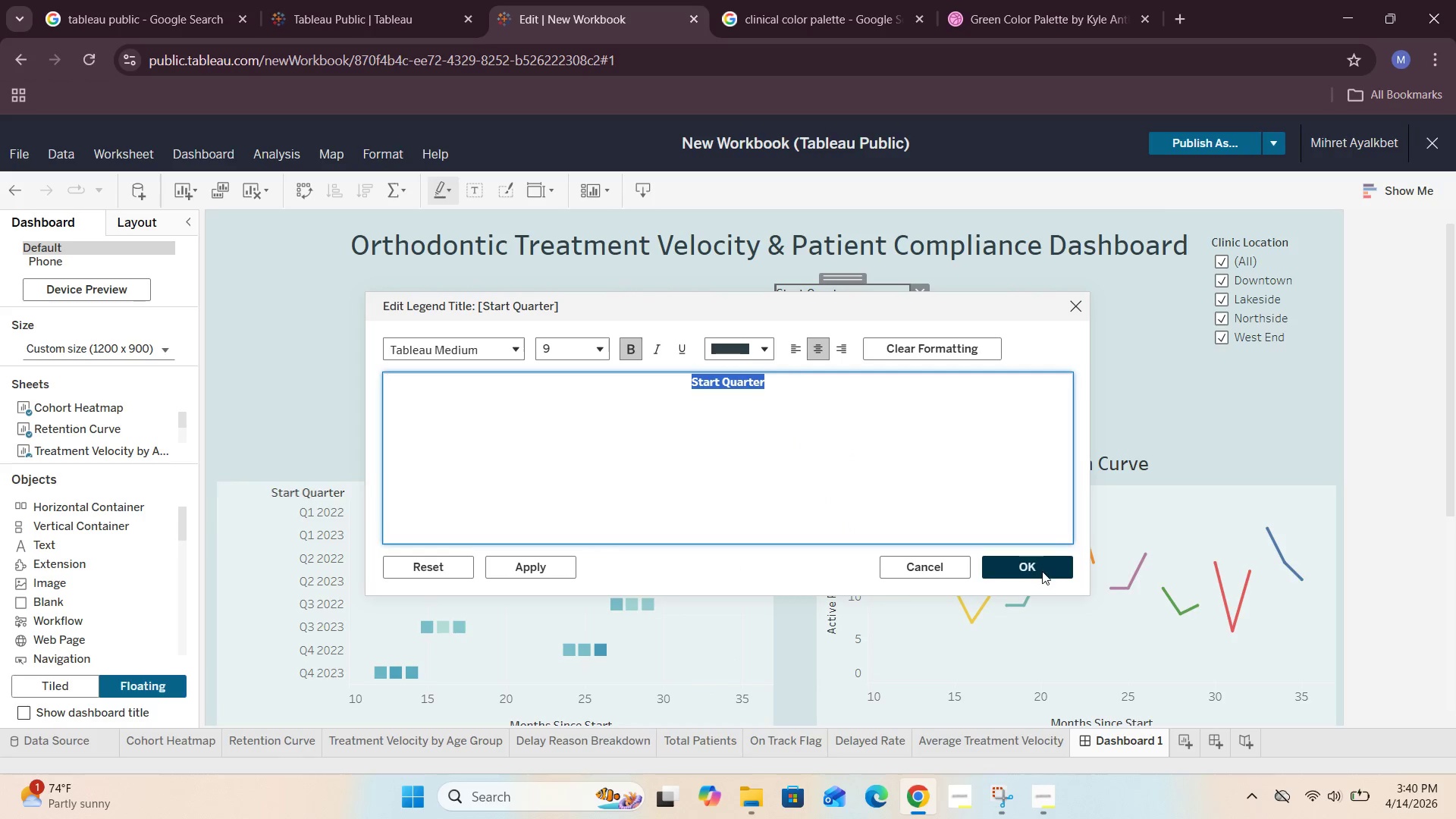 
left_click([1048, 563])
 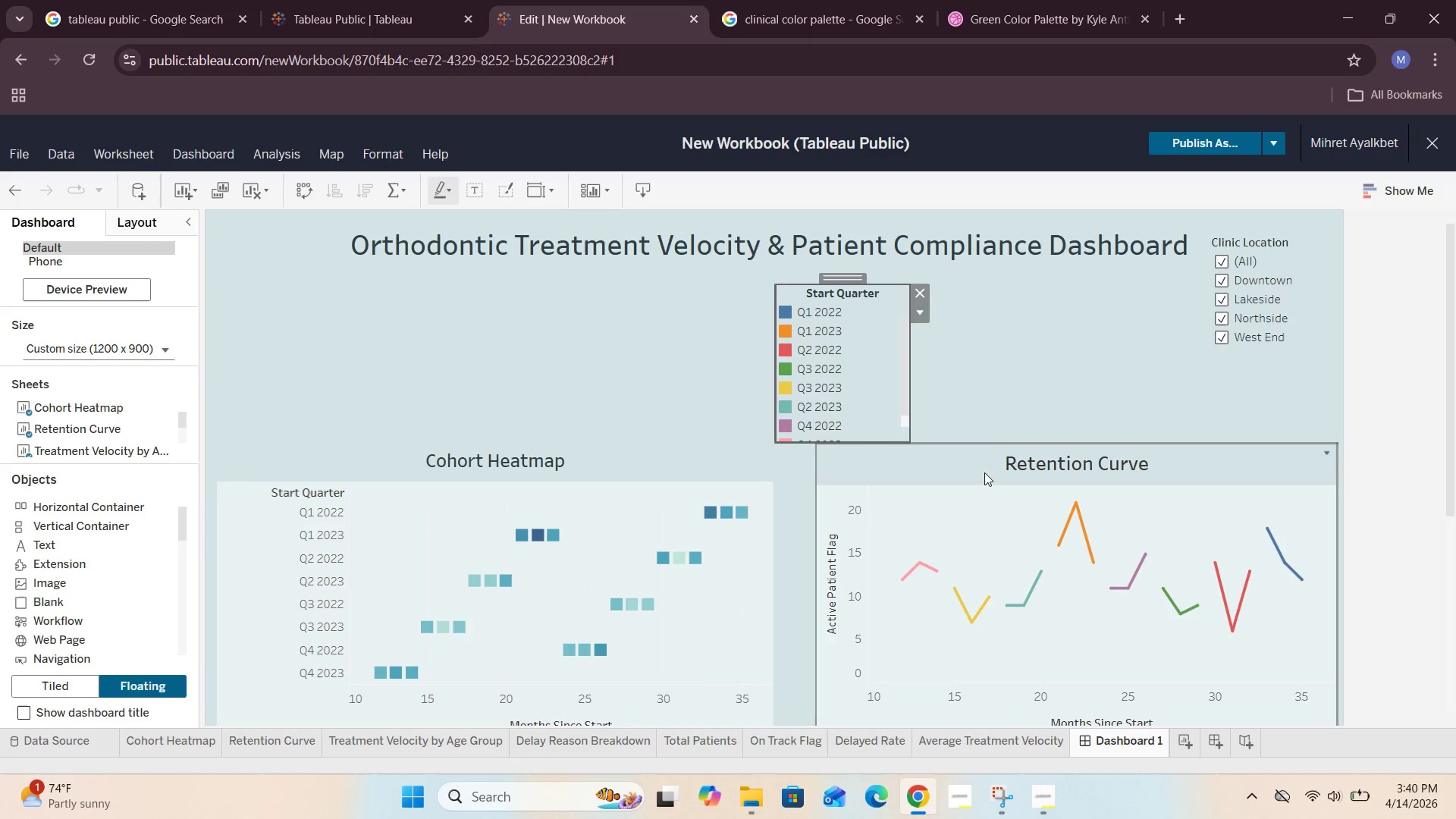 
left_click([1000, 397])
 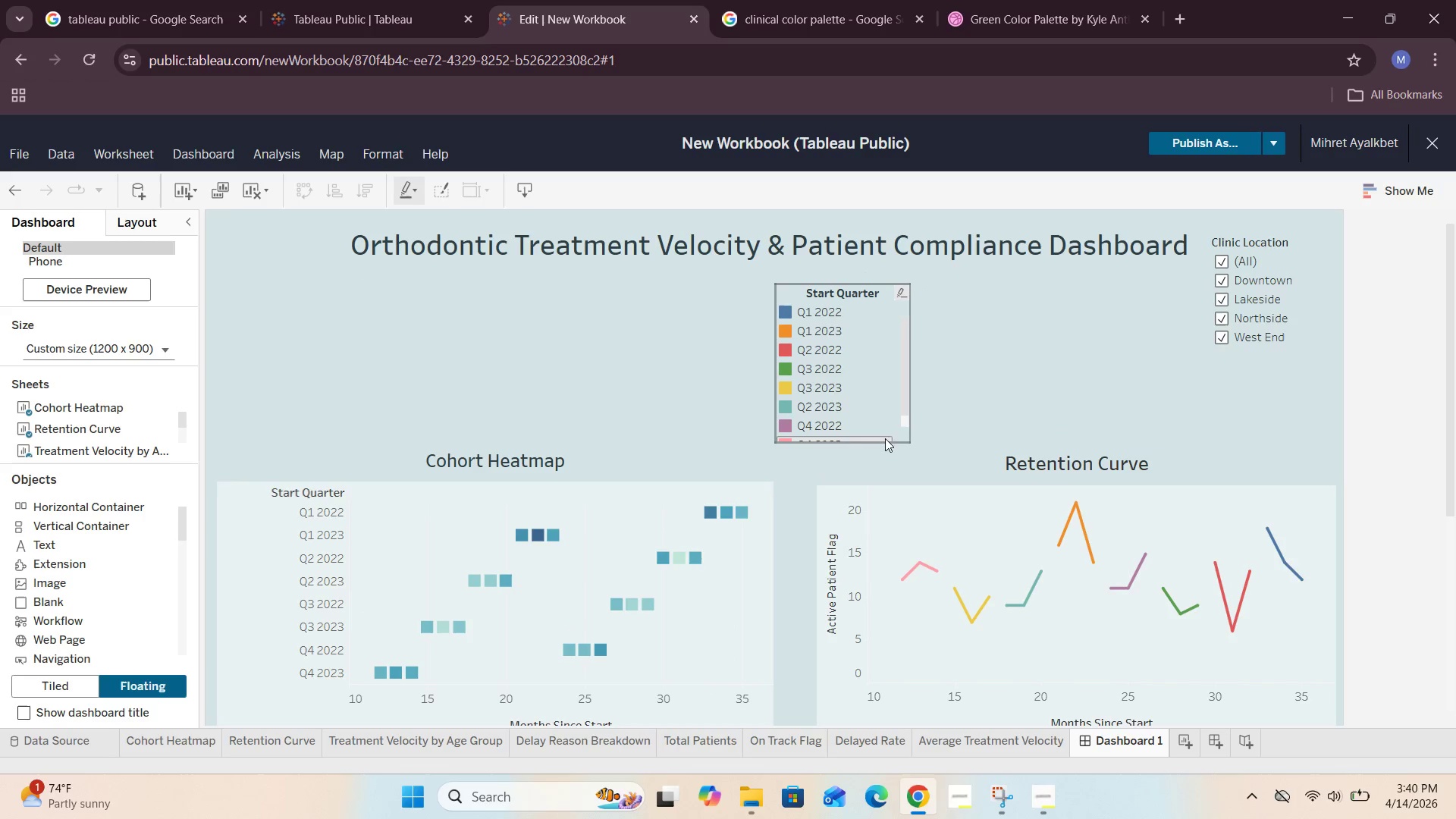 
left_click([903, 434])
 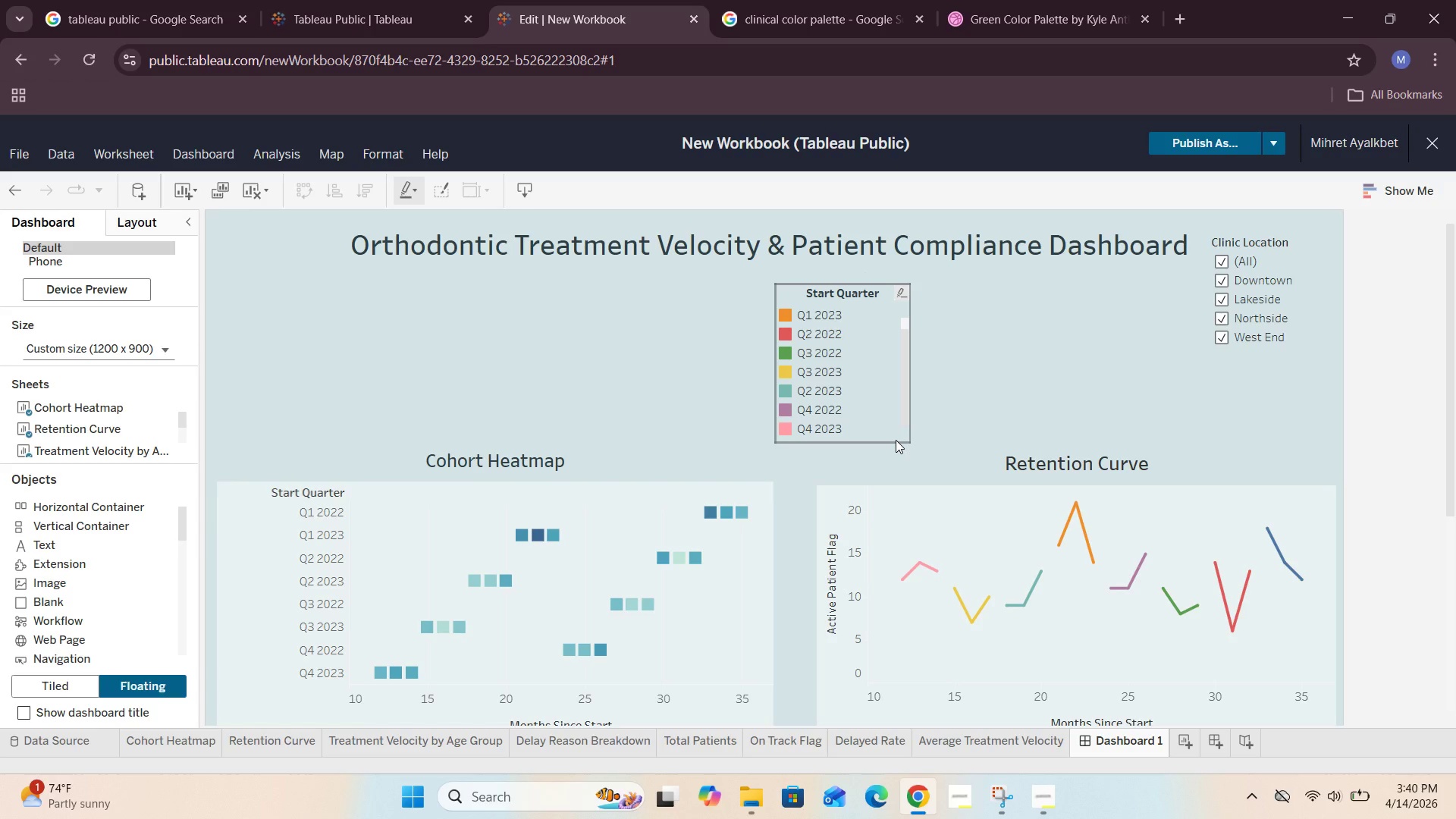 
left_click_drag(start_coordinate=[896, 440], to_coordinate=[896, 445])
 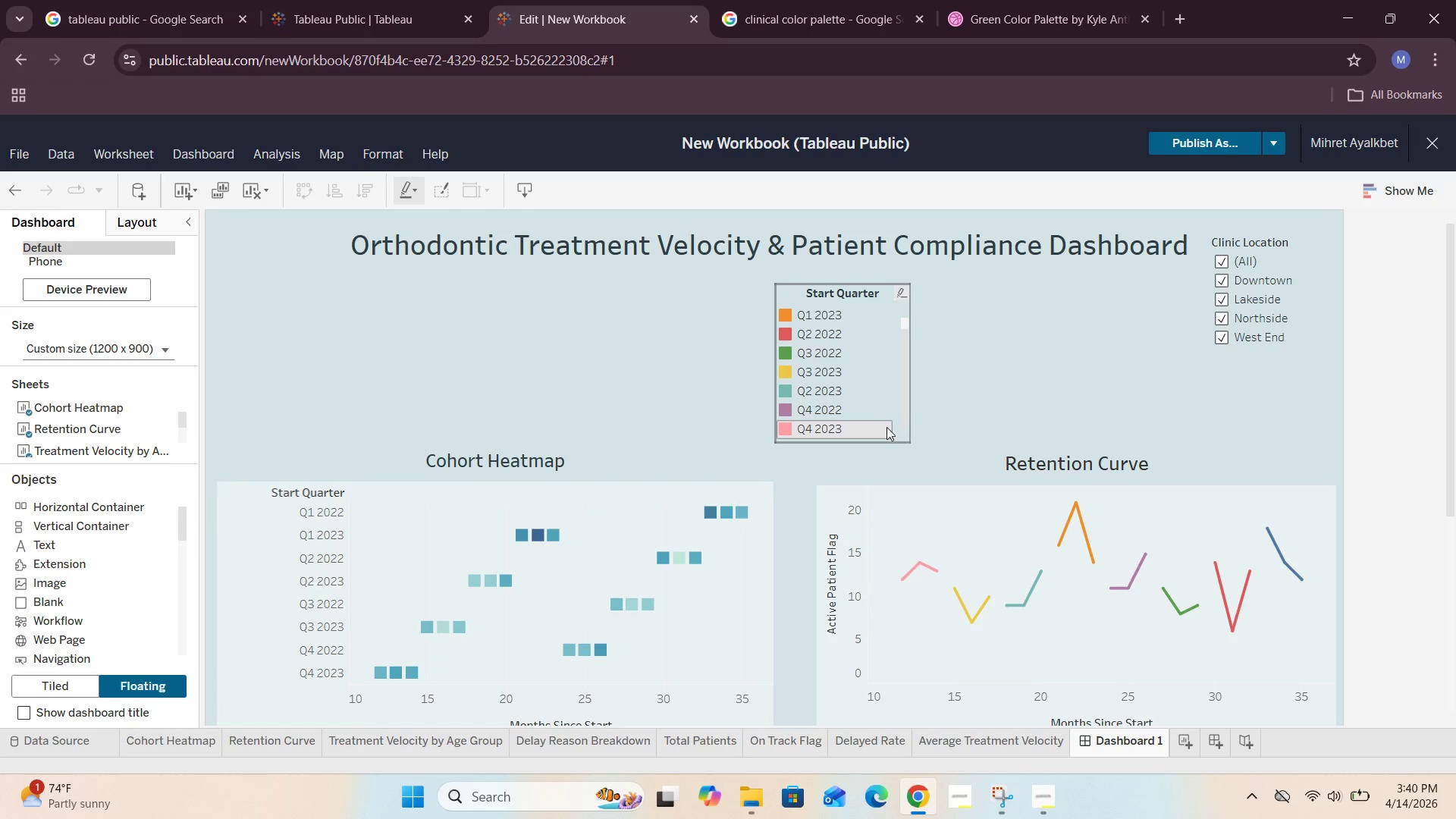 
left_click([886, 427])
 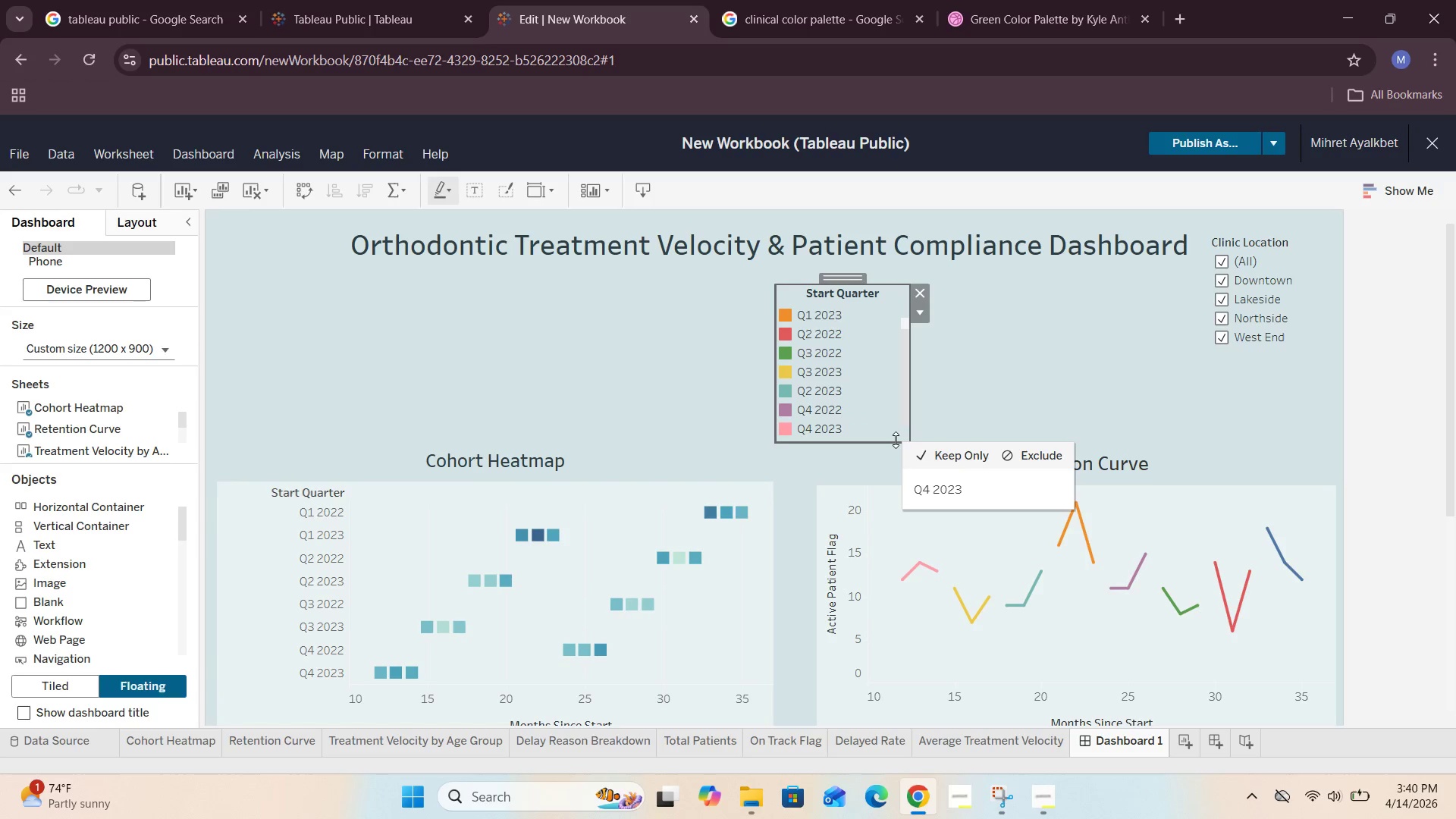 
left_click_drag(start_coordinate=[895, 440], to_coordinate=[894, 465])
 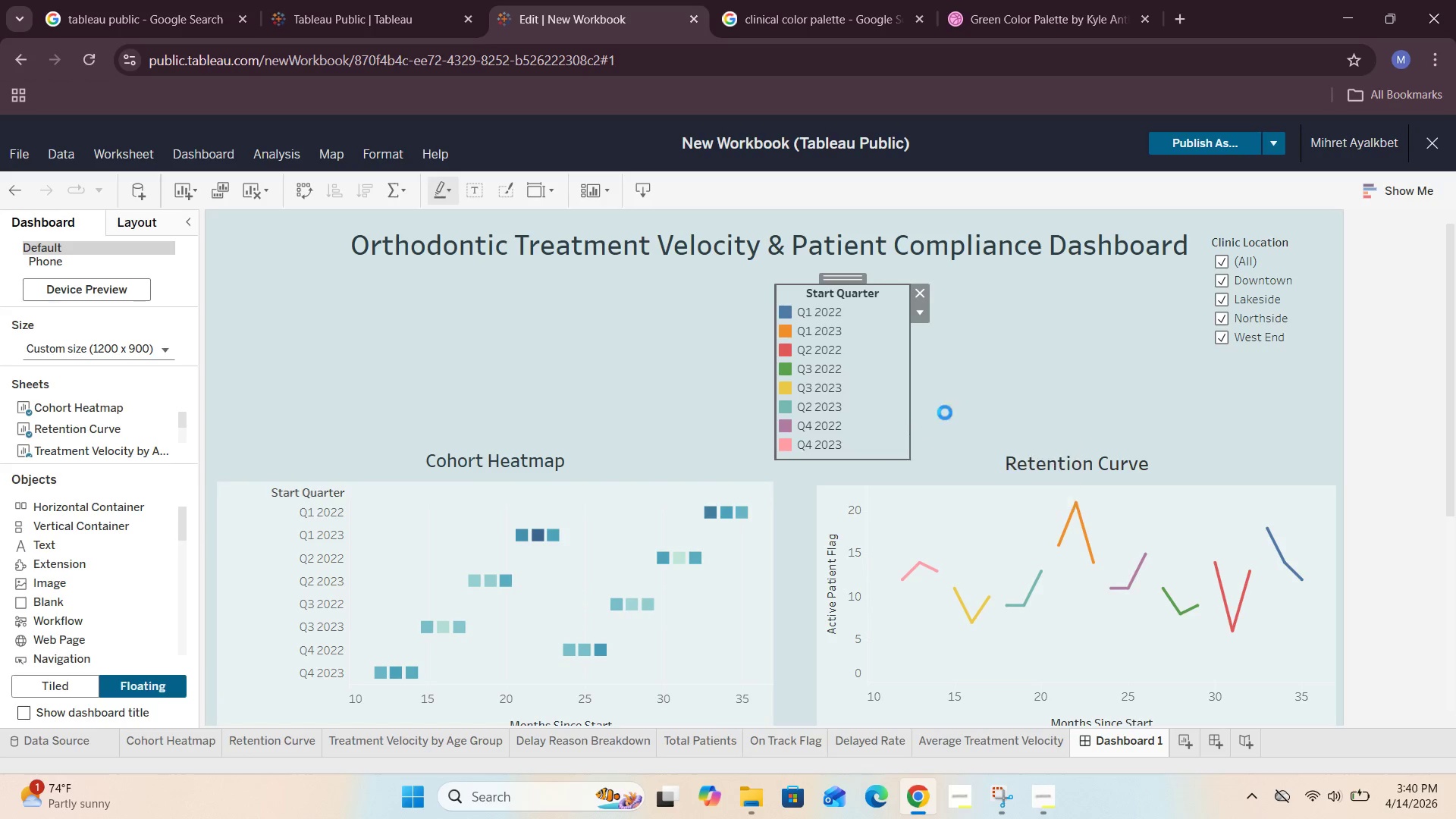 
left_click([959, 399])
 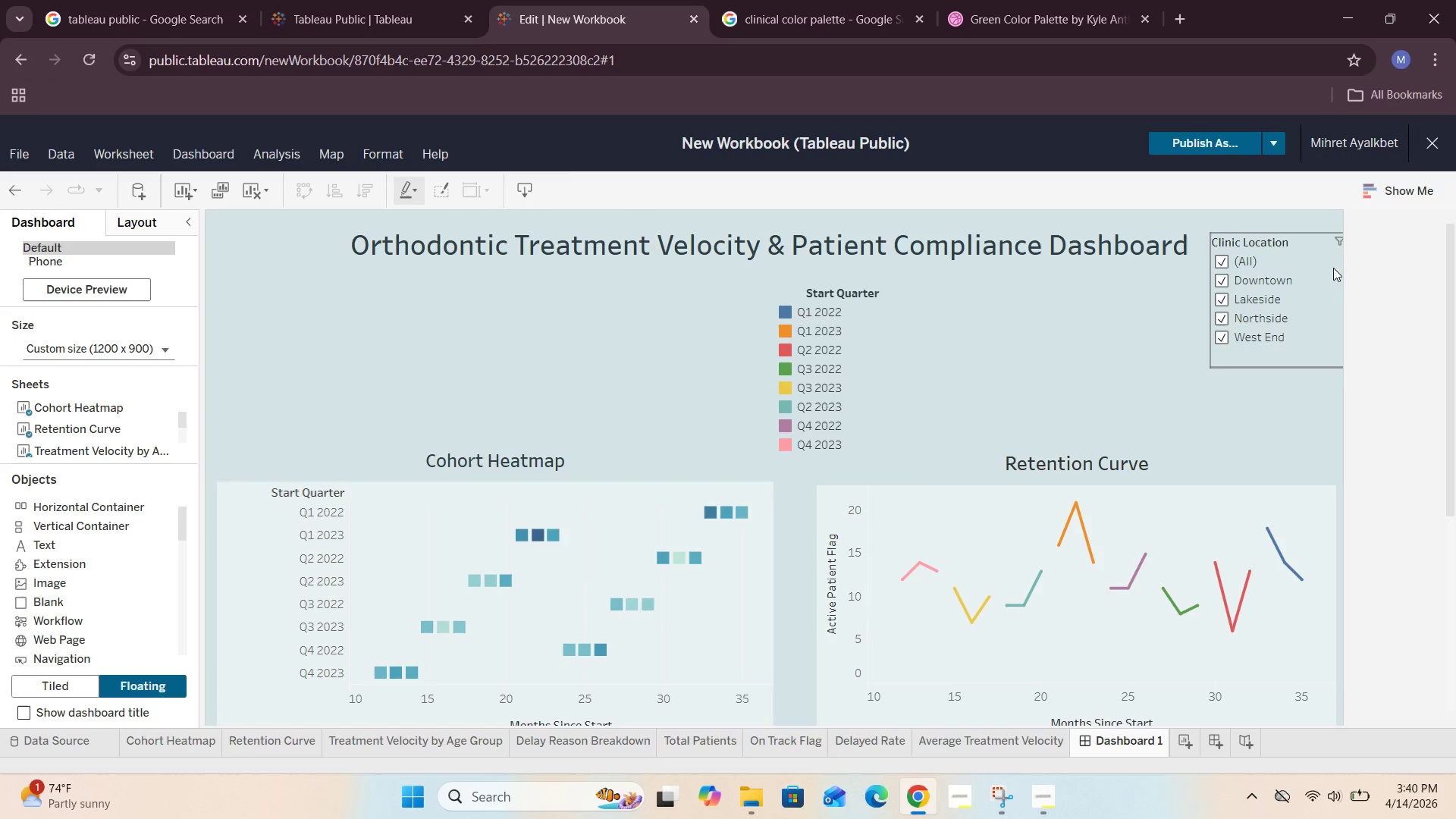 
left_click([1298, 256])
 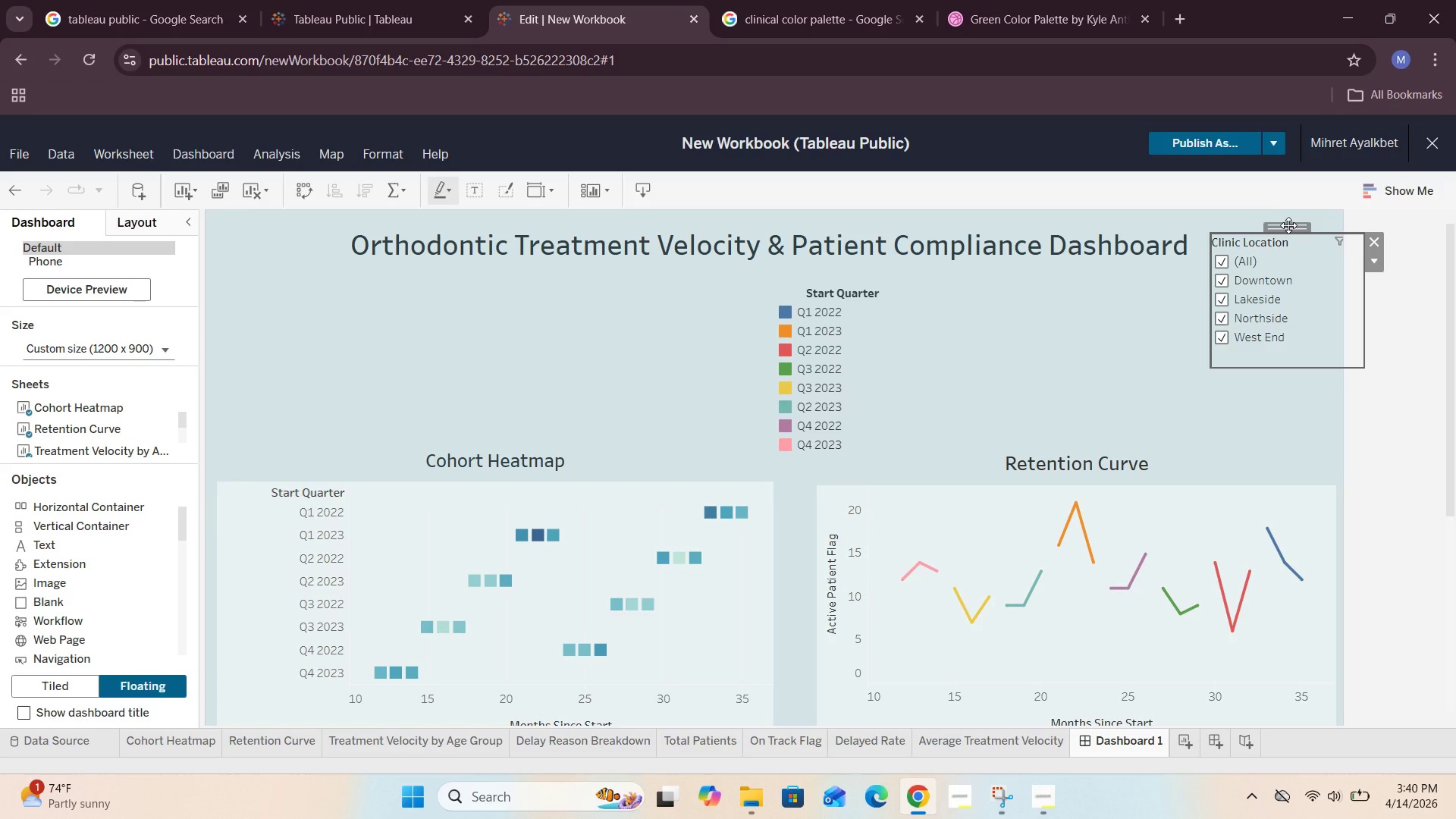 
left_click_drag(start_coordinate=[1288, 225], to_coordinate=[1031, 290])
 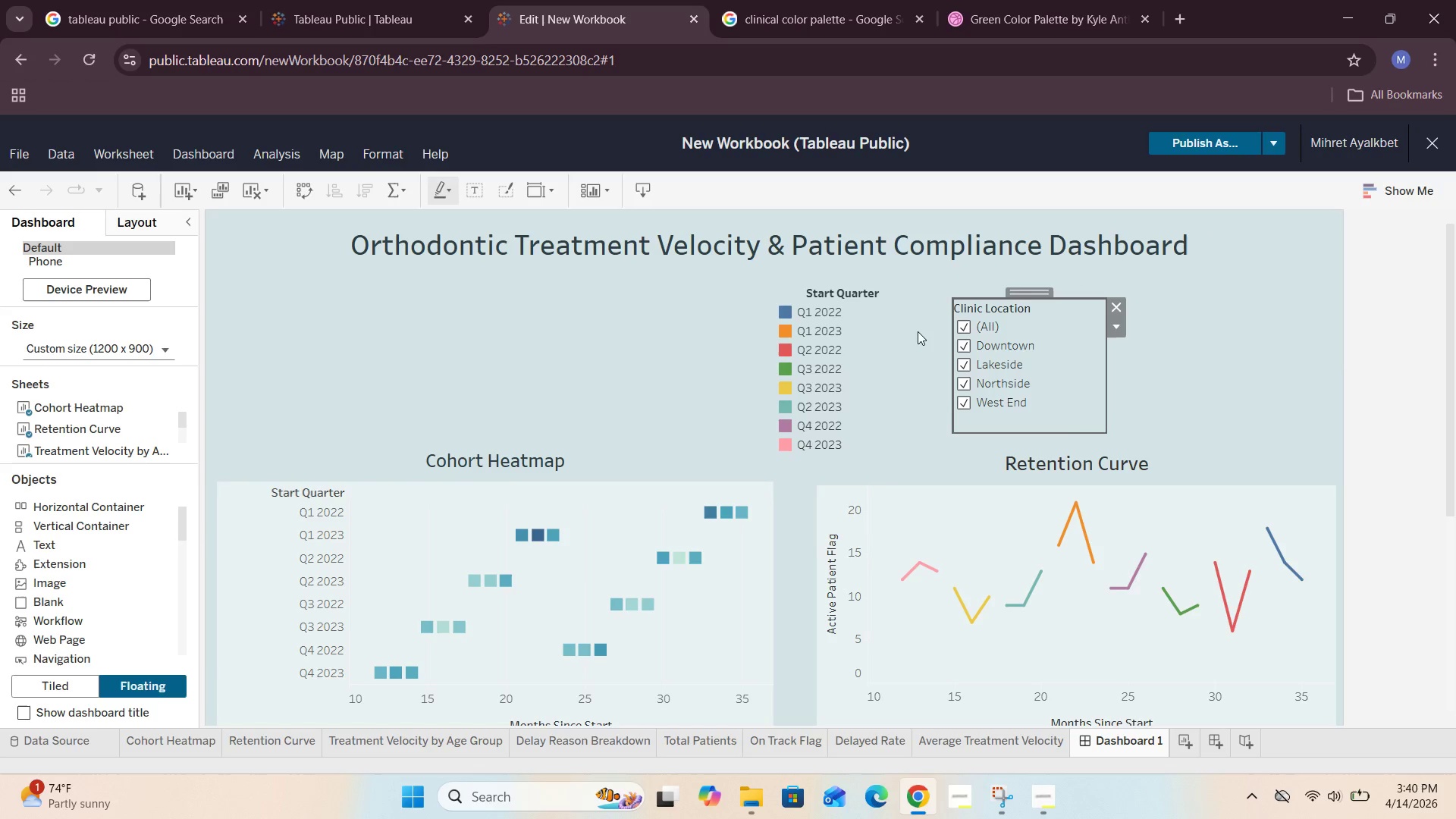 
left_click([881, 289])
 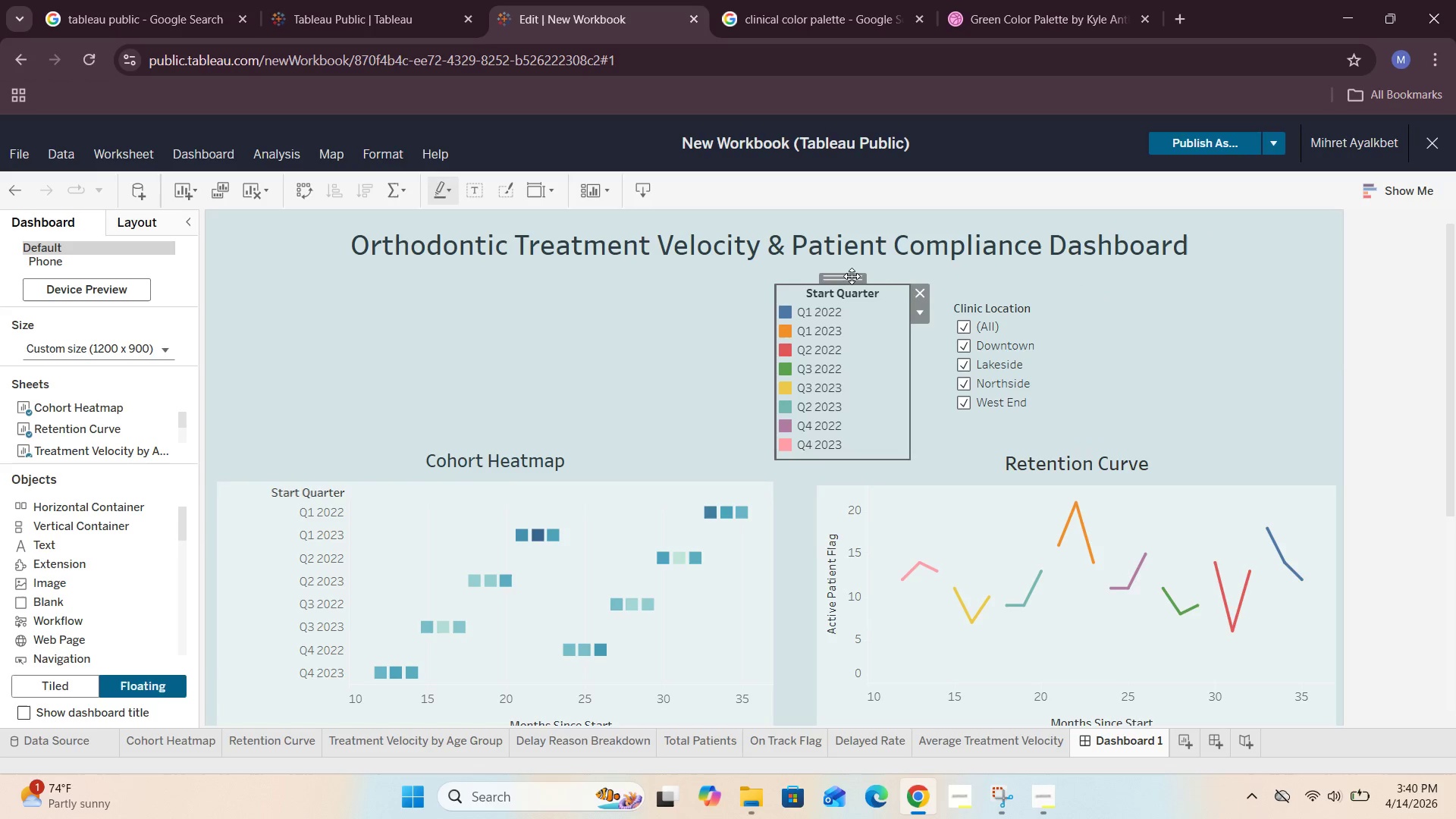 
left_click_drag(start_coordinate=[851, 276], to_coordinate=[1291, 260])
 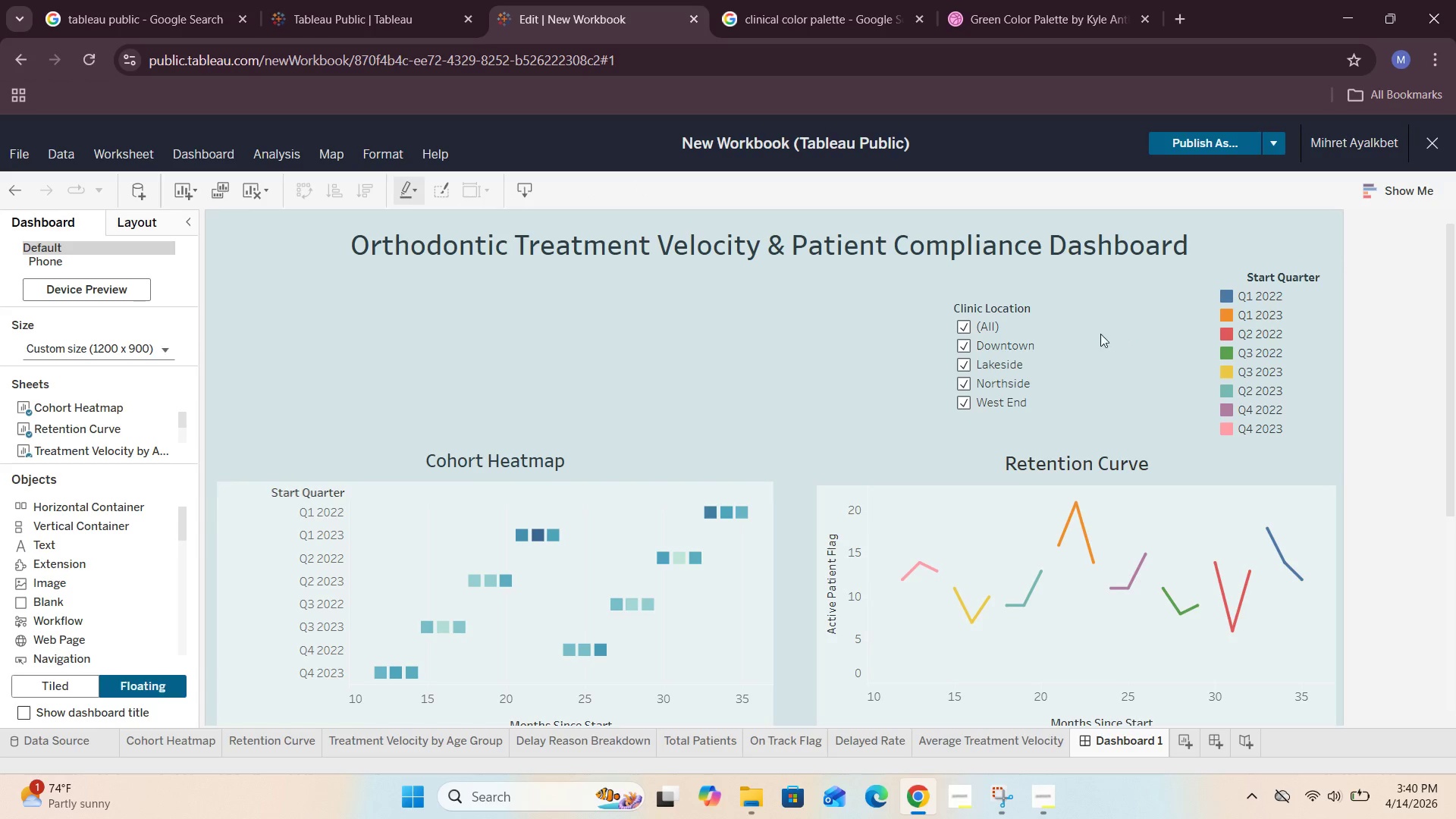 
left_click([1068, 336])
 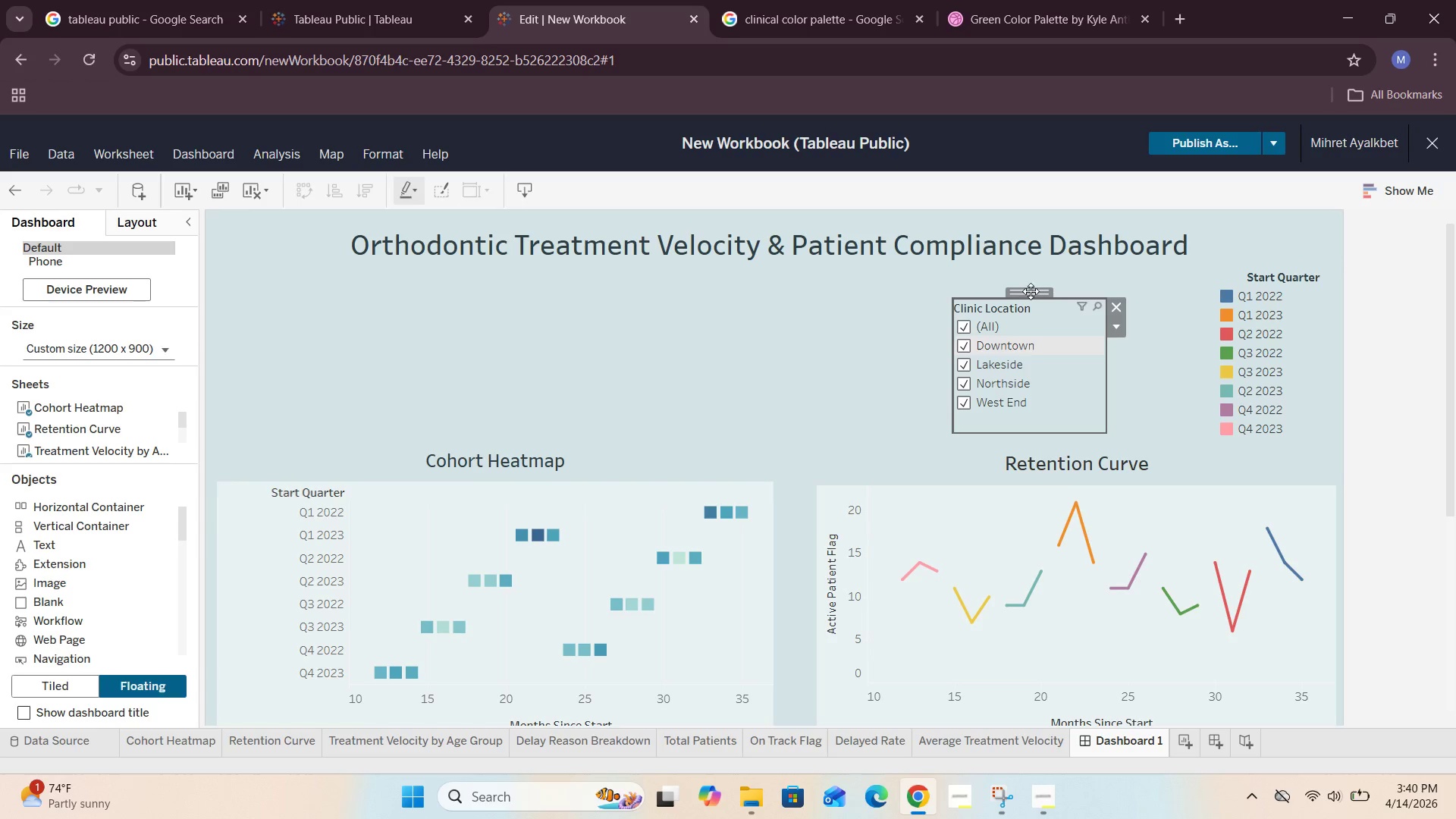 
left_click_drag(start_coordinate=[1031, 289], to_coordinate=[1084, 266])
 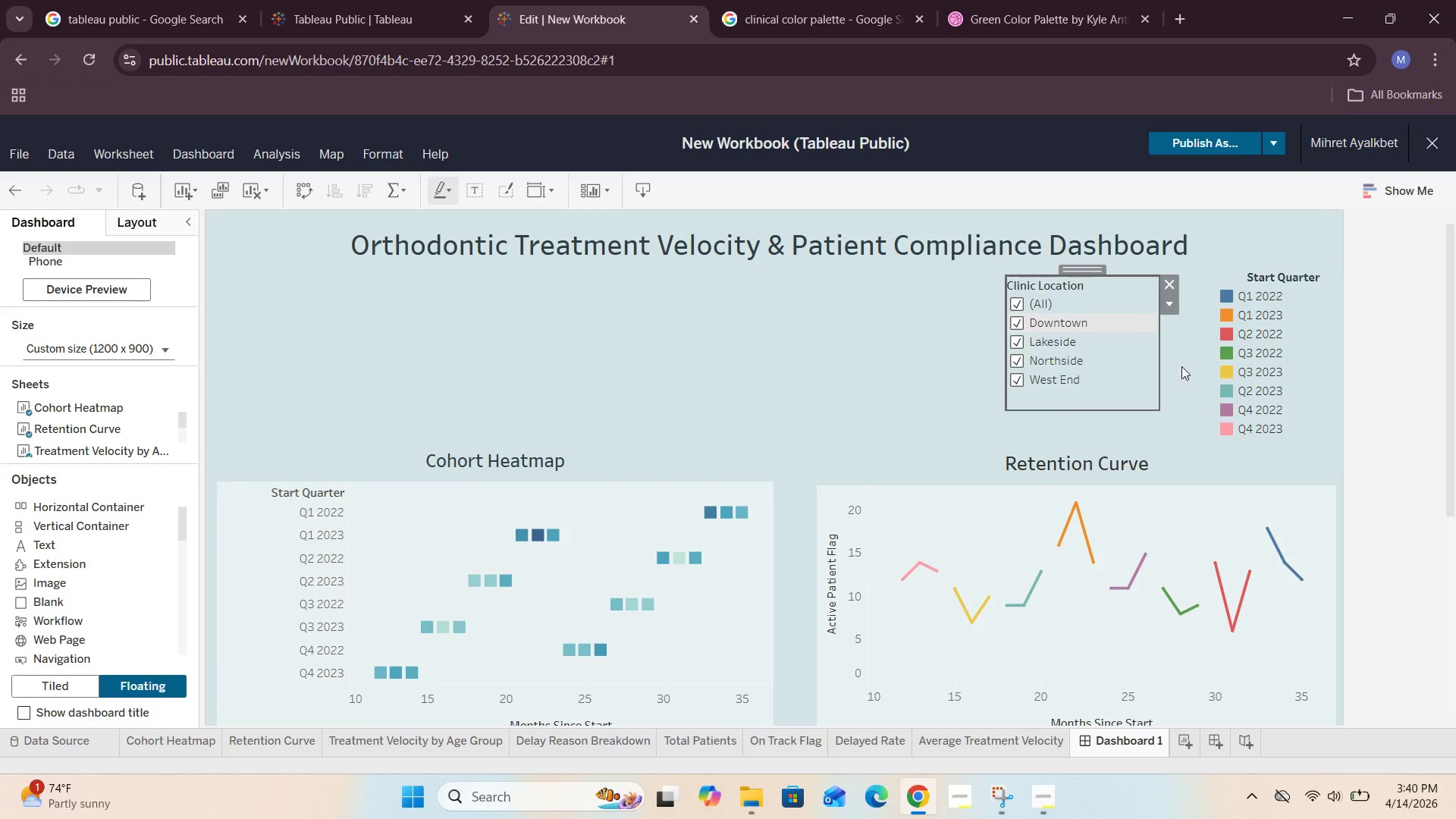 
left_click([1181, 366])
 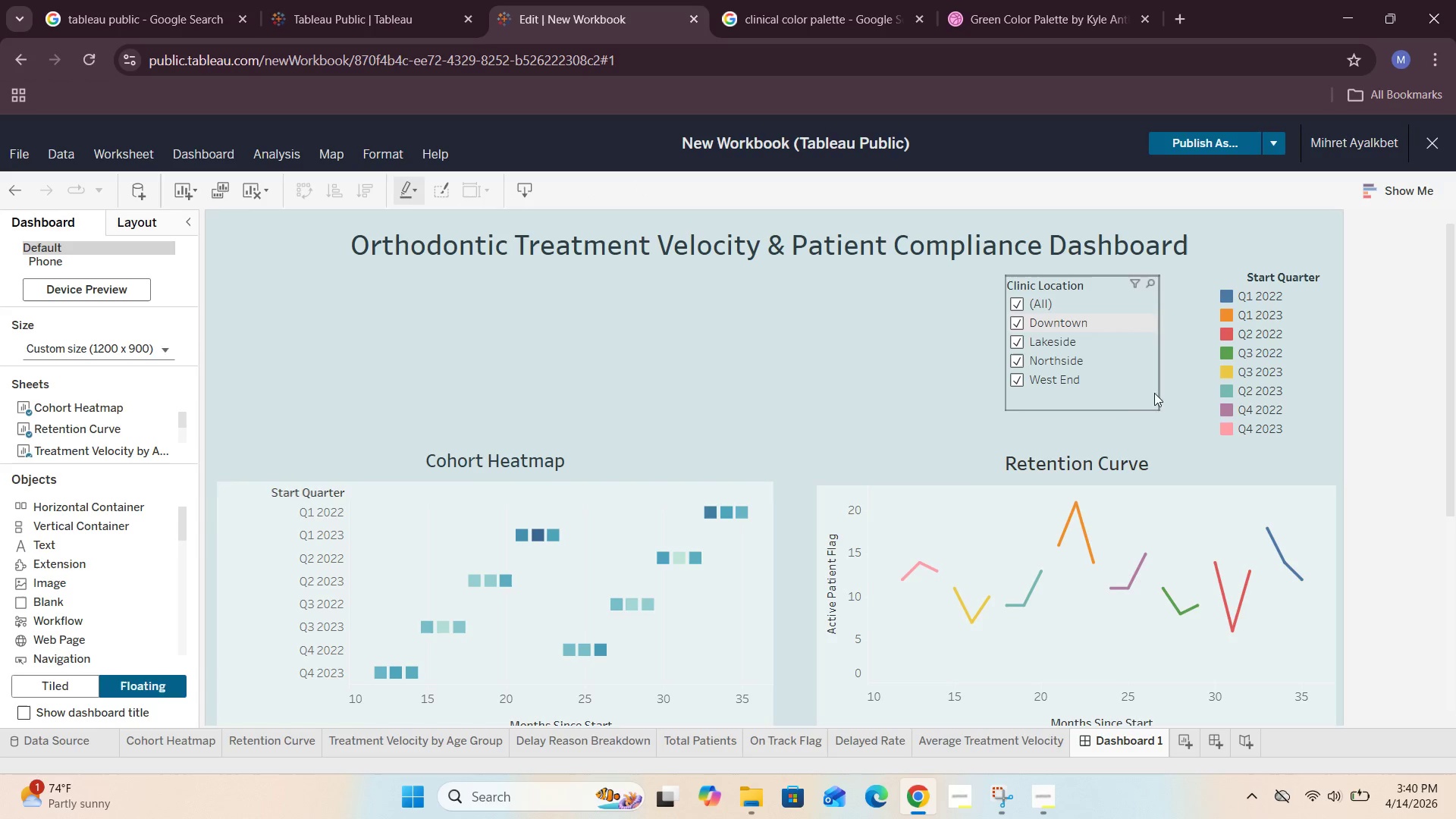 
left_click([860, 381])
 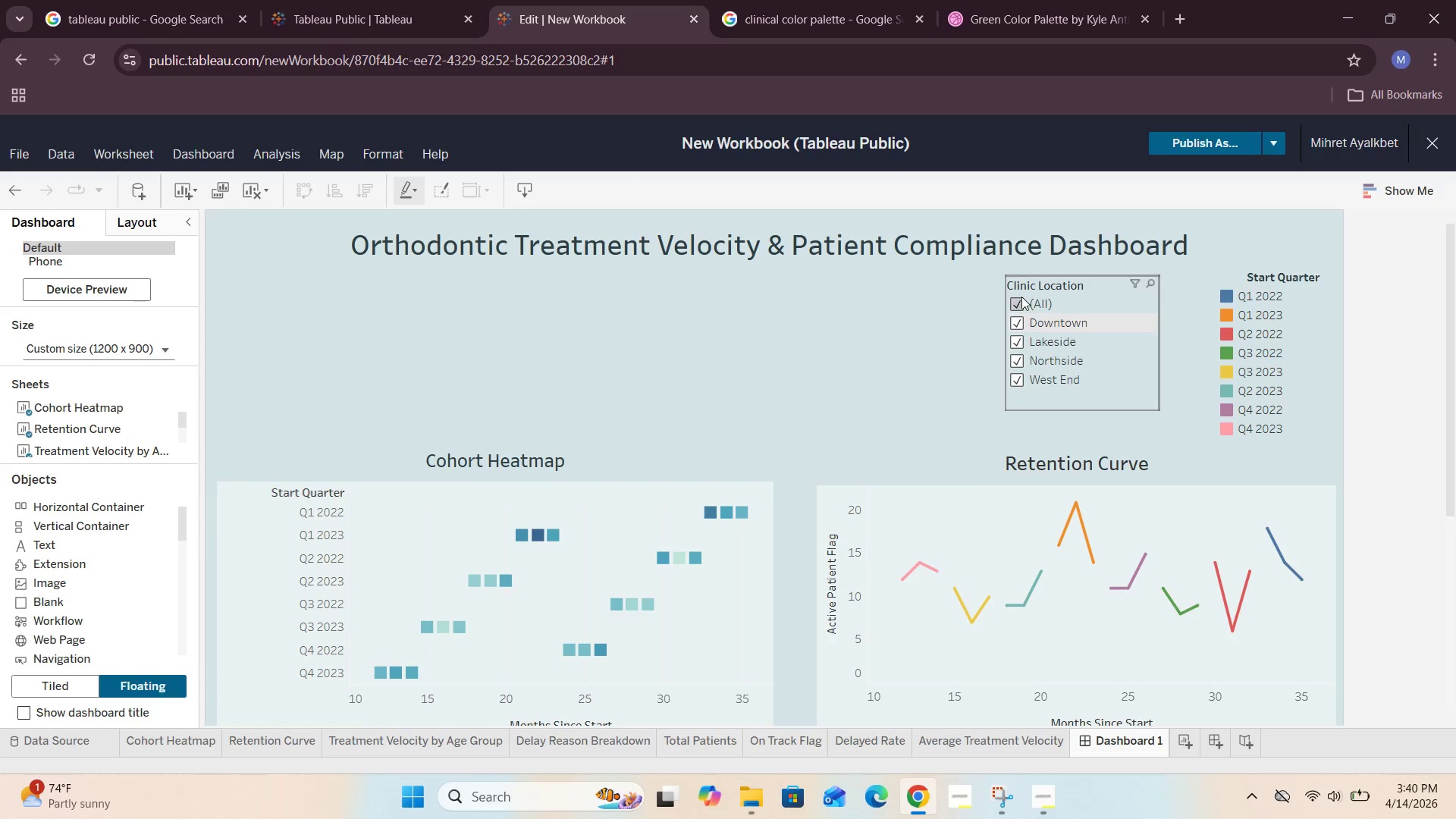 
left_click([1017, 300])
 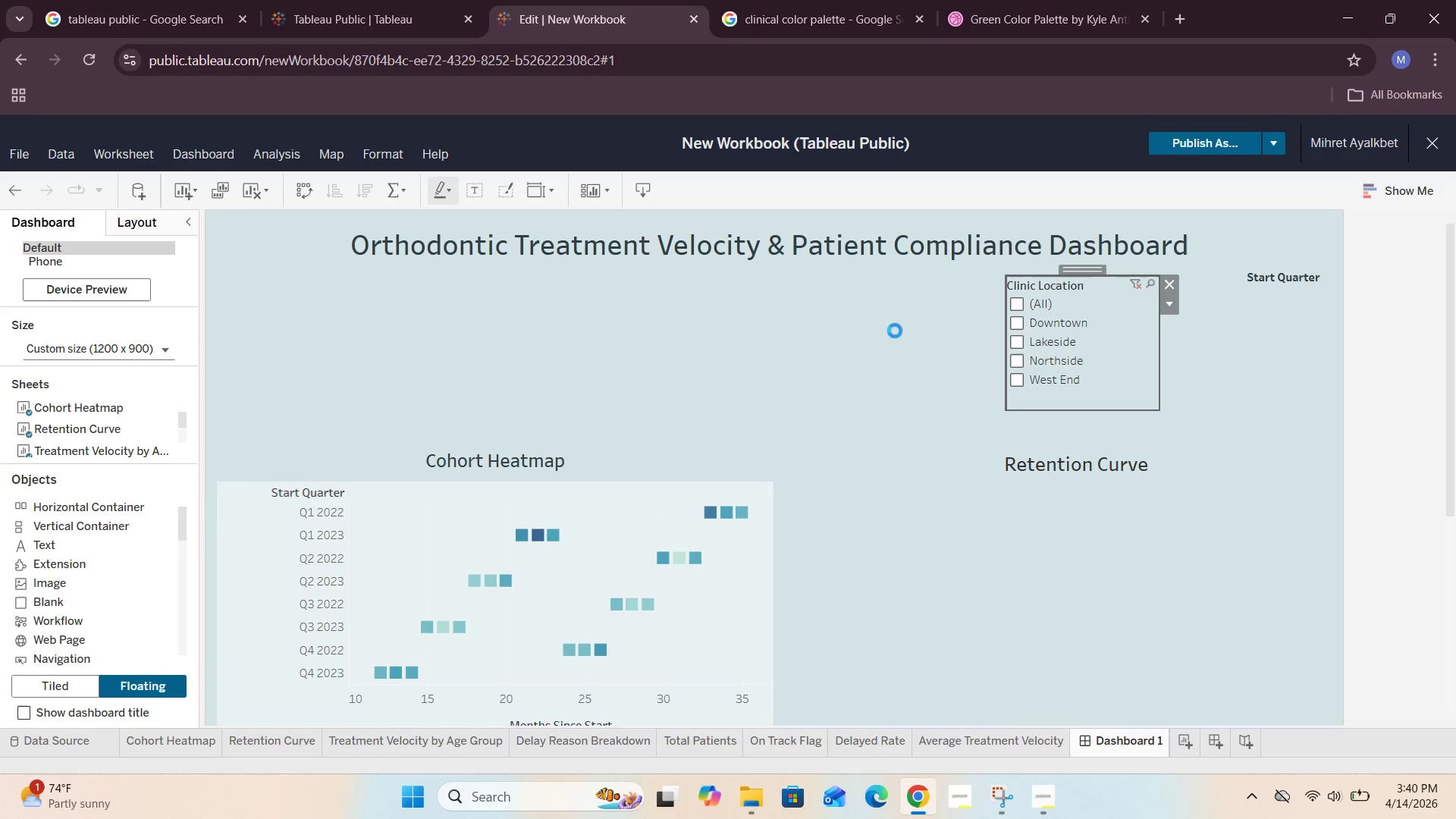 
scroll: coordinate [894, 331], scroll_direction: up, amount: 1.0
 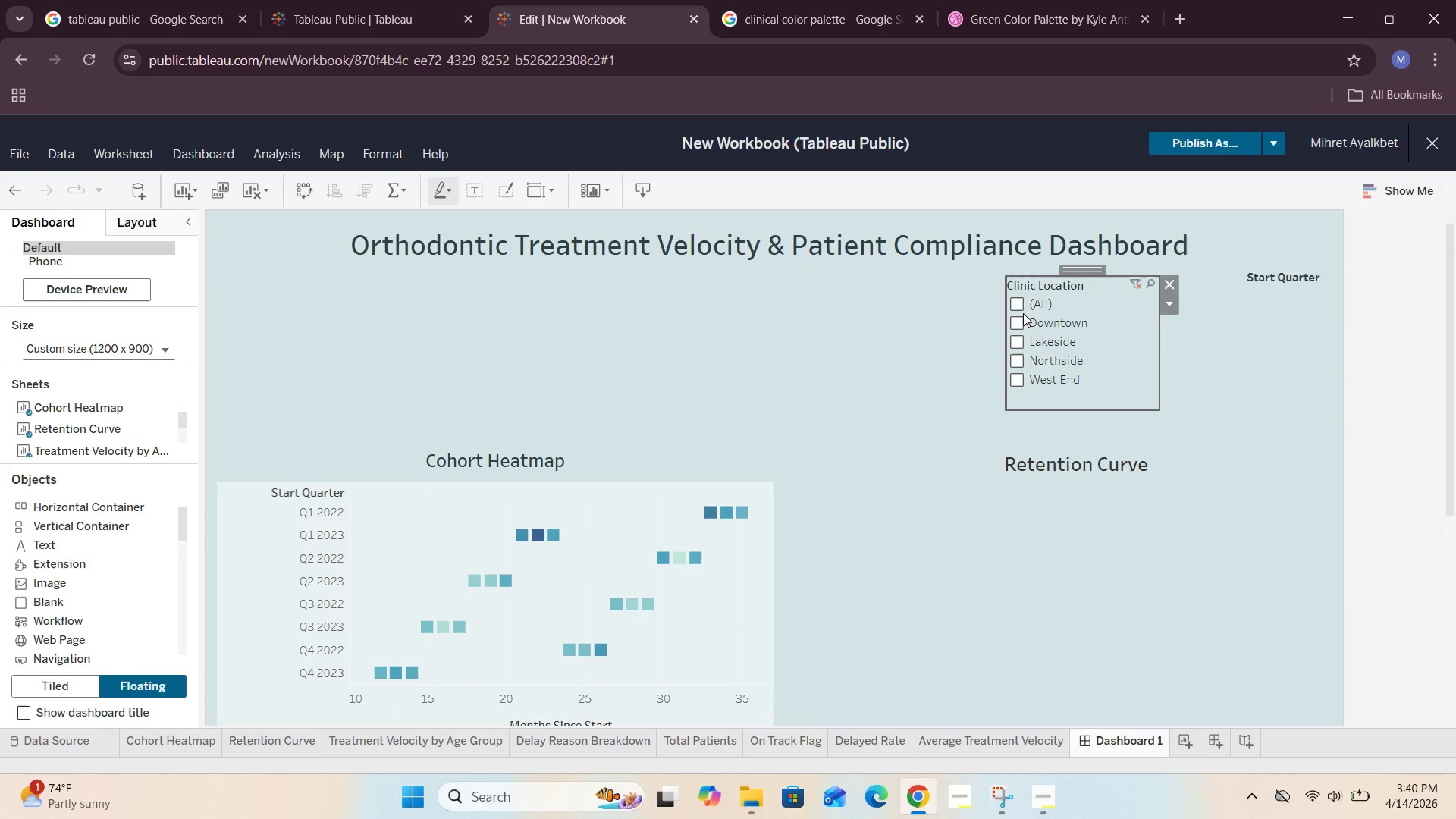 
left_click([1019, 303])
 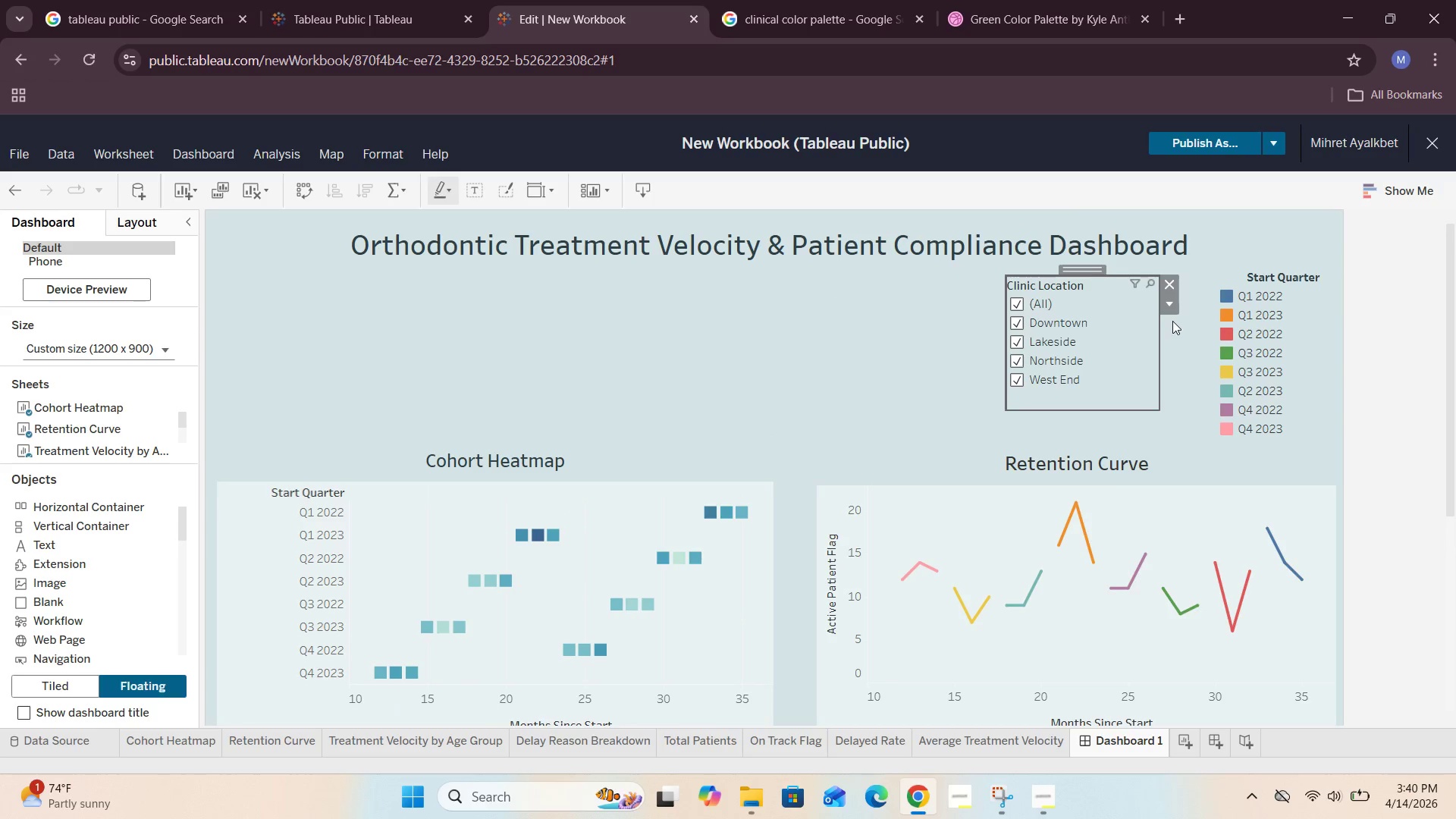 
left_click([1172, 306])
 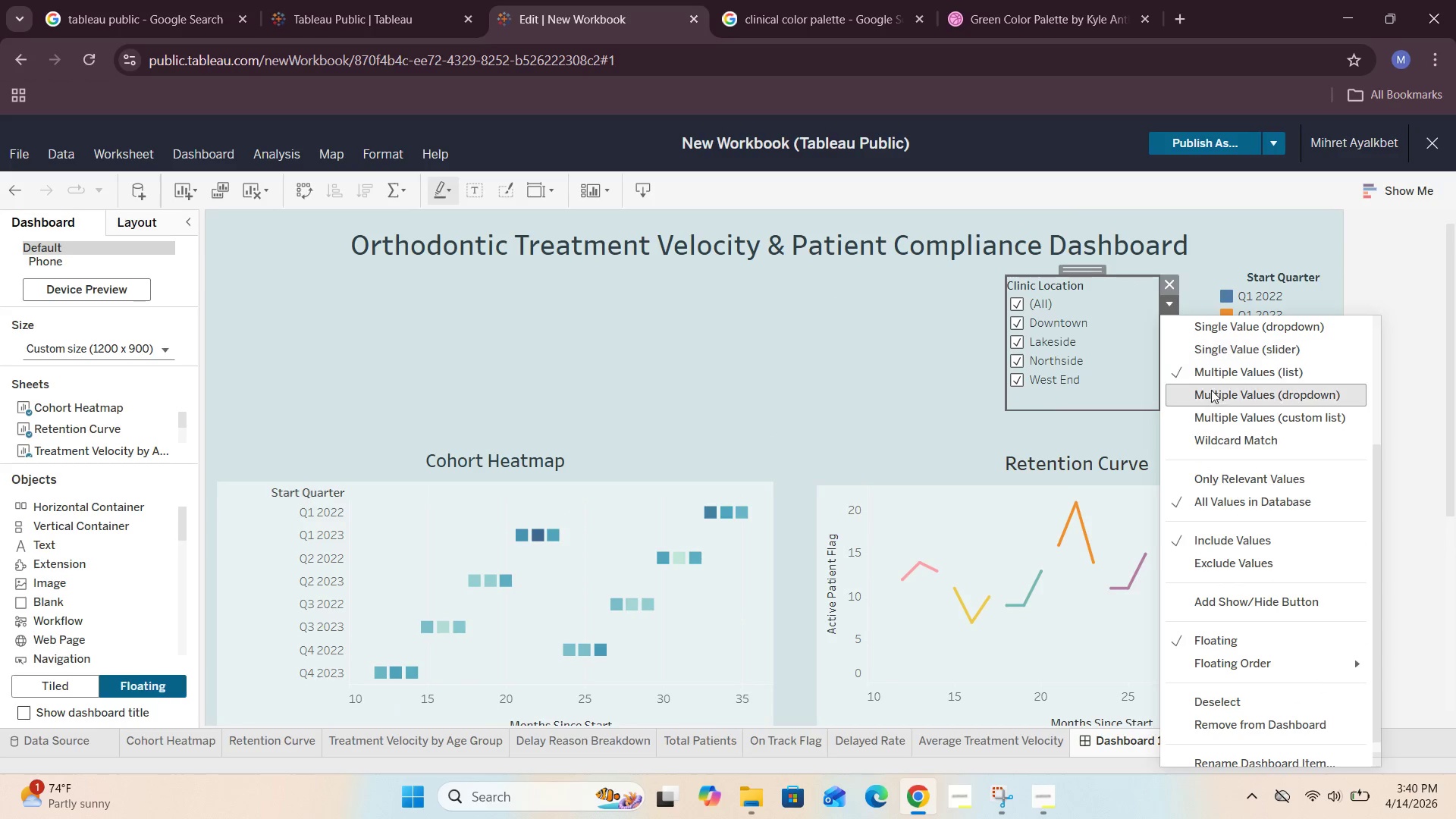 
scroll: coordinate [1255, 441], scroll_direction: up, amount: 3.0
 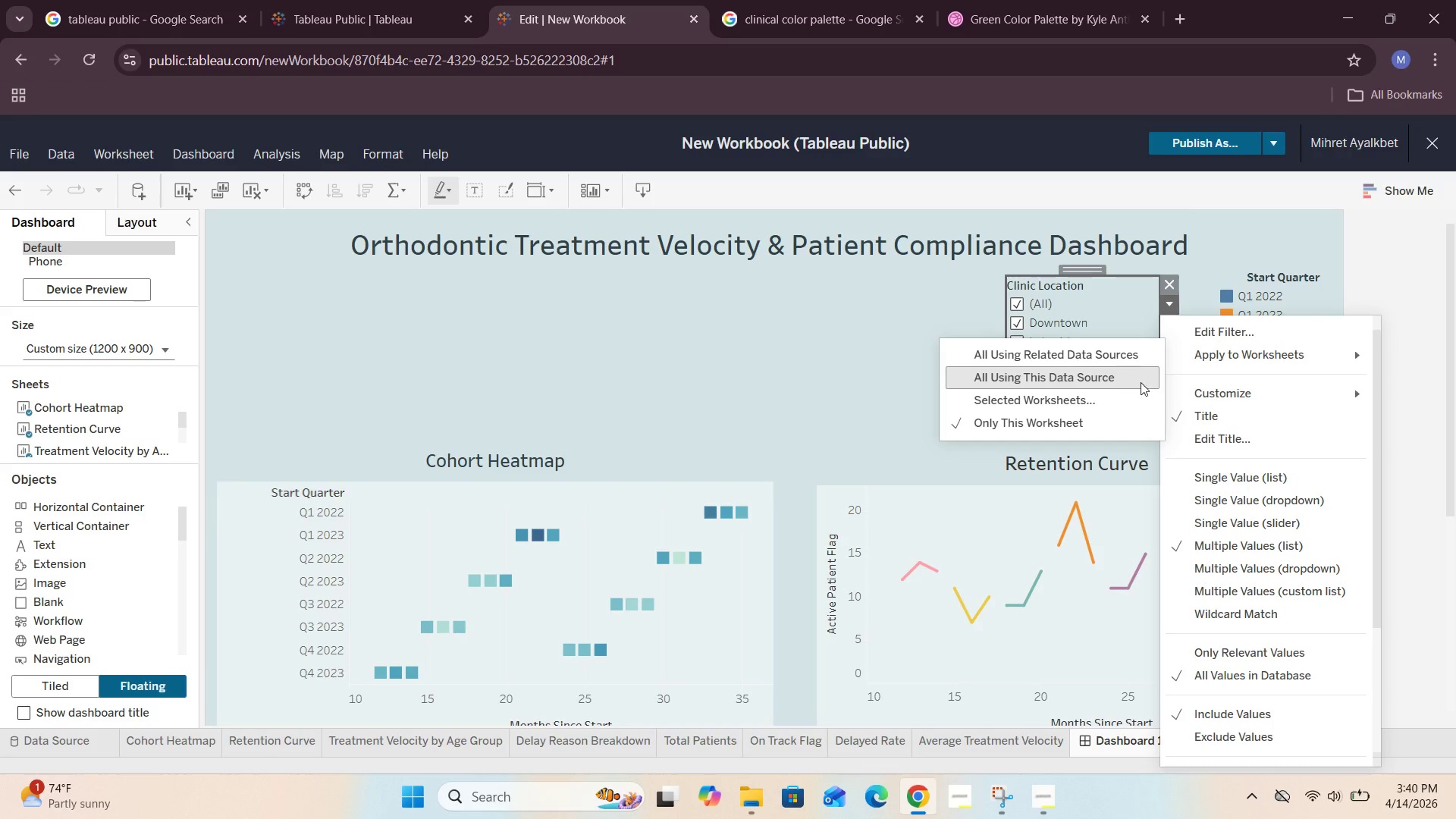 
left_click([1118, 385])
 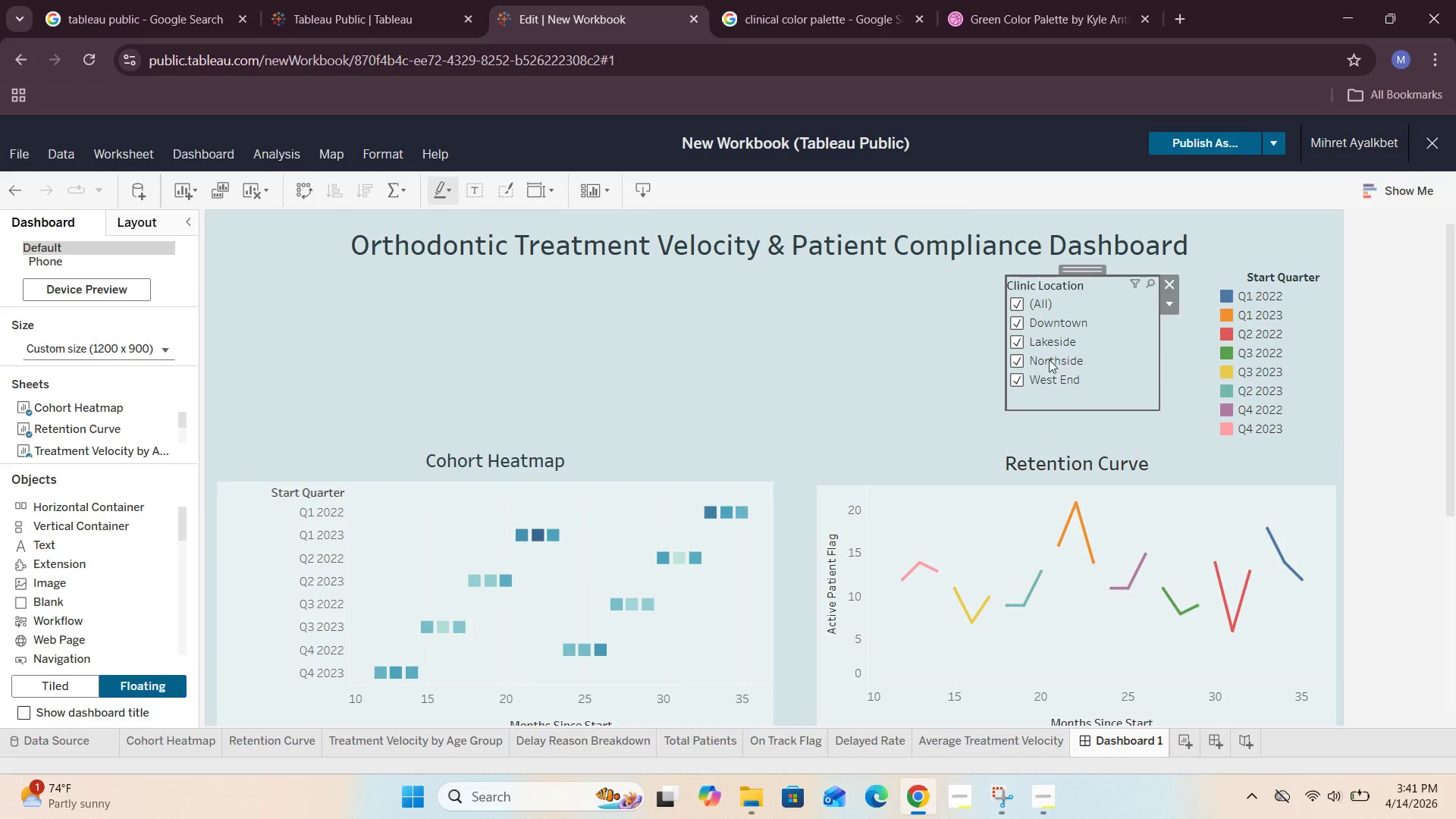 
scroll: coordinate [1012, 344], scroll_direction: down, amount: 1.0
 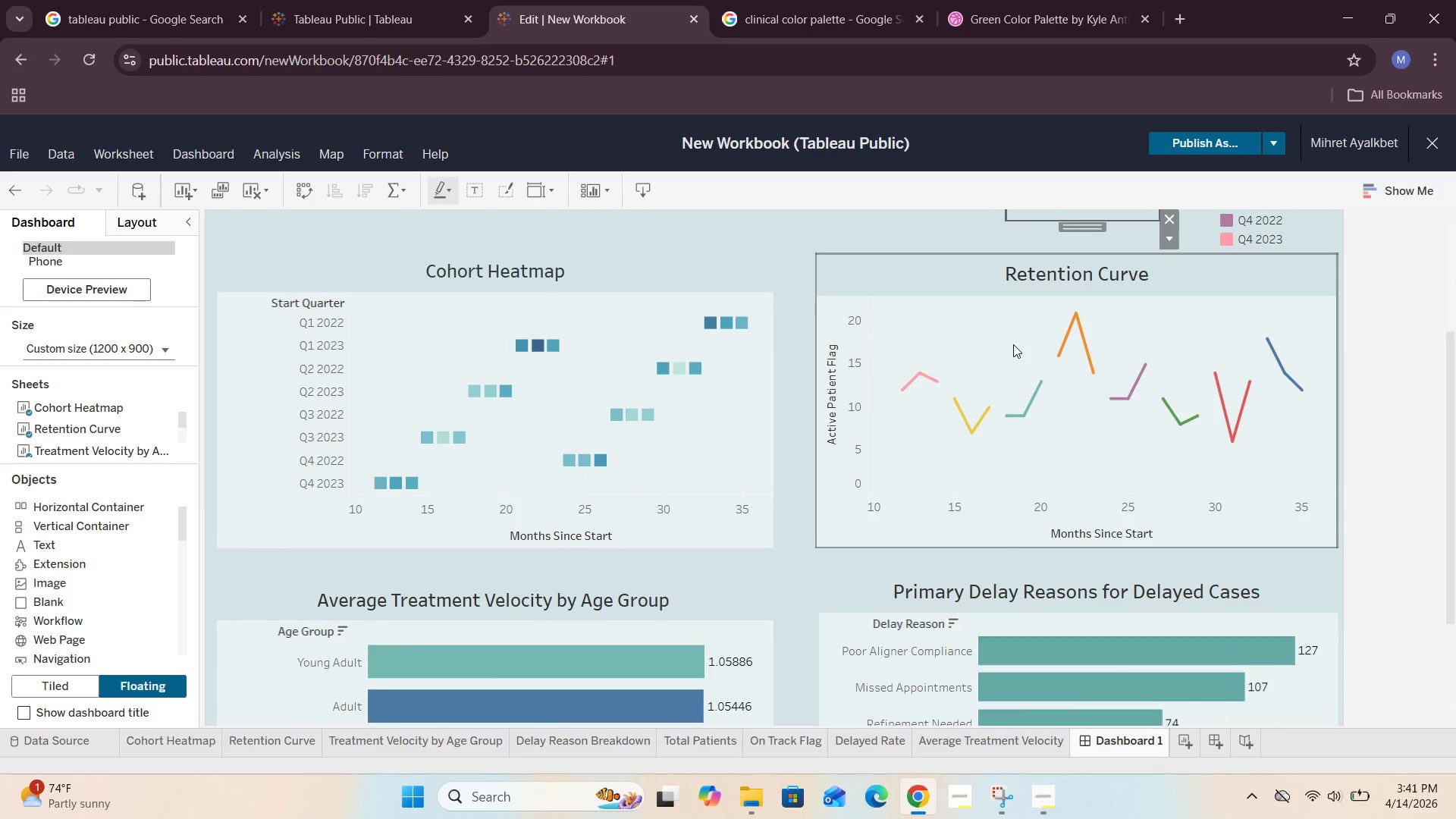 
scroll: coordinate [1013, 344], scroll_direction: none, amount: 0.0
 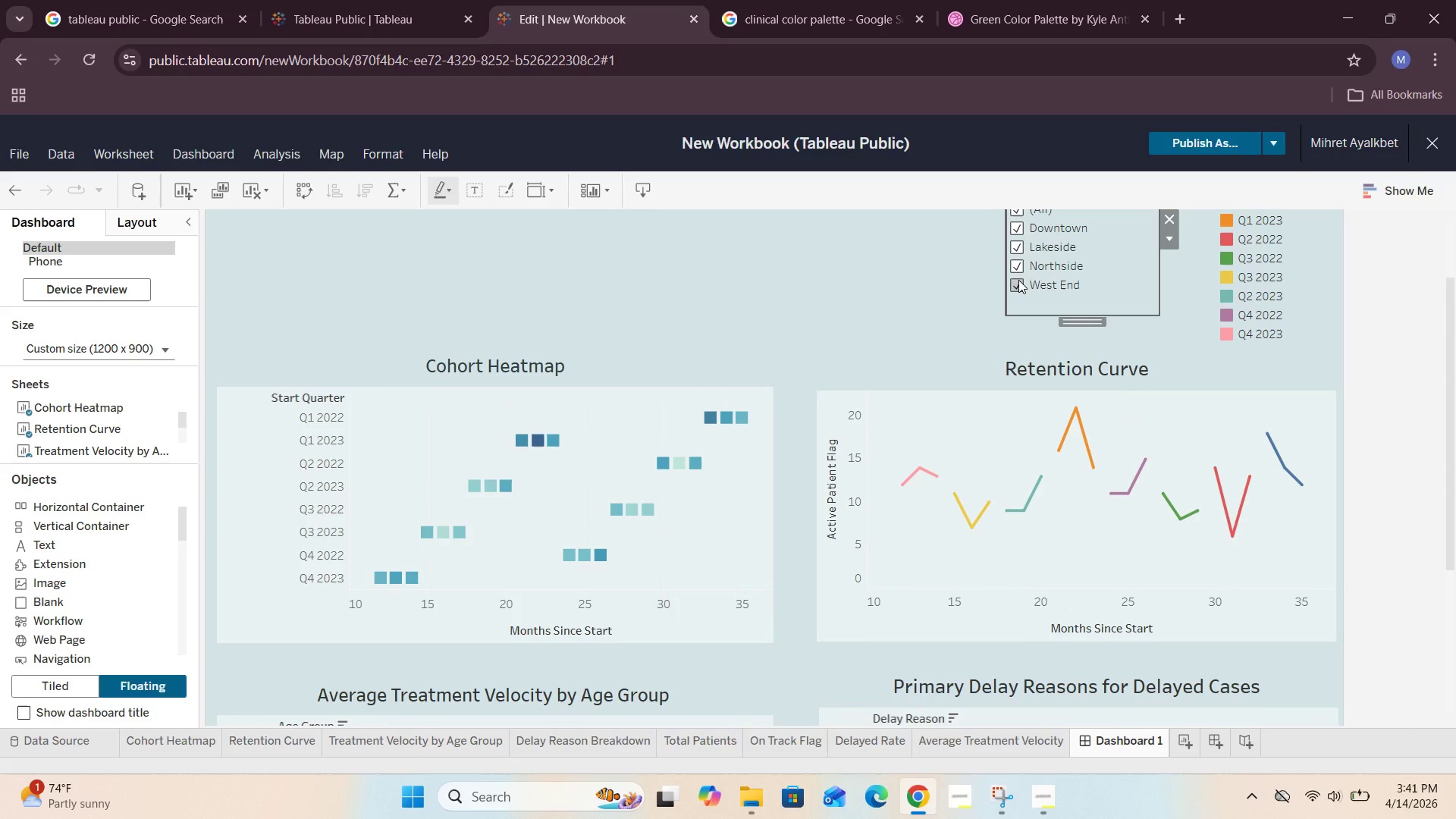 
left_click([1018, 280])
 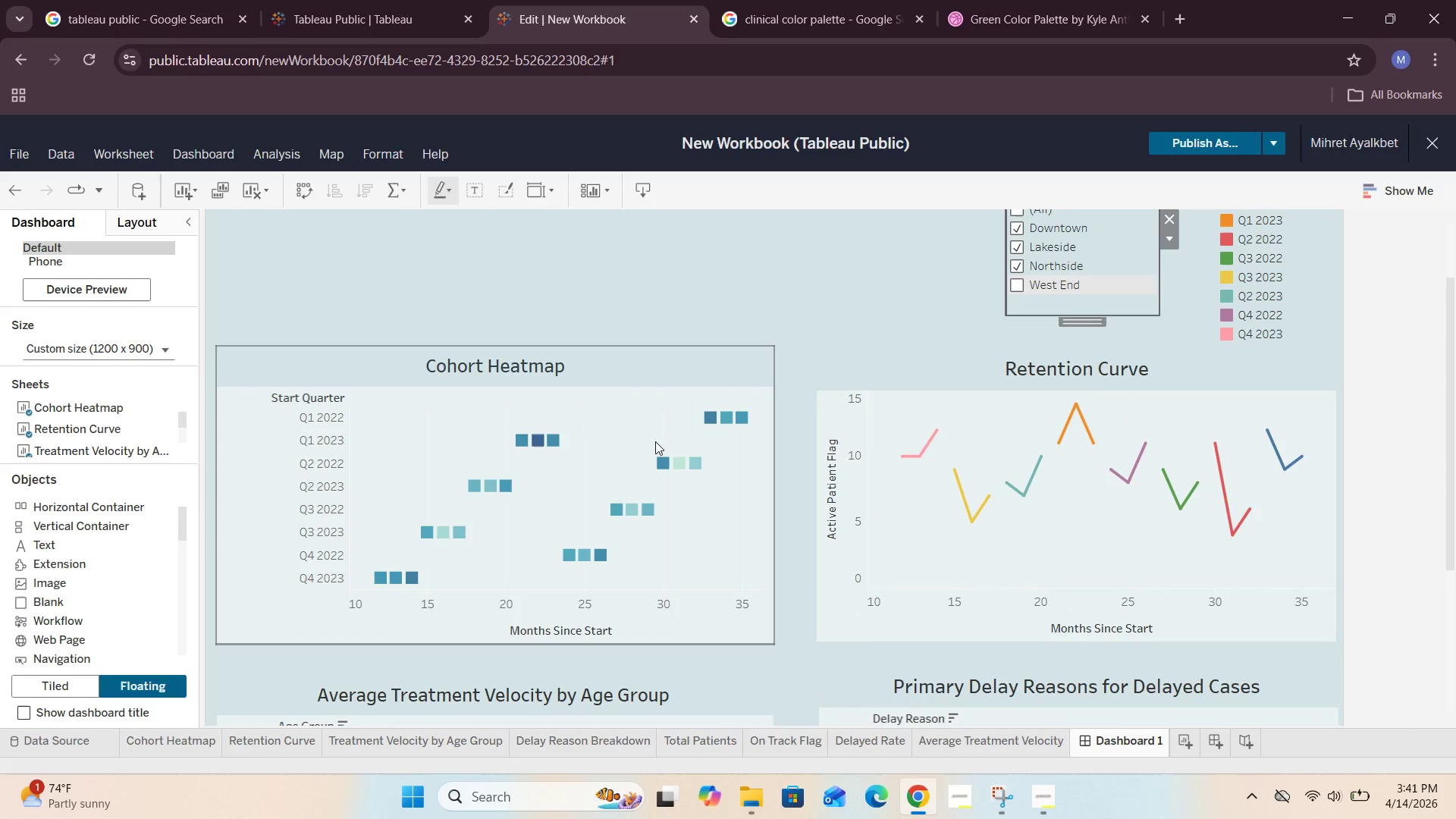 
wait(5.25)
 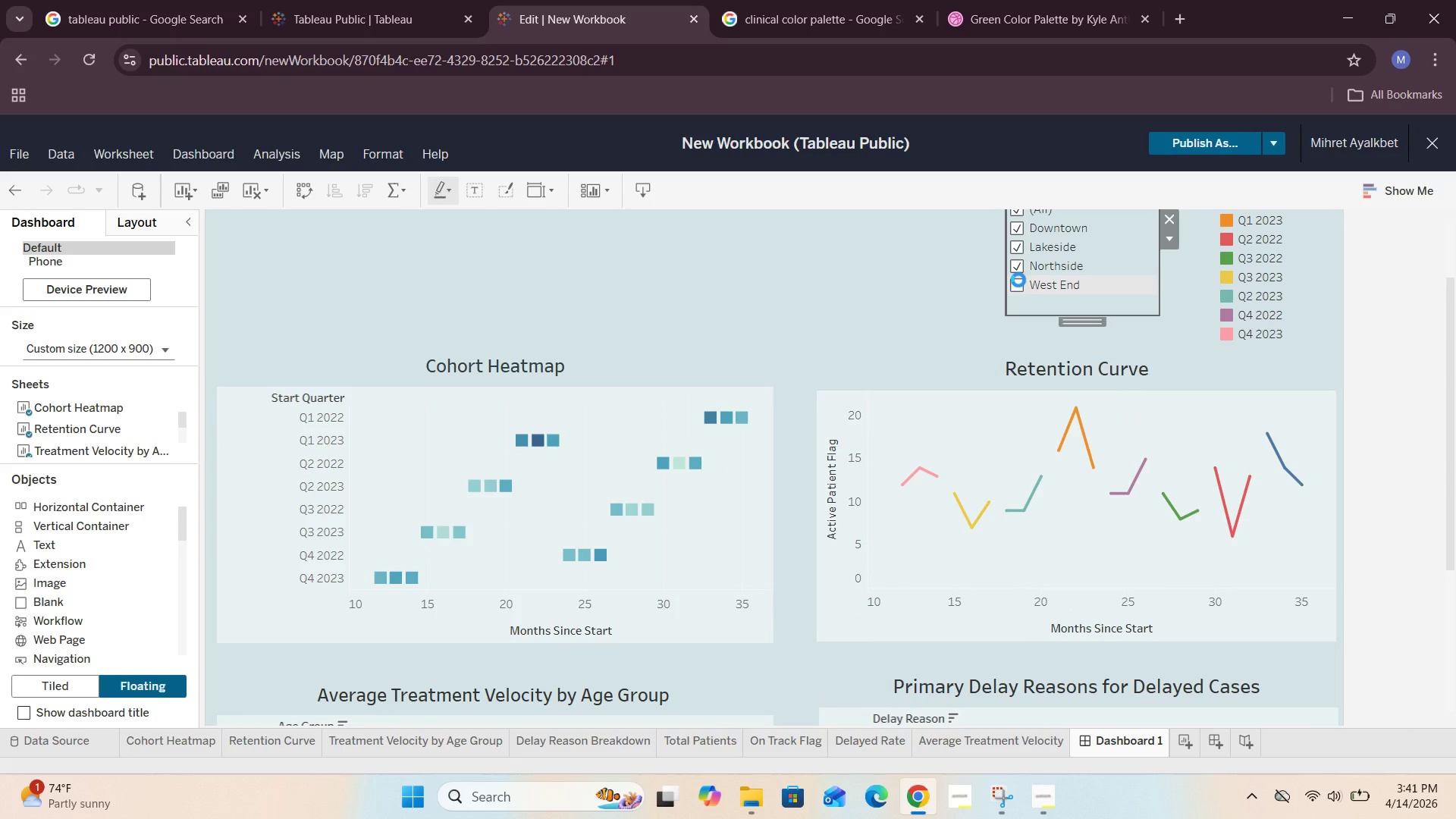 
mouse_move([641, 492])
 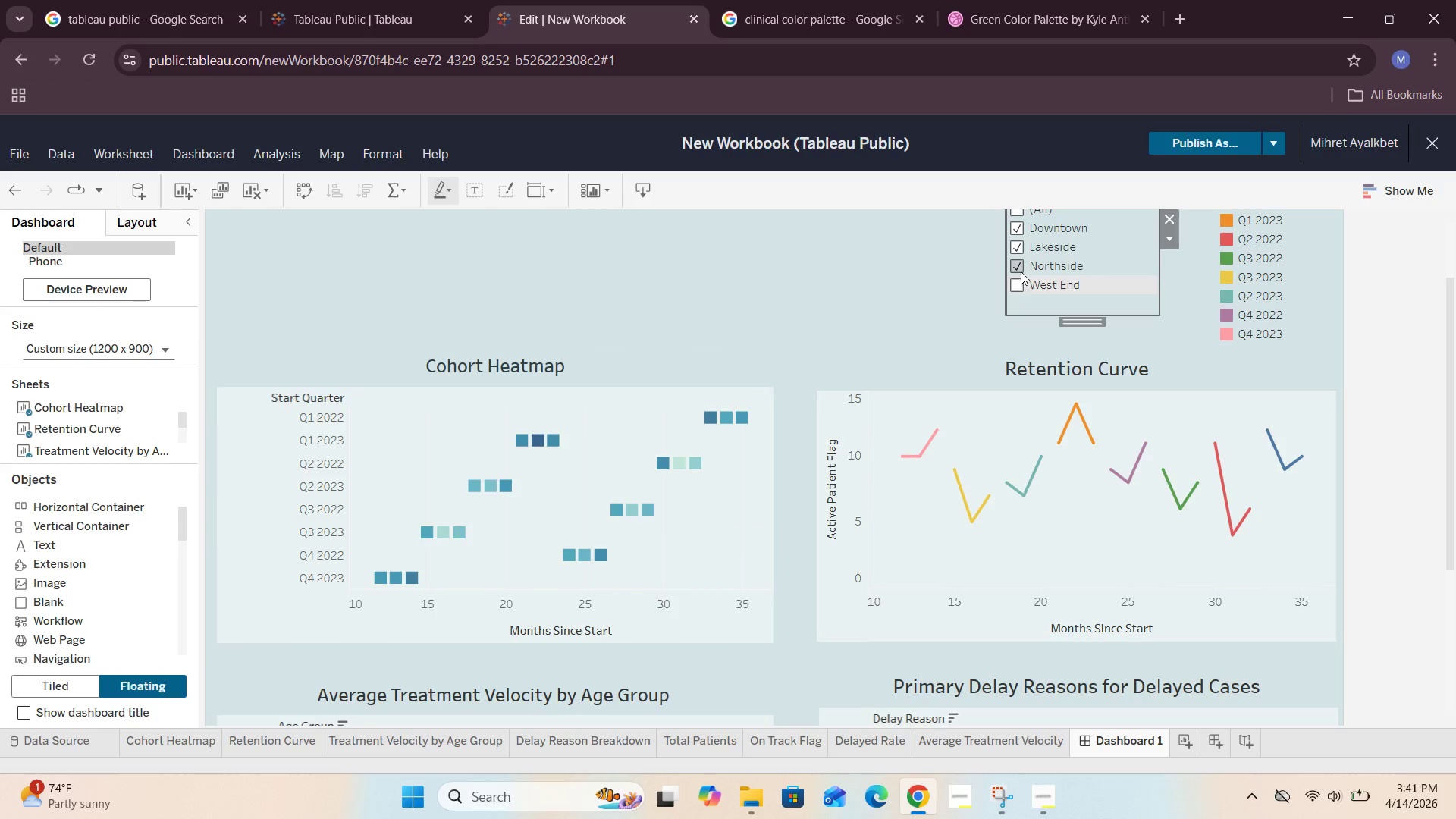 
left_click([1018, 268])
 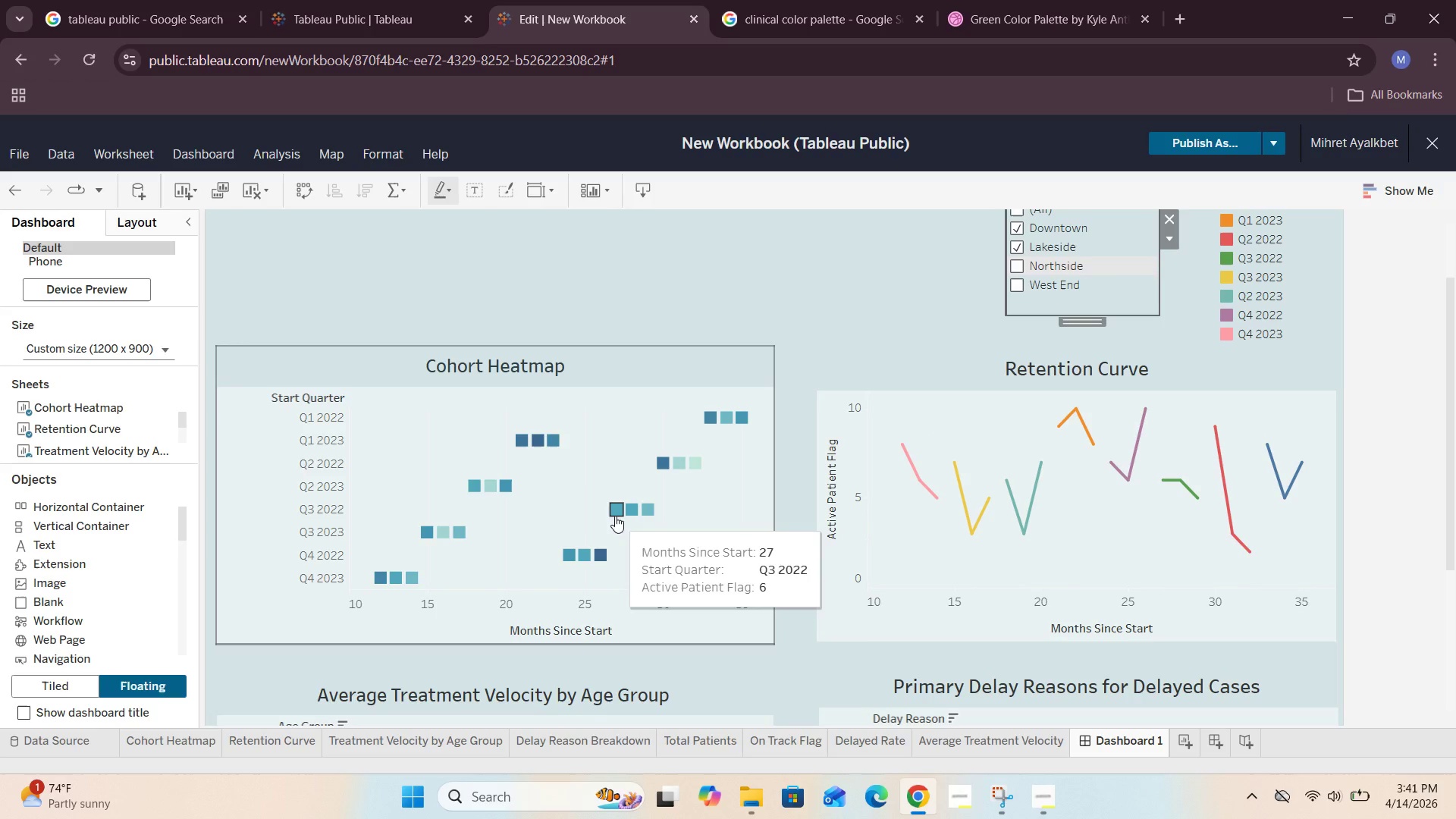 
scroll: coordinate [927, 408], scroll_direction: up, amount: 4.0
 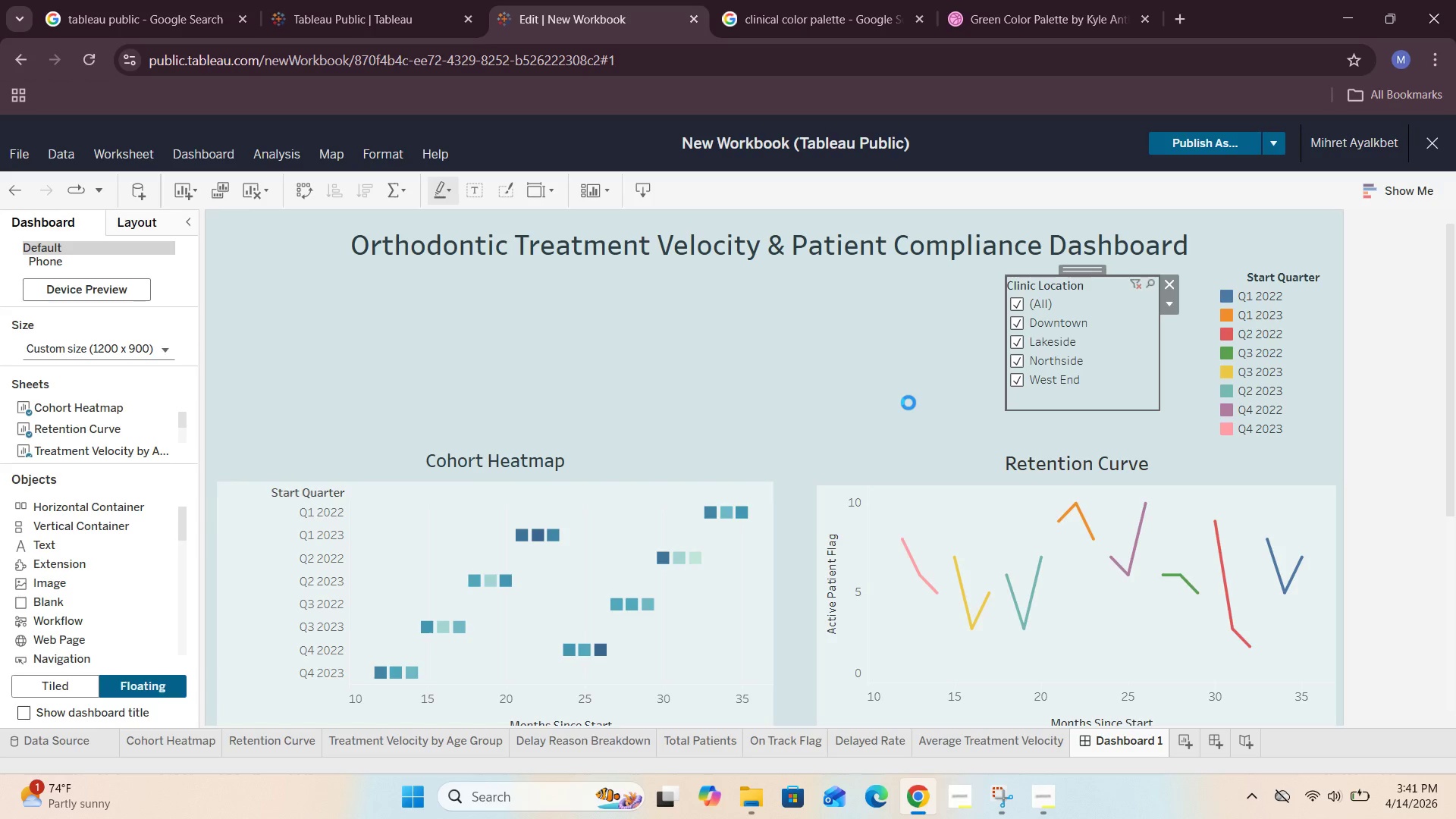 
left_click([908, 403])
 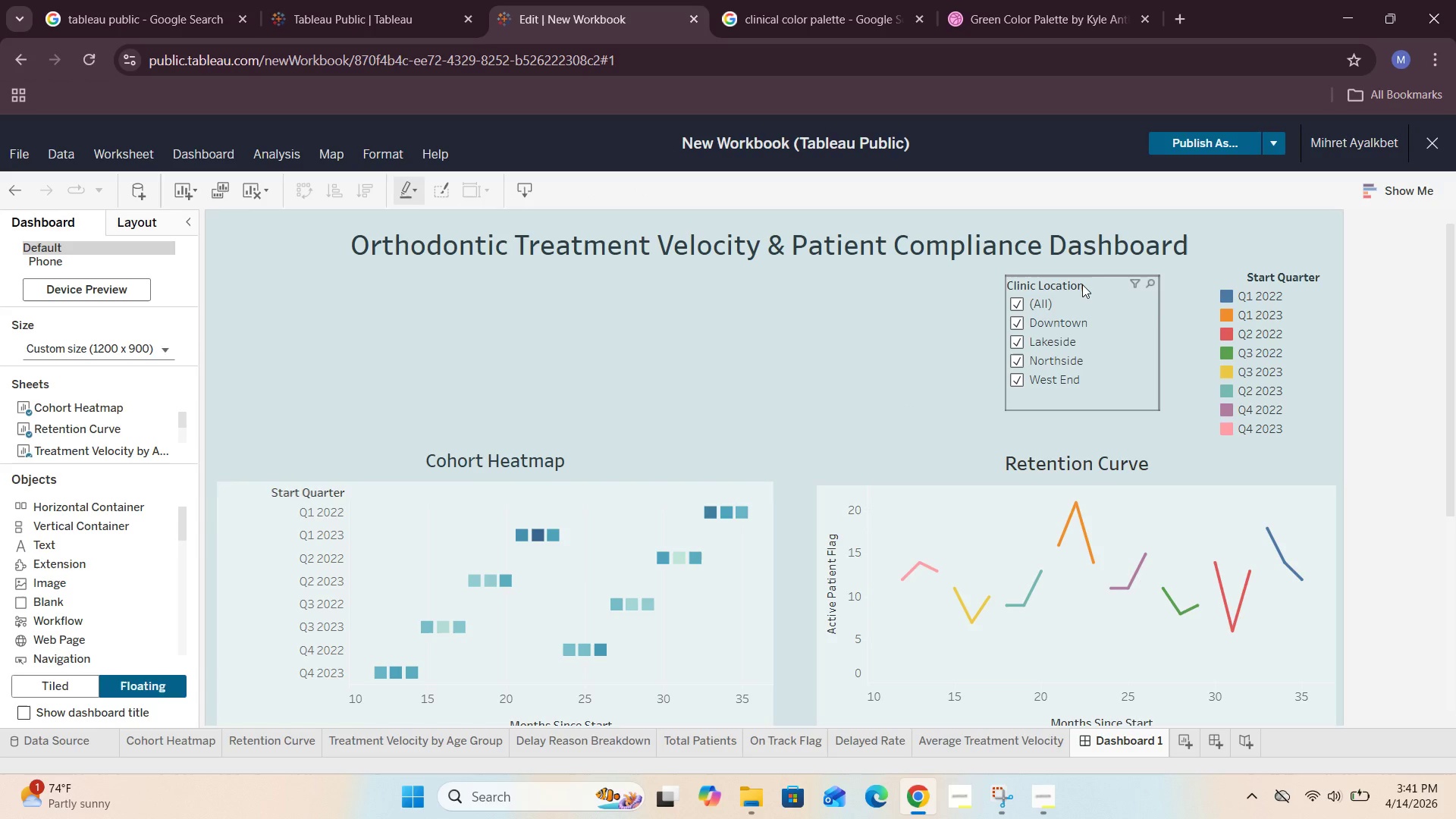 
double_click([1082, 284])
 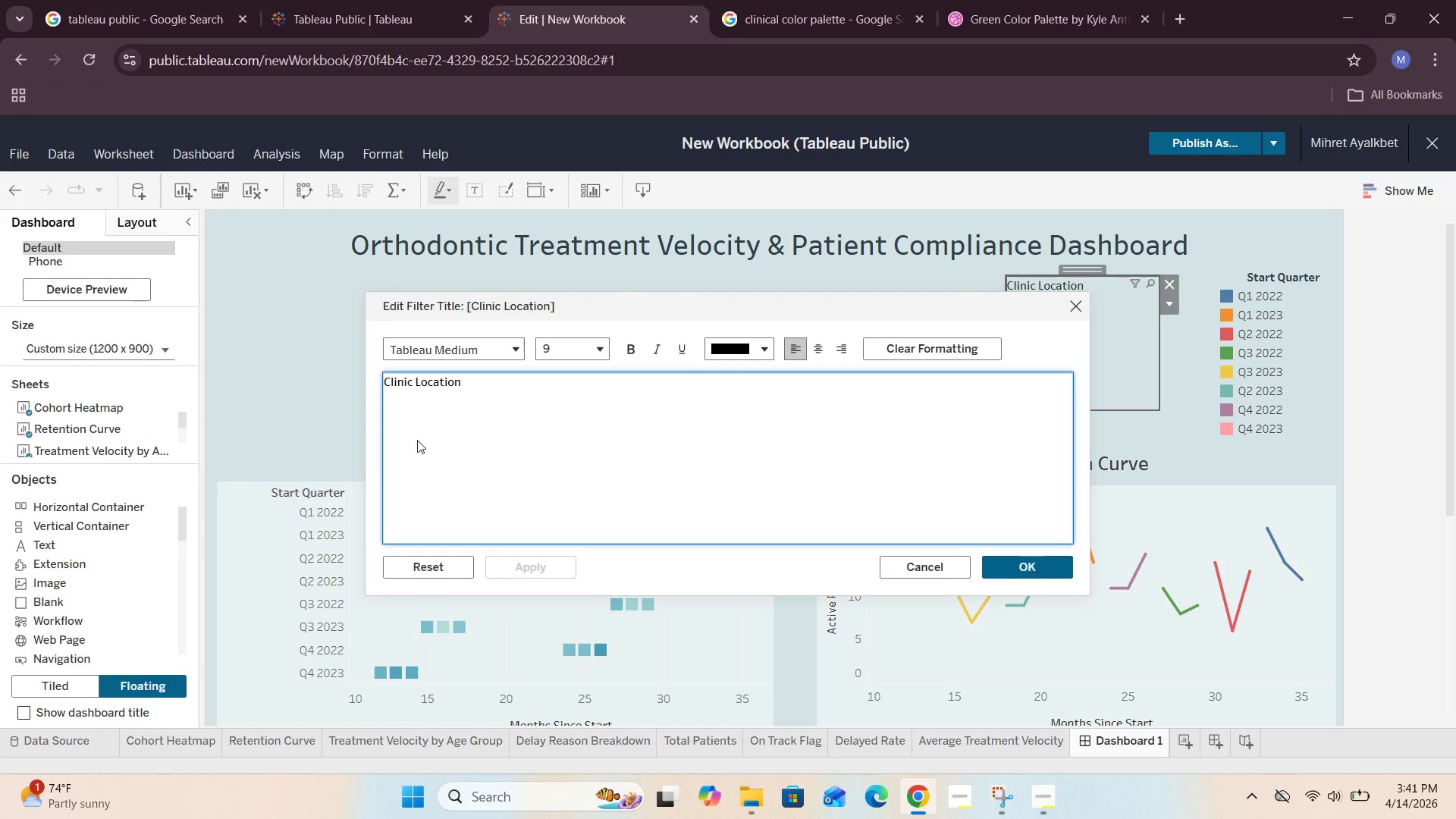 
left_click_drag(start_coordinate=[479, 381], to_coordinate=[364, 389])
 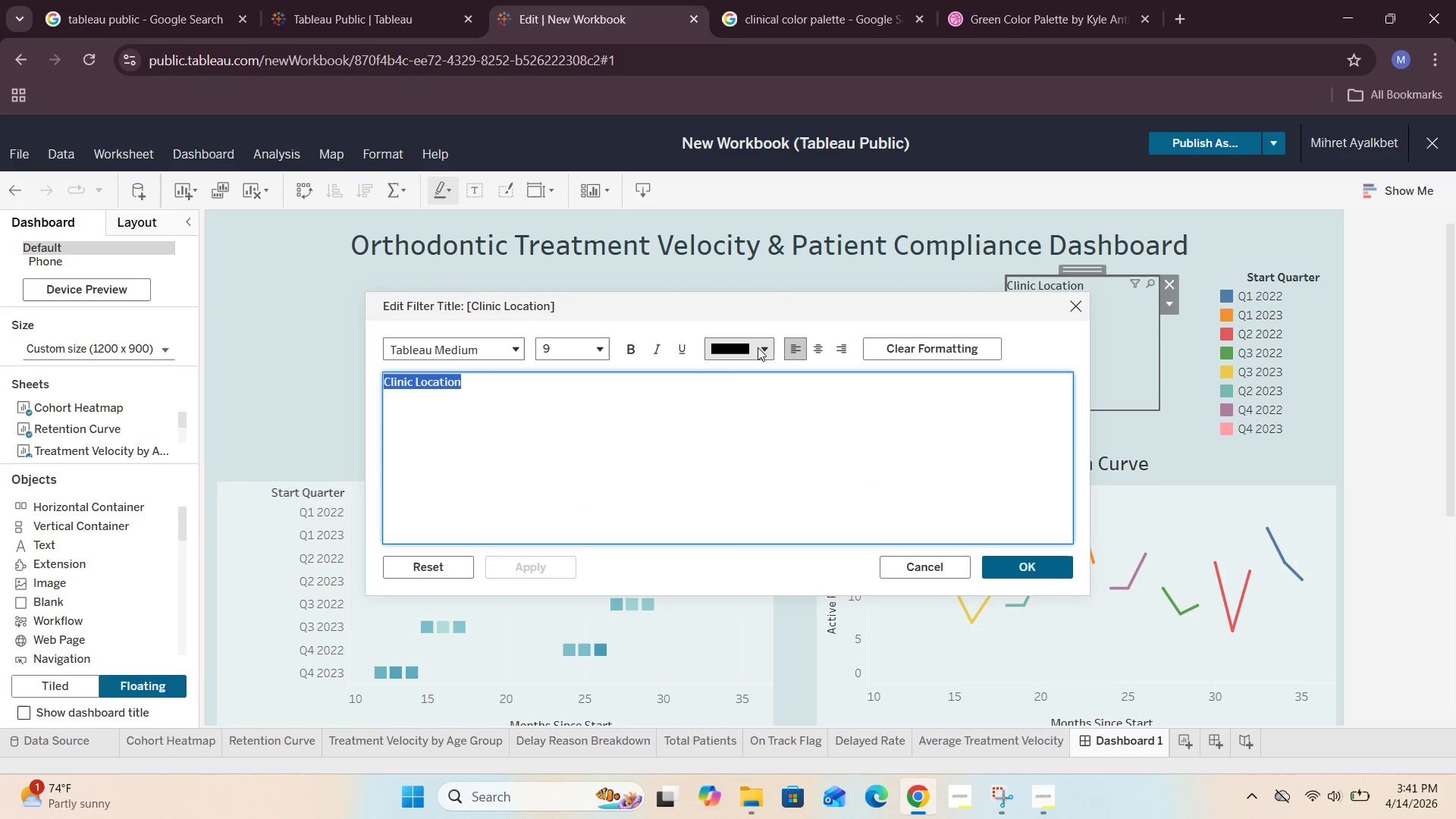 
left_click([764, 347])
 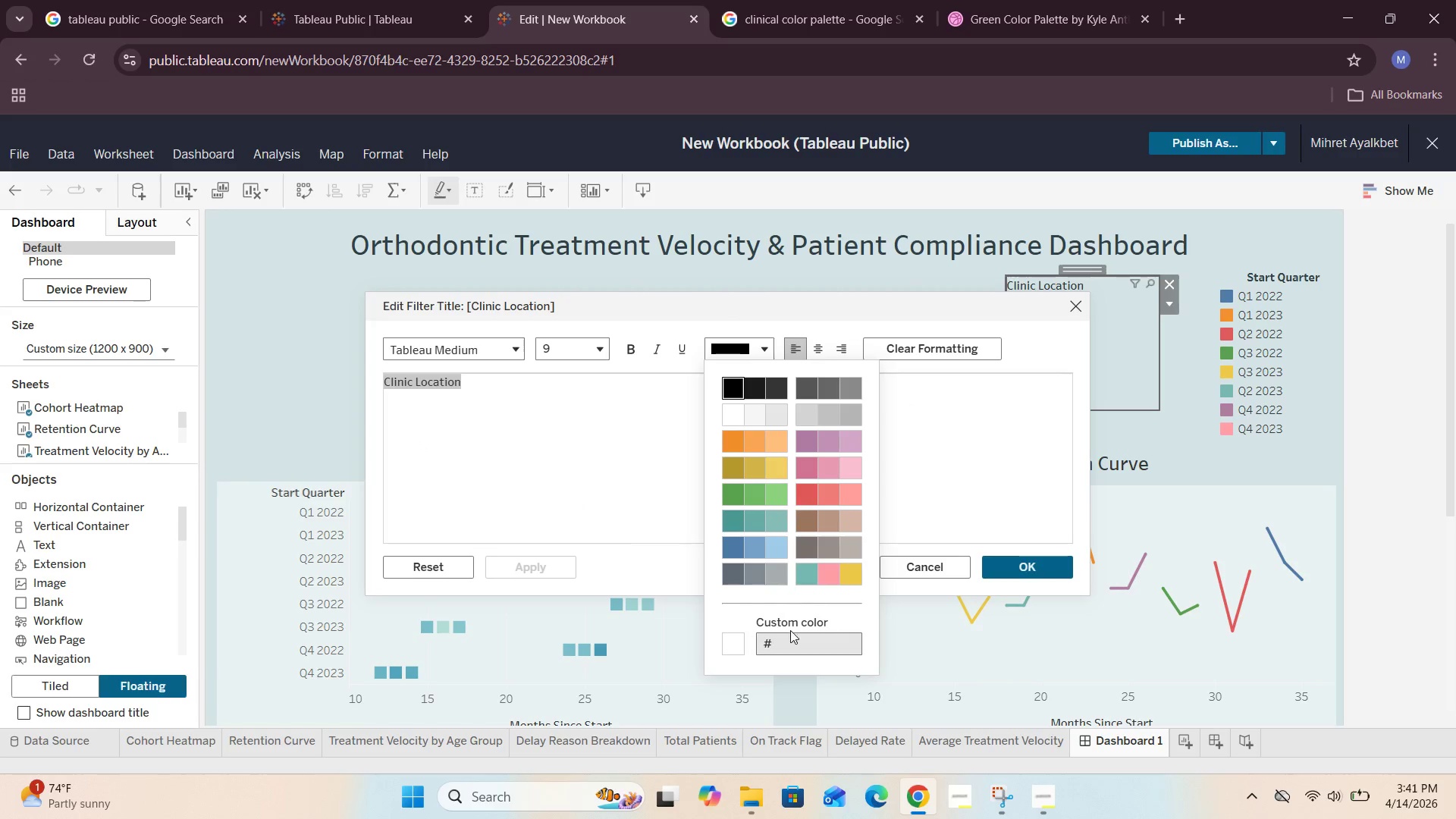 
left_click([792, 646])
 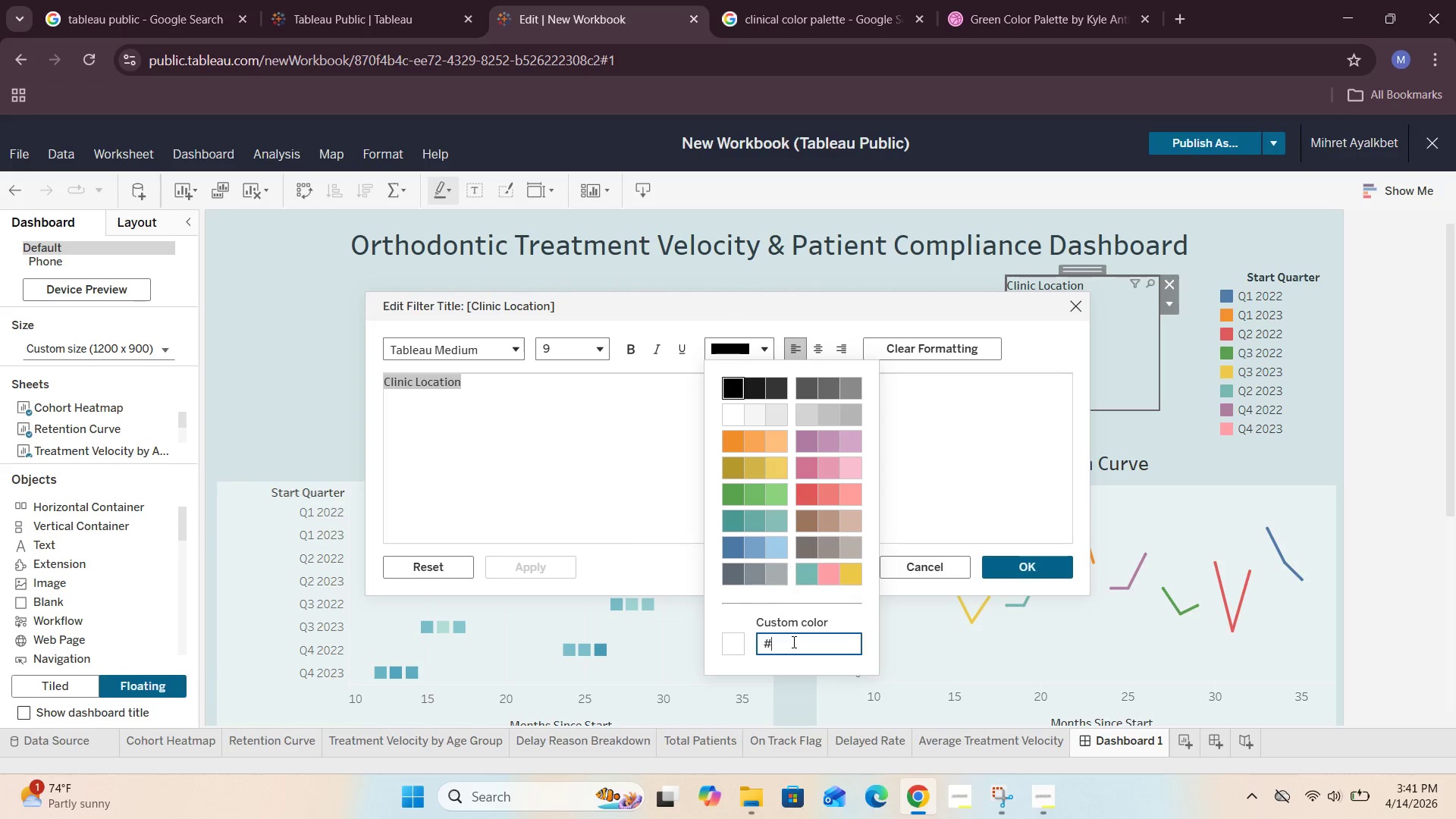 
key(2)
 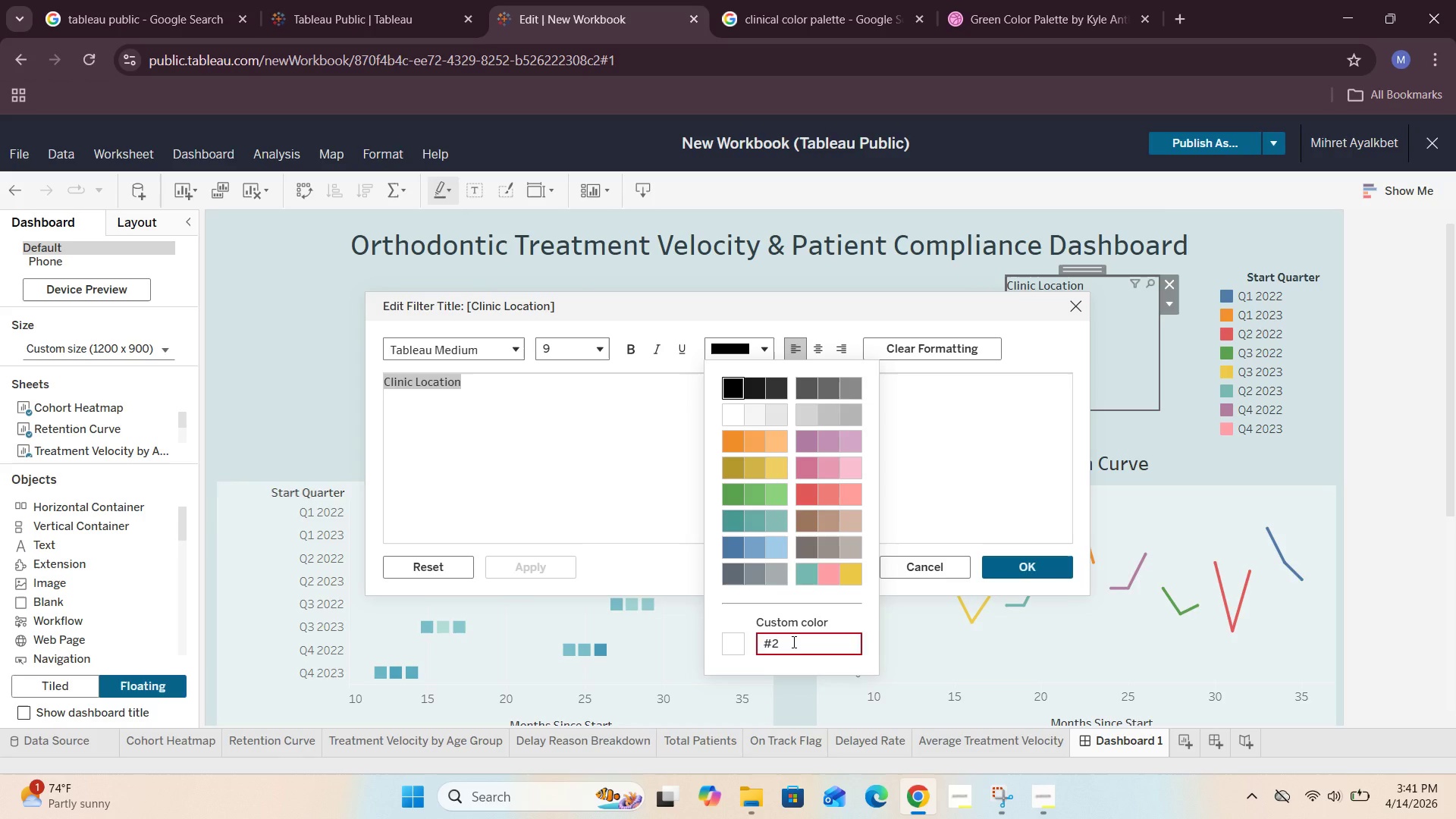 
wait(5.25)
 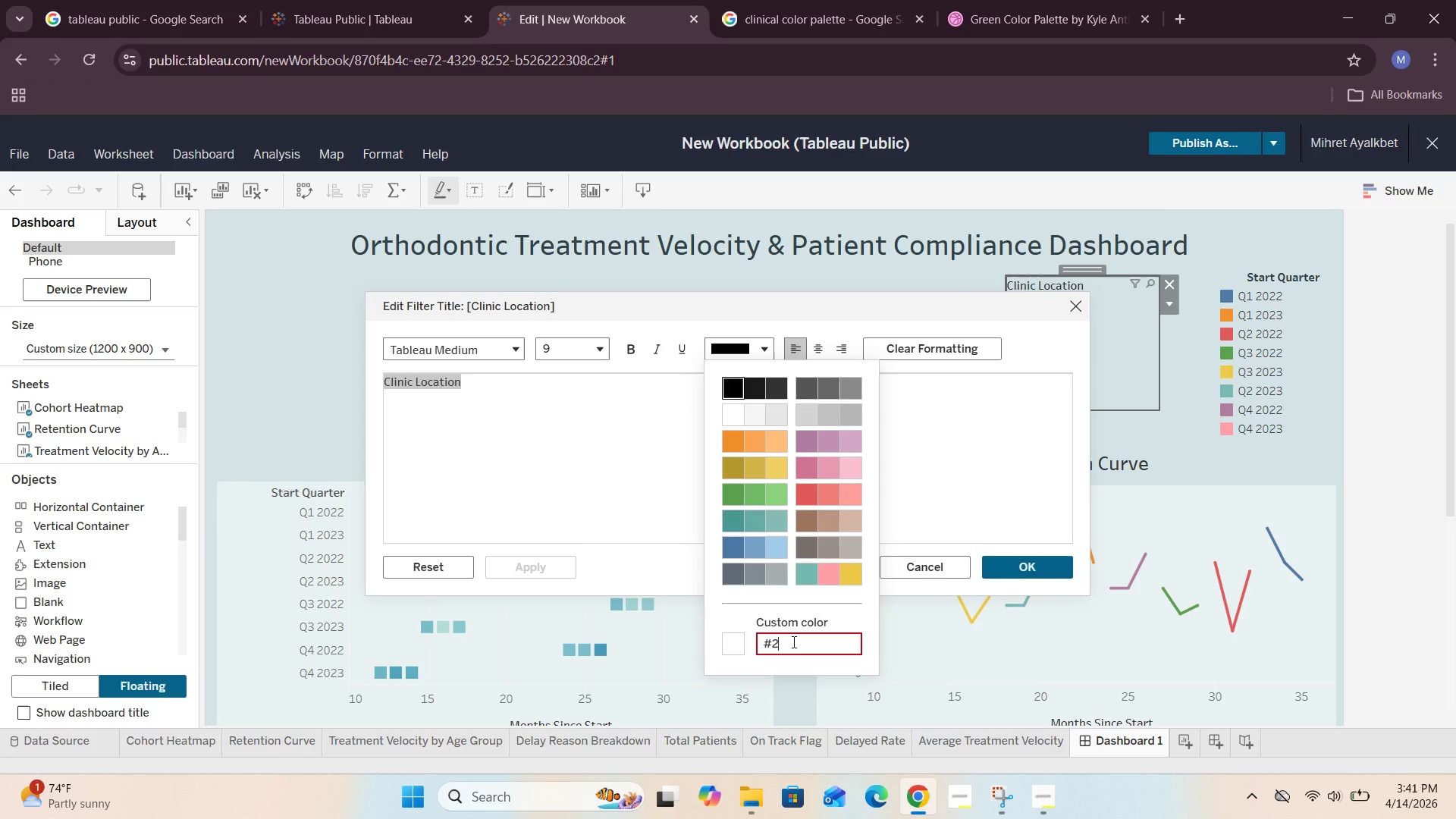 
type(F3)
 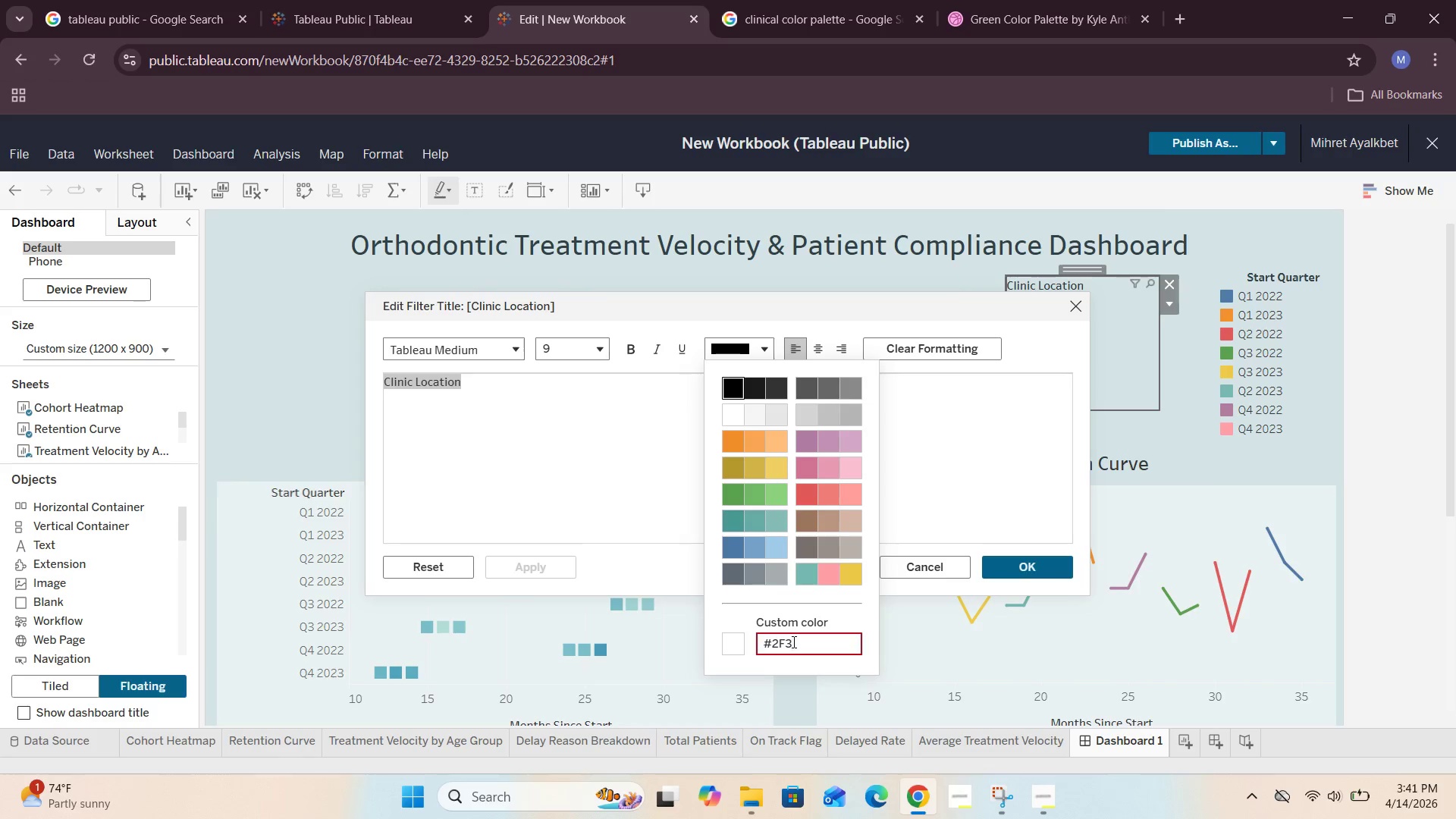 
type(E46)
 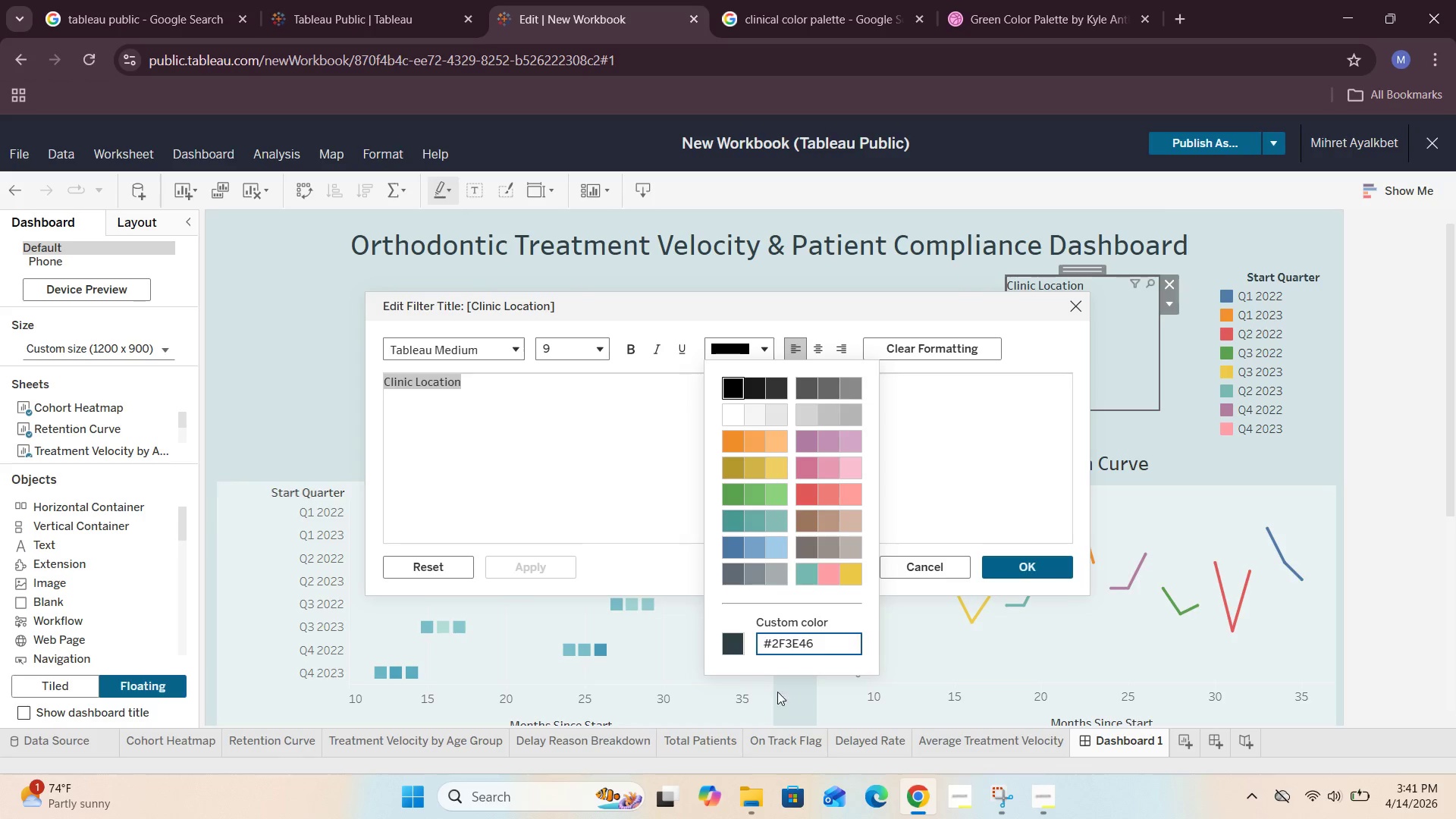 
left_click([737, 653])
 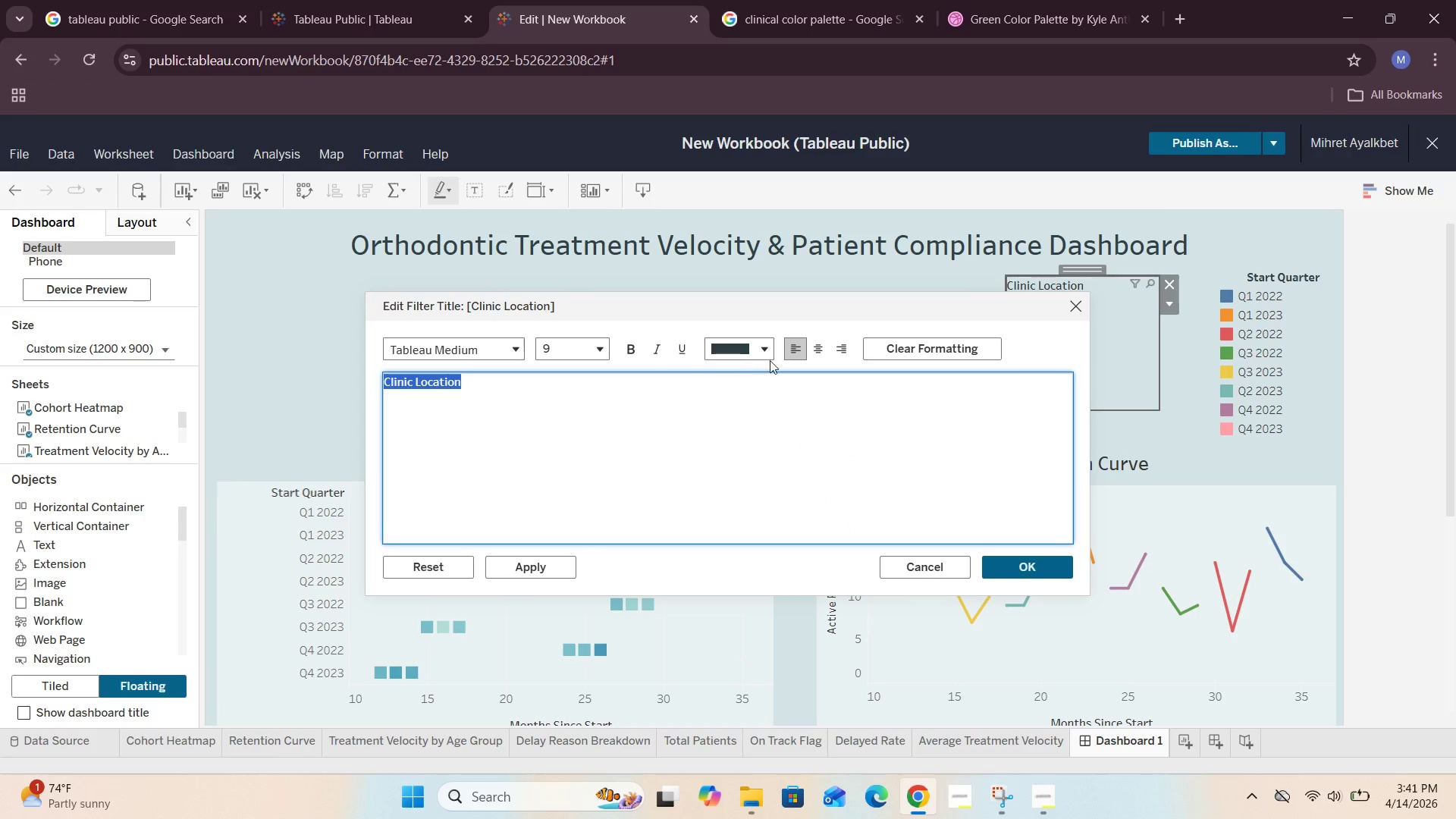 
left_click([816, 356])
 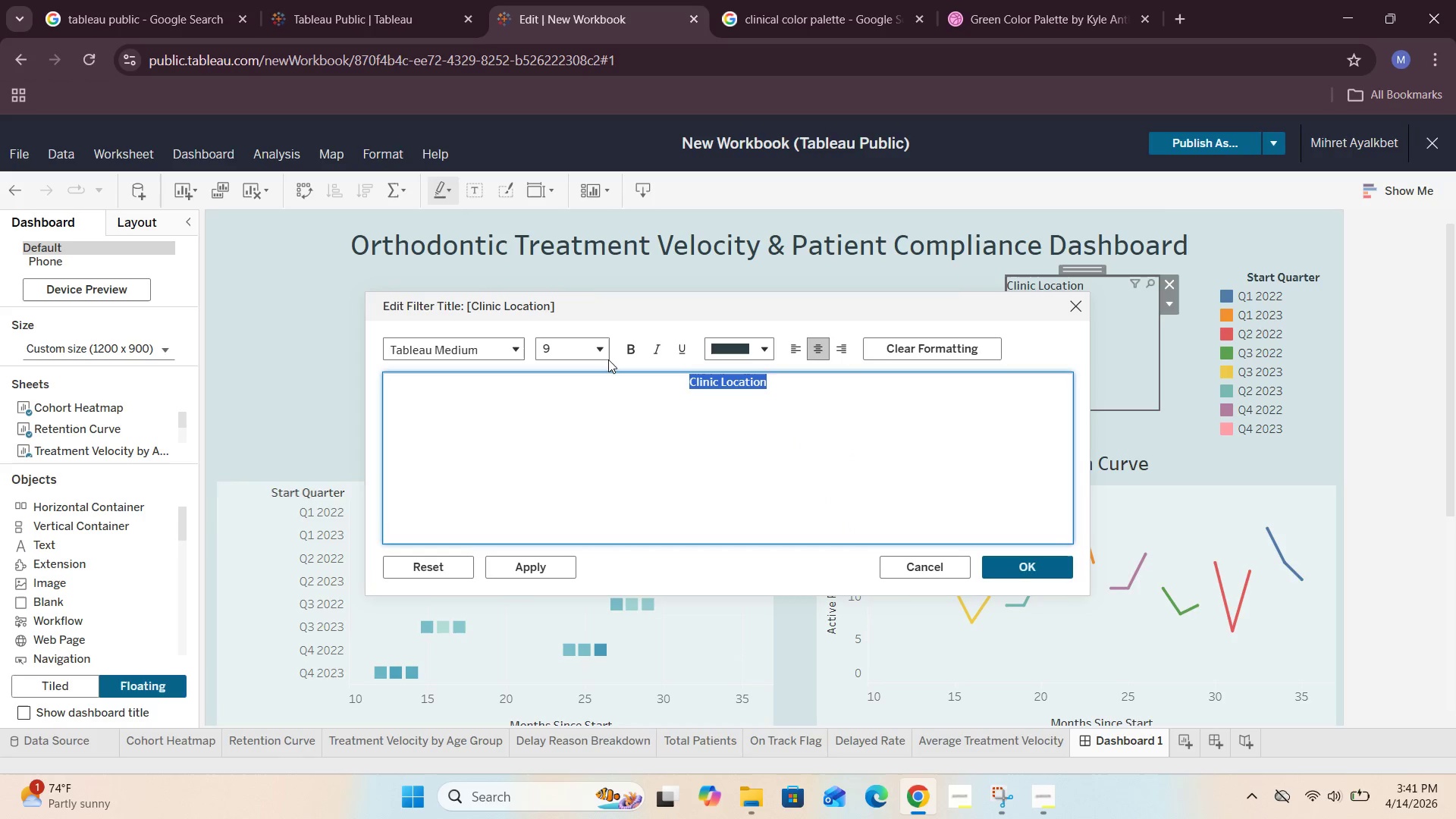 
left_click([607, 352])
 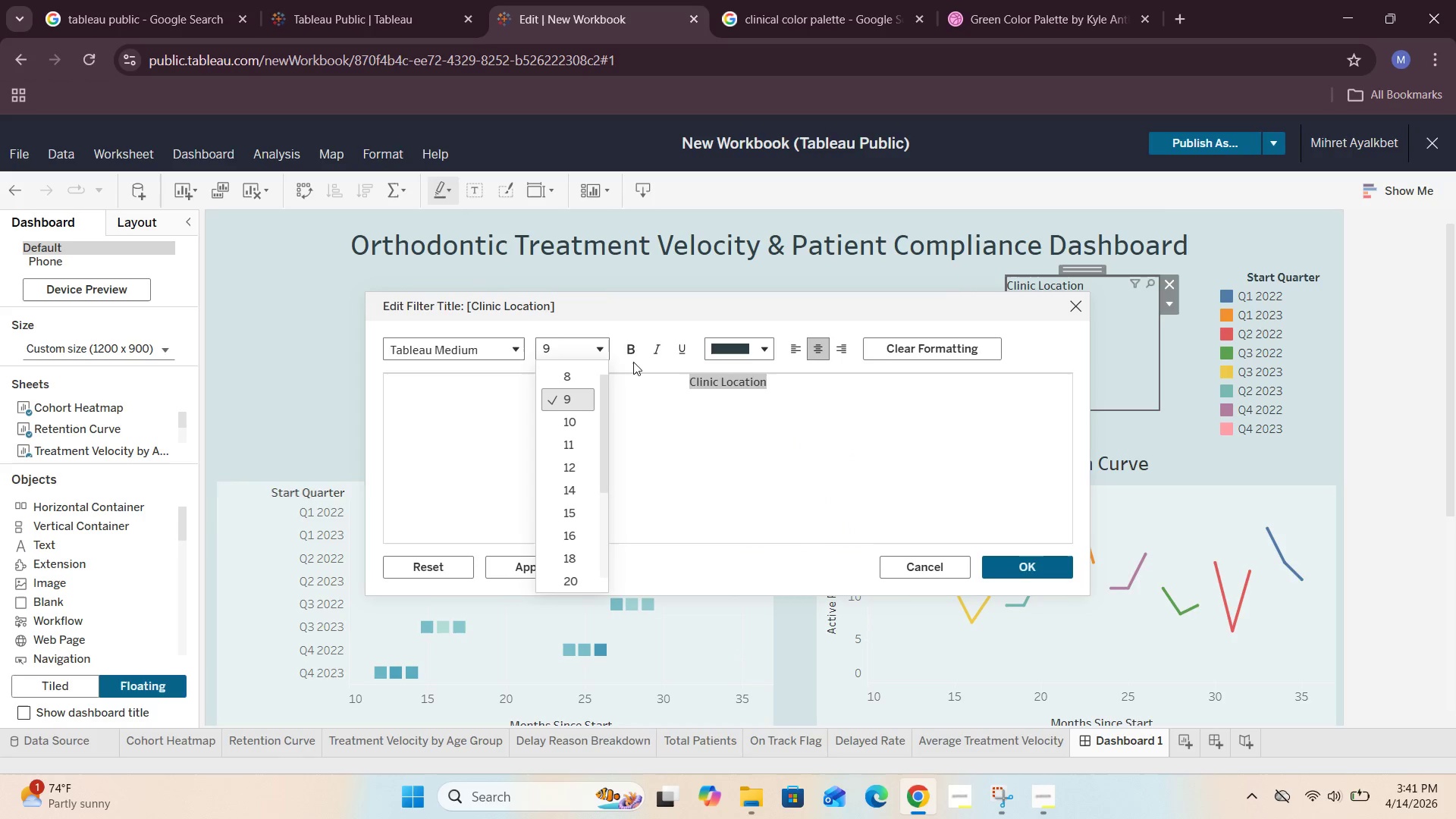 
left_click([633, 350])
 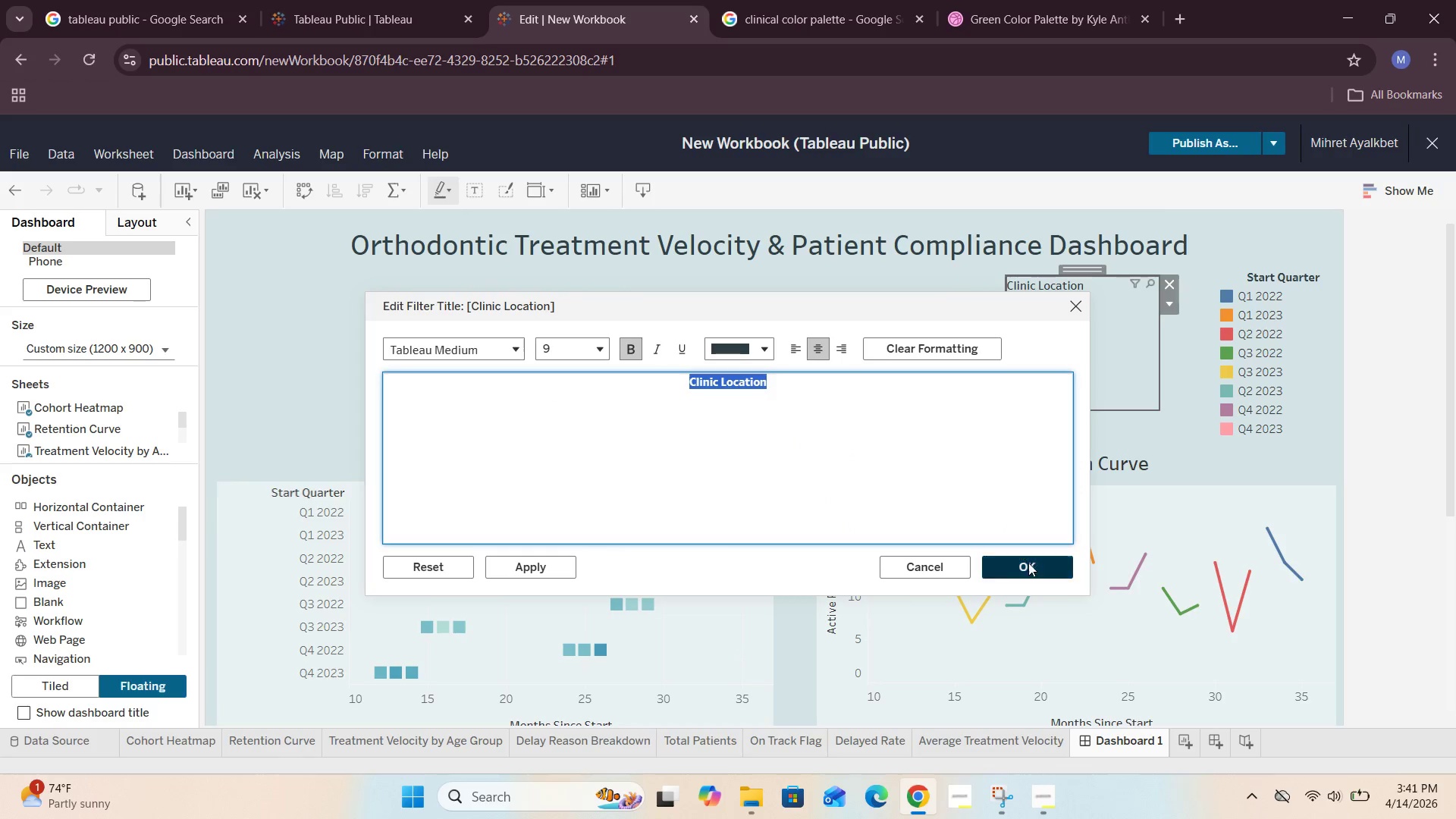 
left_click([1025, 569])
 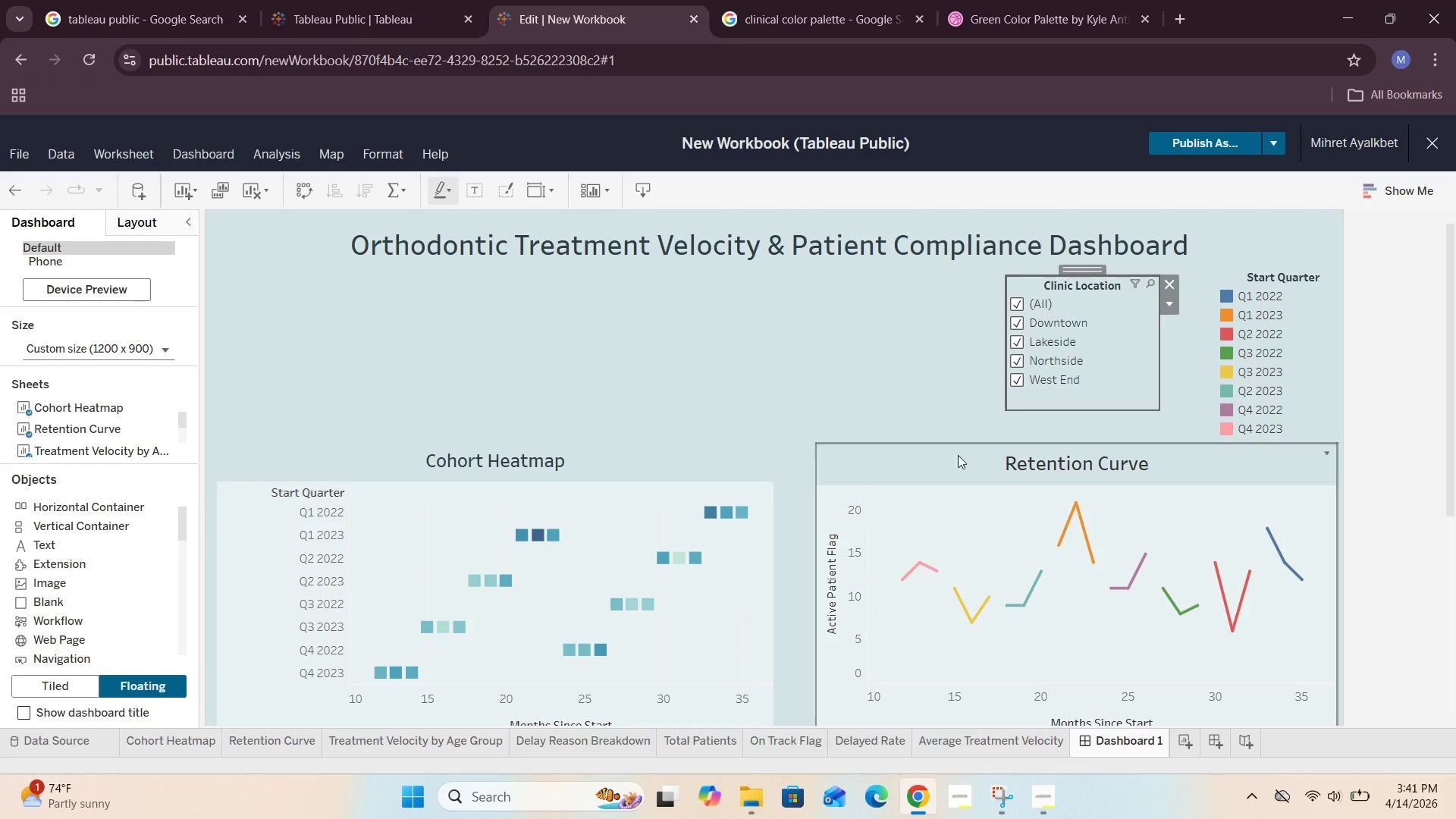 
left_click([894, 356])
 